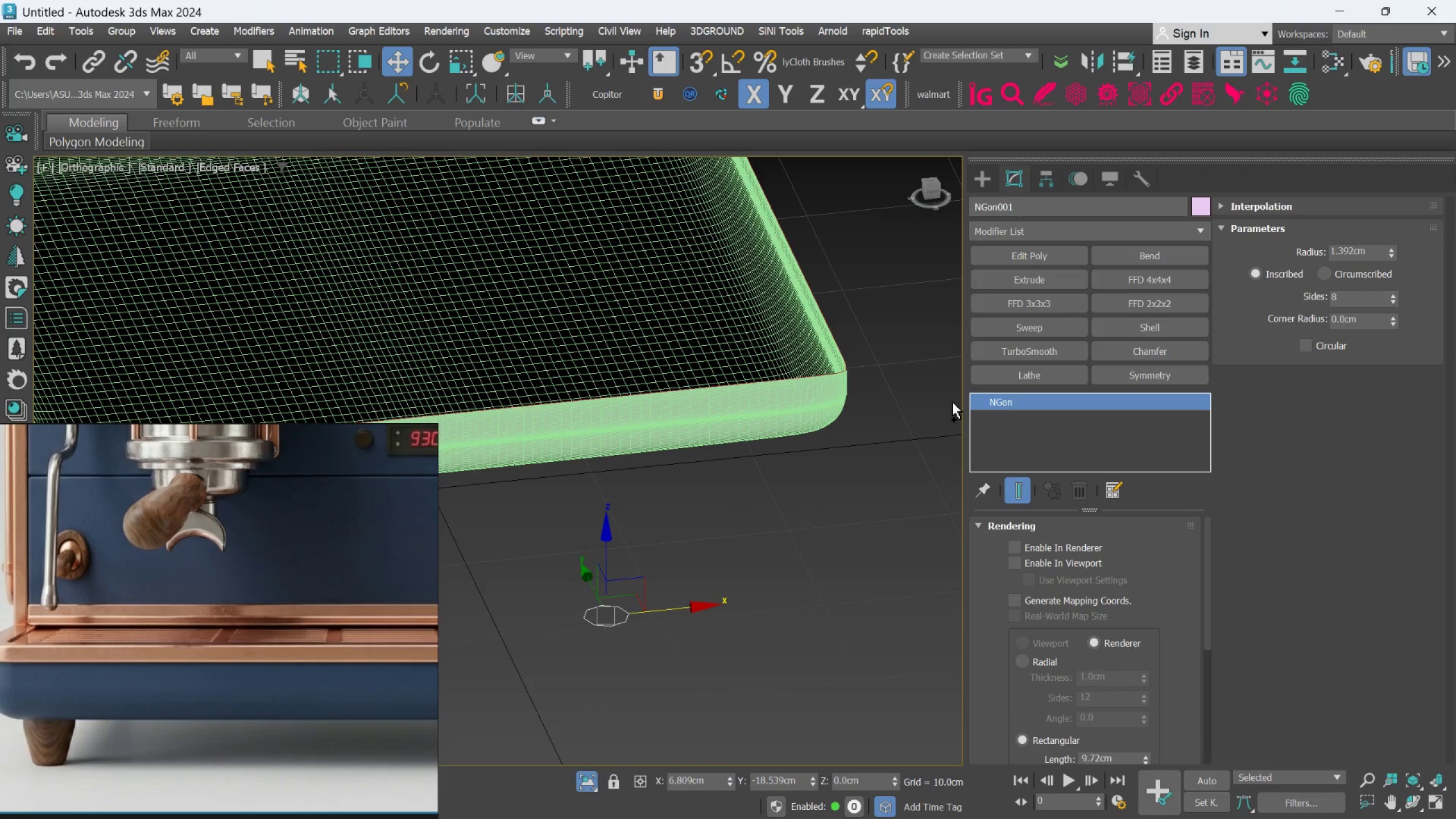 
key(Control+Z)
 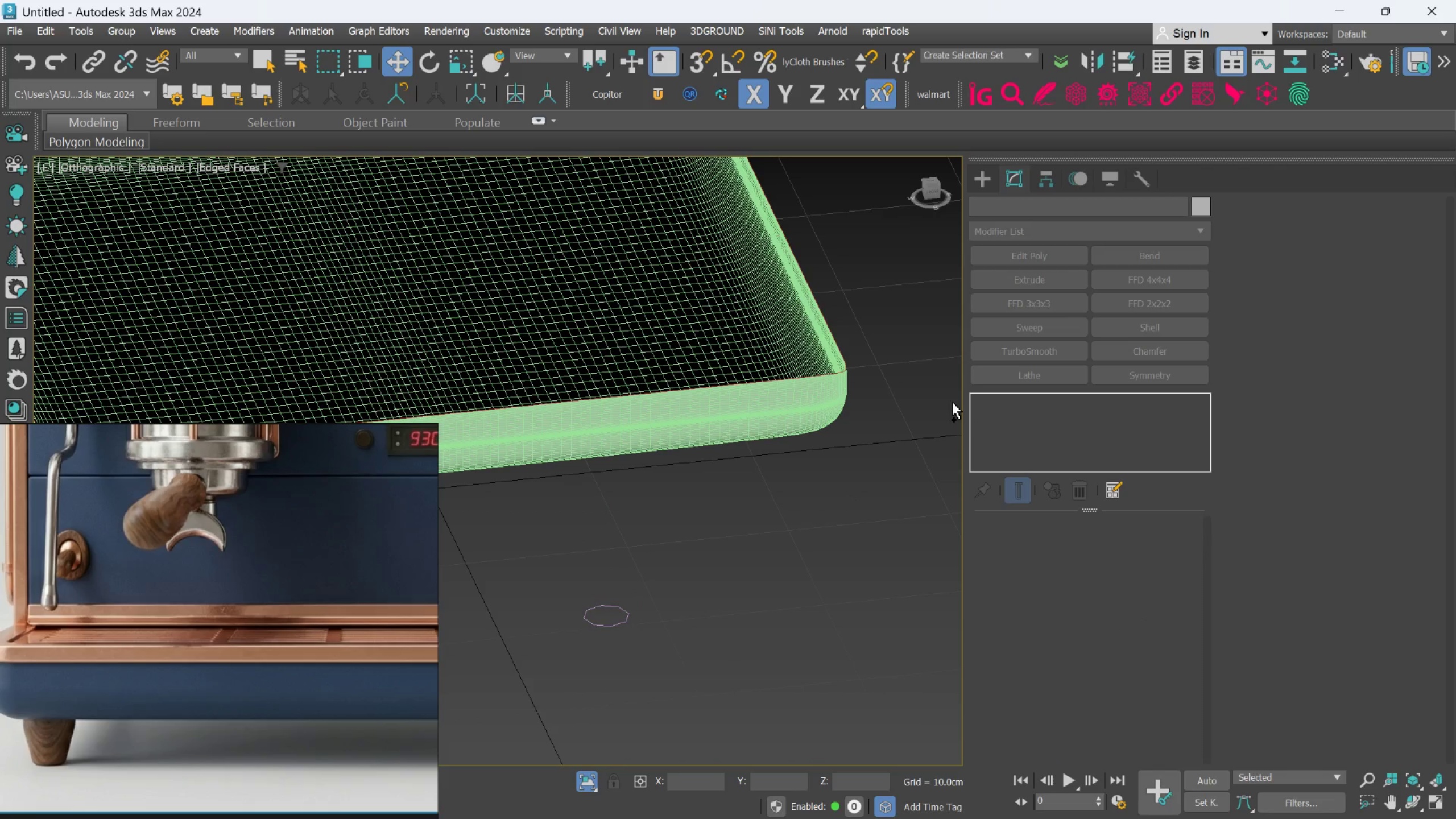 
key(Control+Z)
 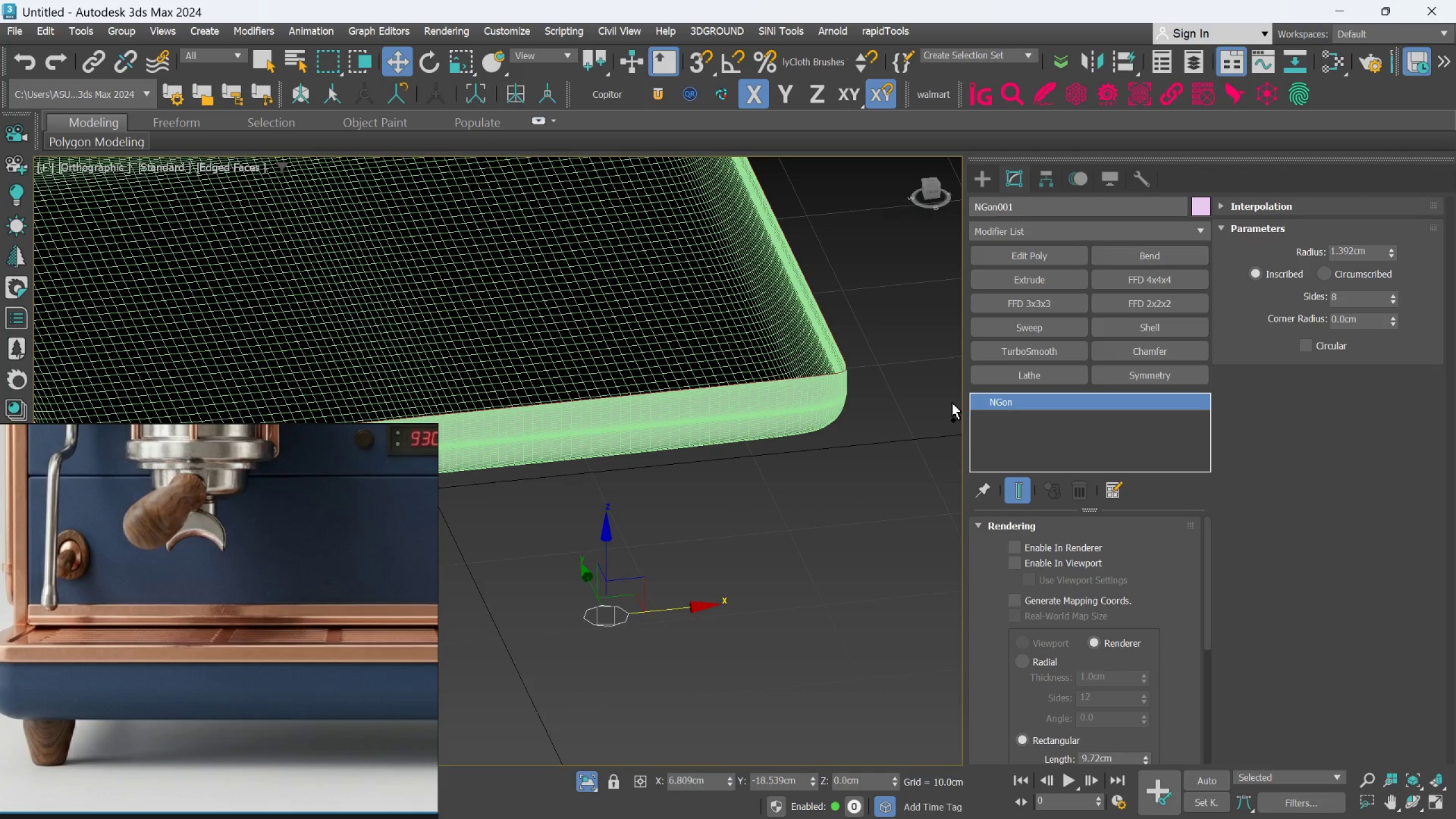 
key(Control+Z)
 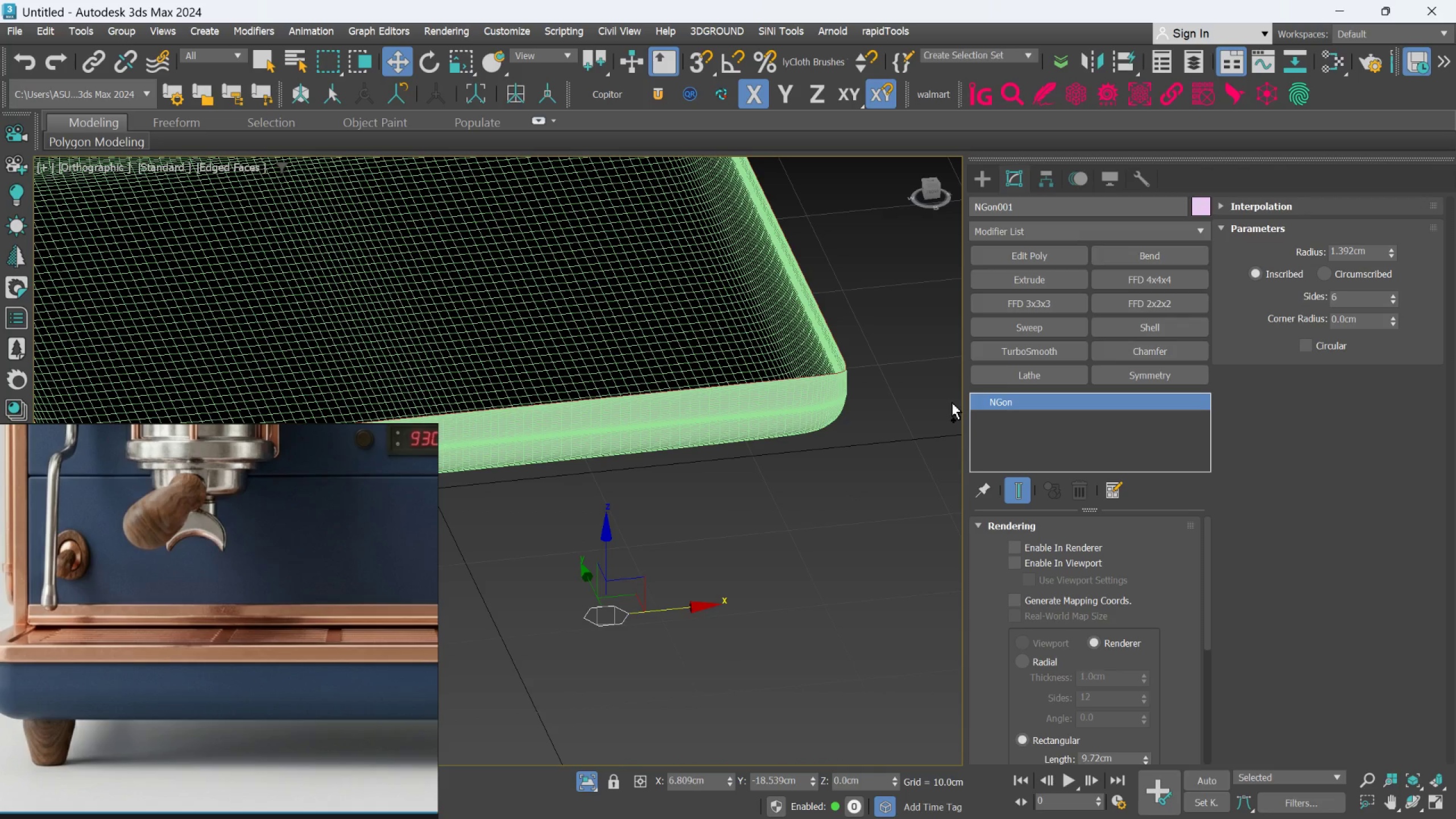 
key(Control+Z)
 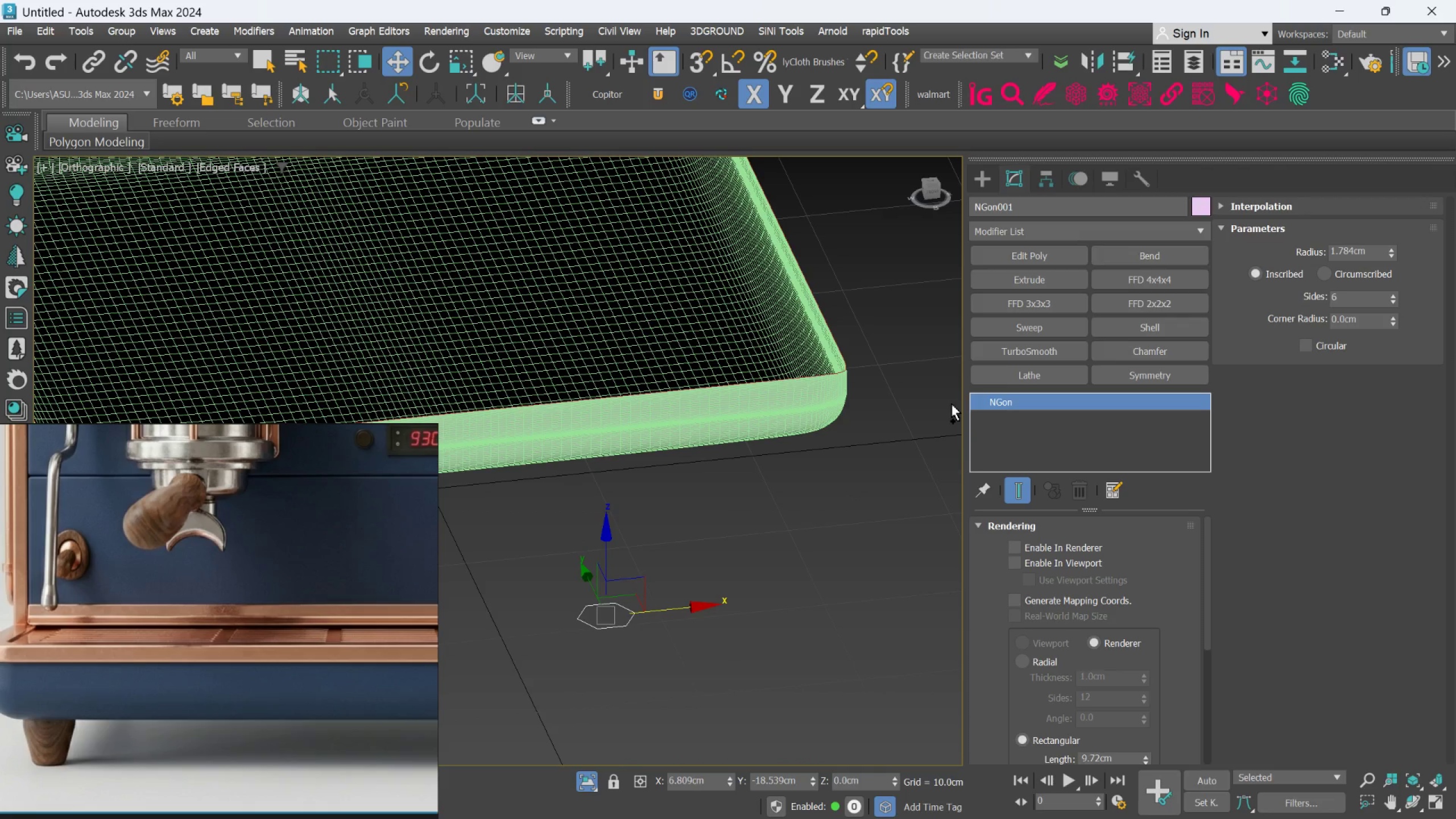 
key(Control+Z)
 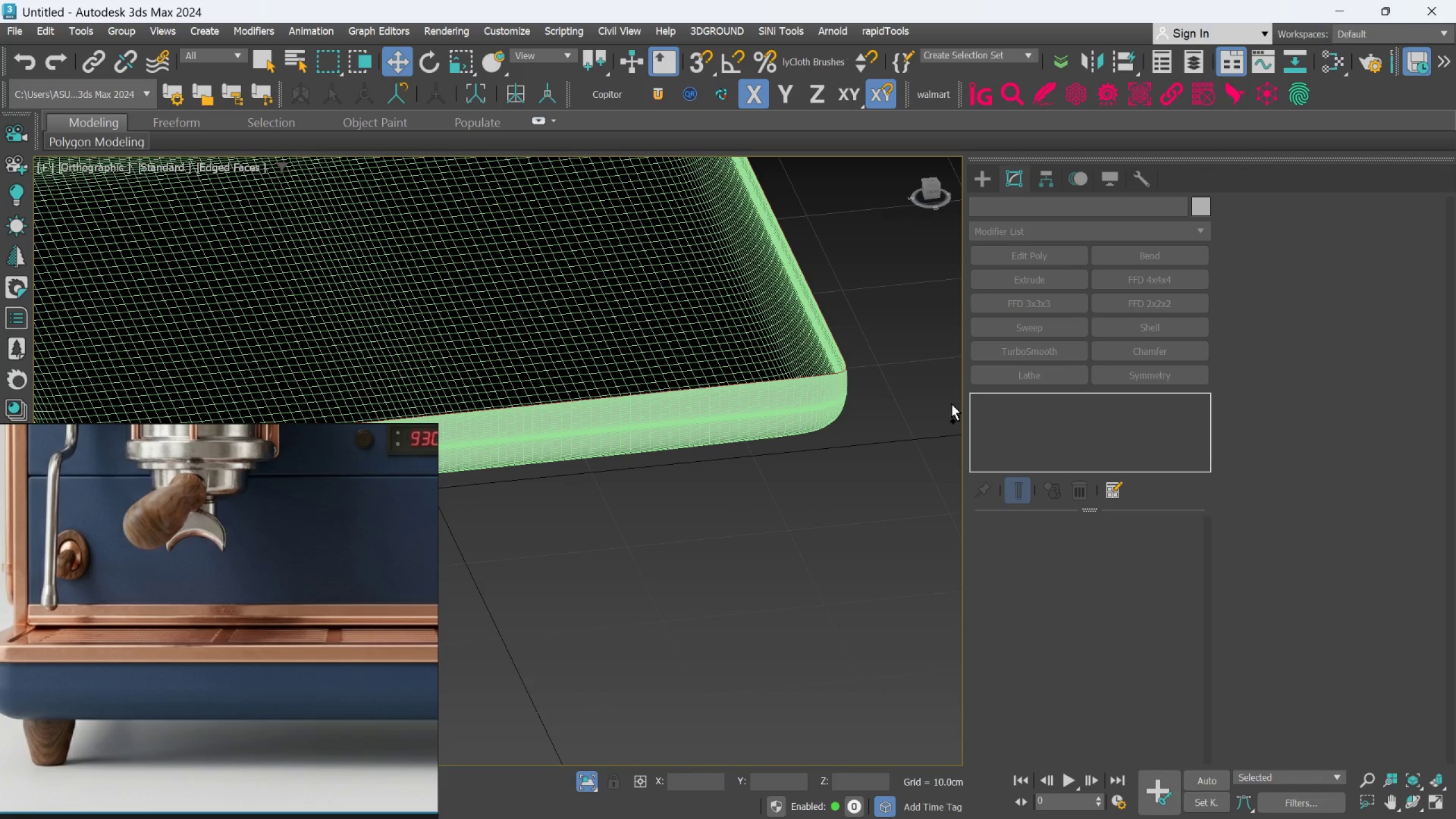 
key(Control+Z)
 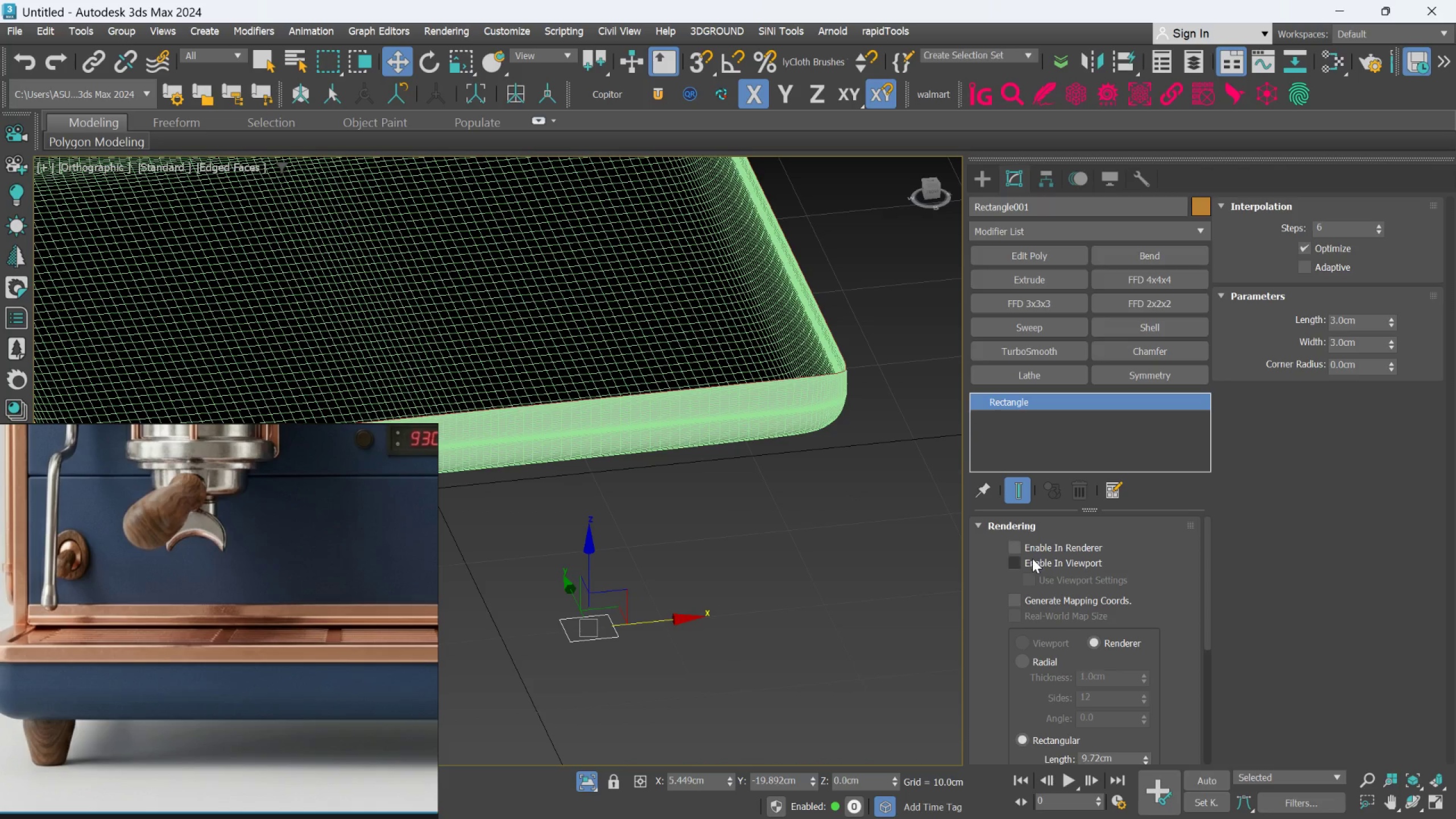 
scroll: coordinate [1035, 704], scroll_direction: down, amount: 13.0
 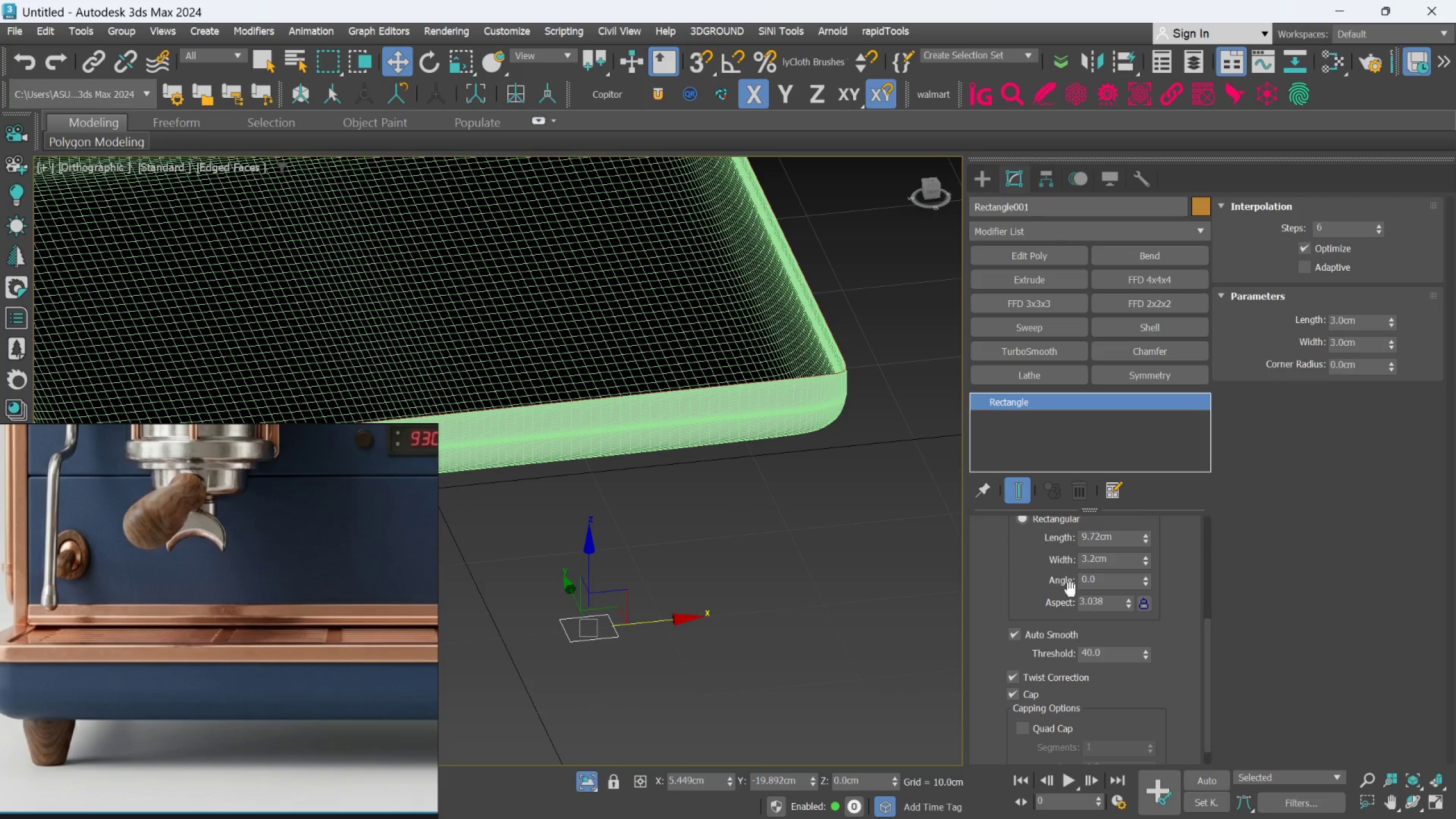 
scroll: coordinate [1070, 603], scroll_direction: up, amount: 7.0
 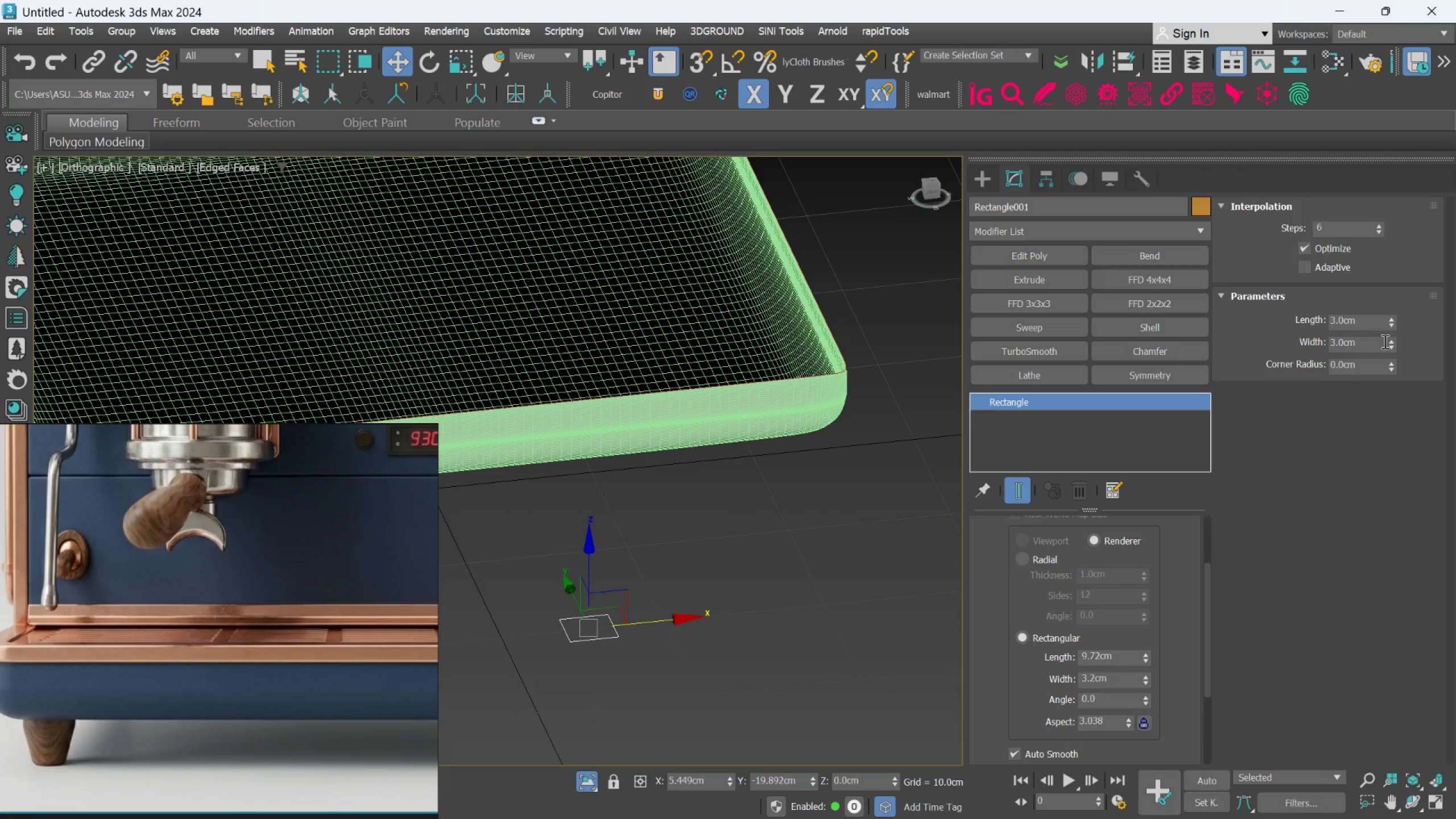 
wait(5.02)
 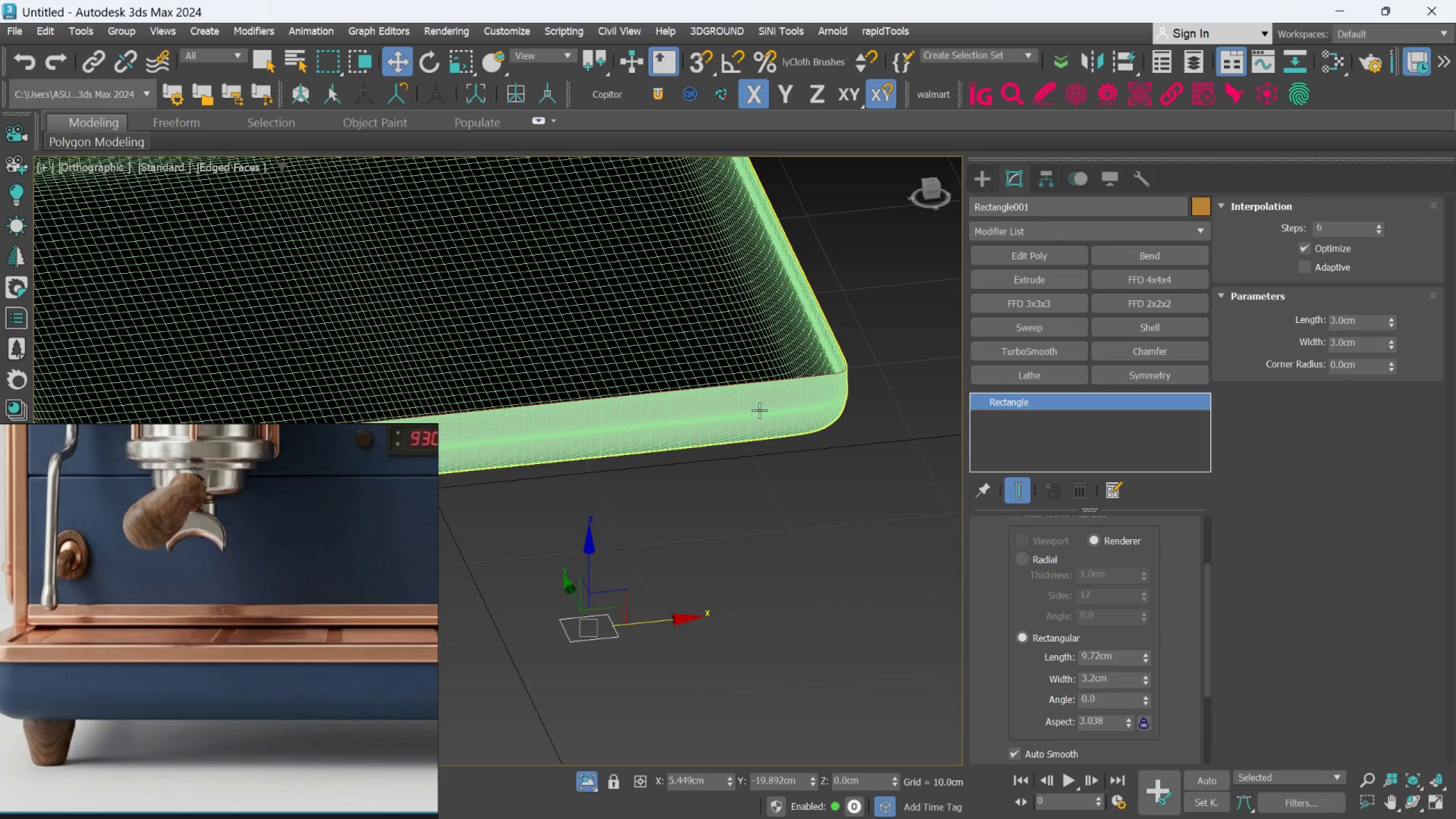 
double_click([1370, 324])
 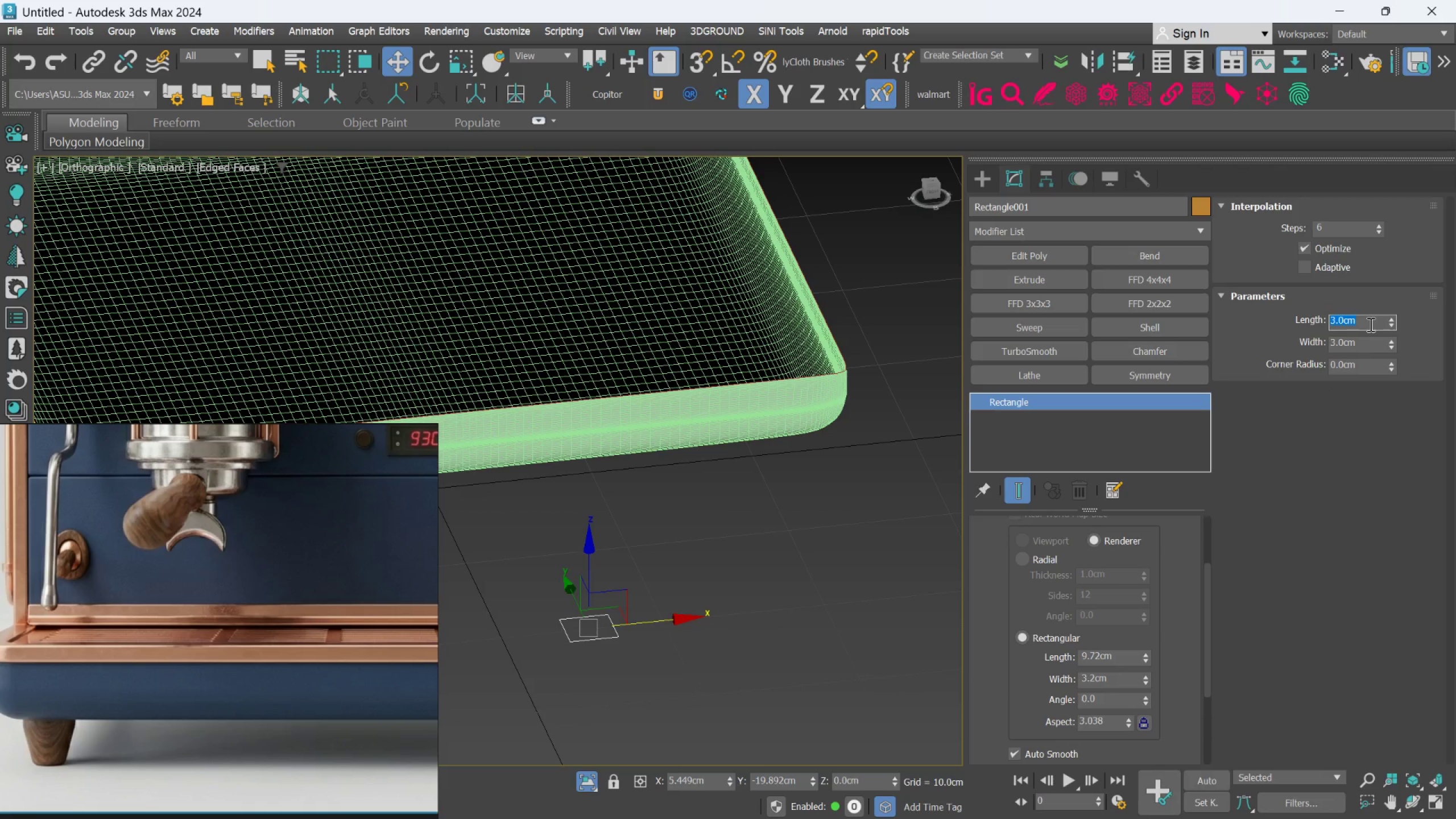 
key(2)
 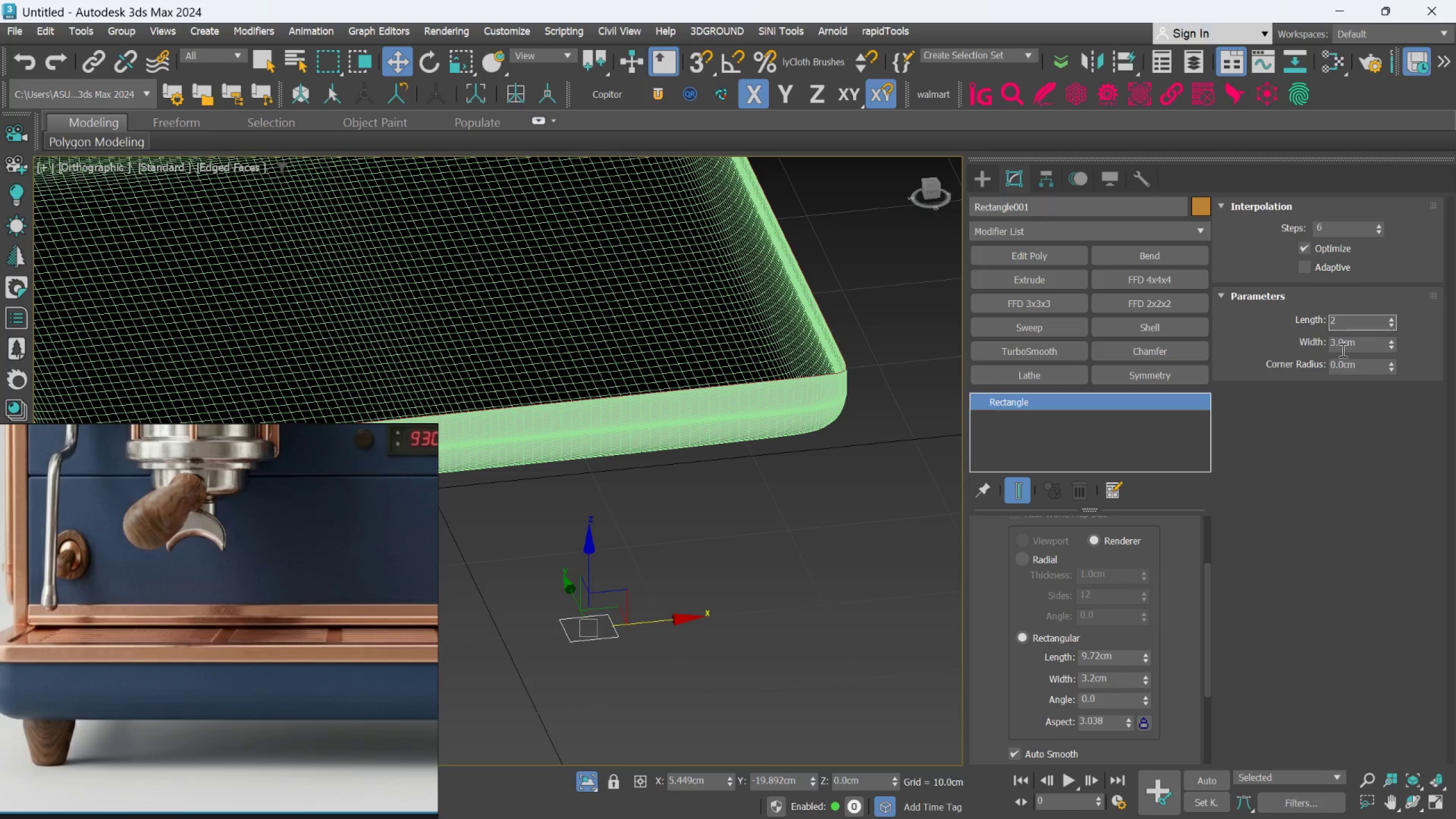 
double_click([1342, 350])
 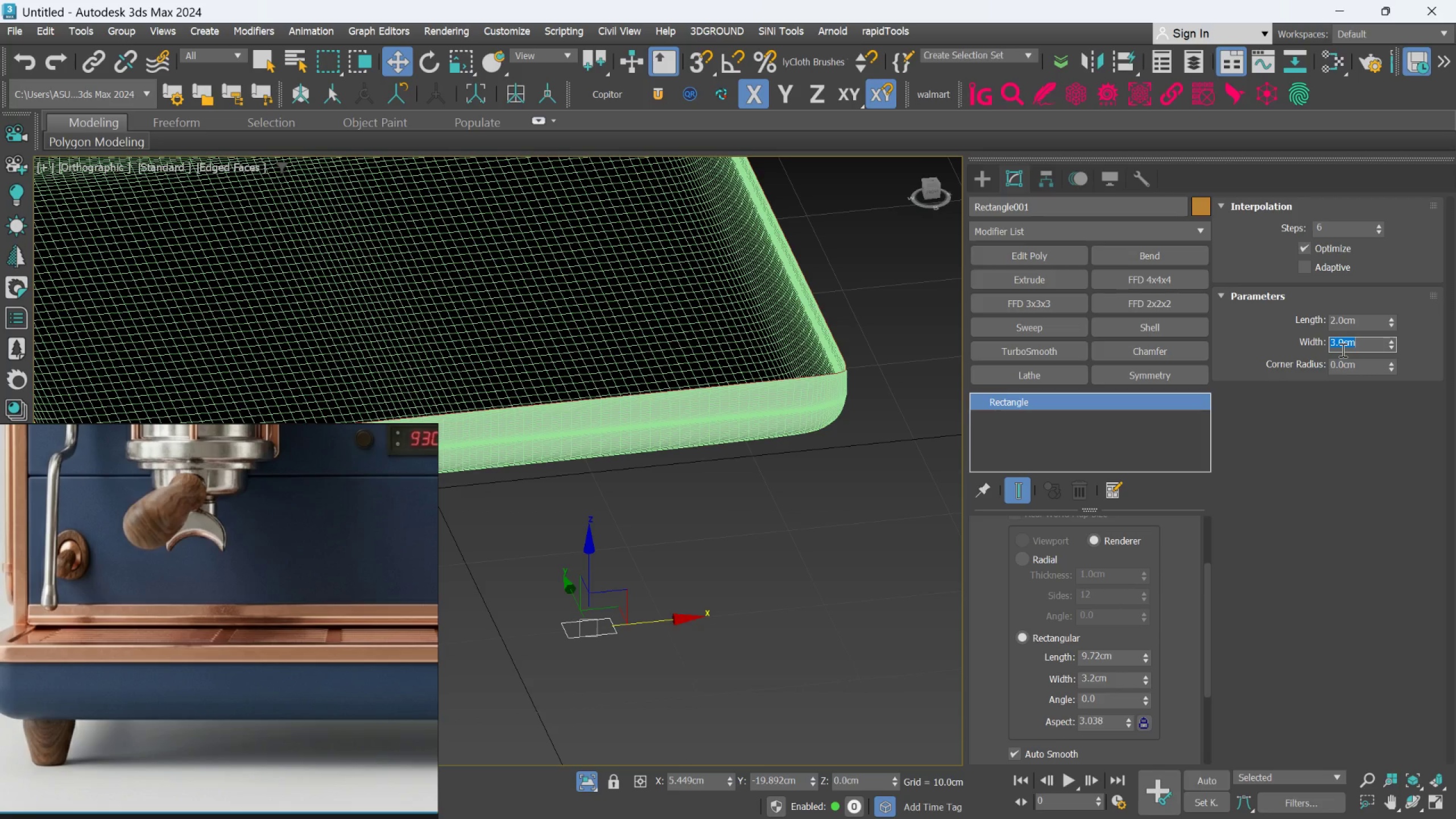 
key(2)
 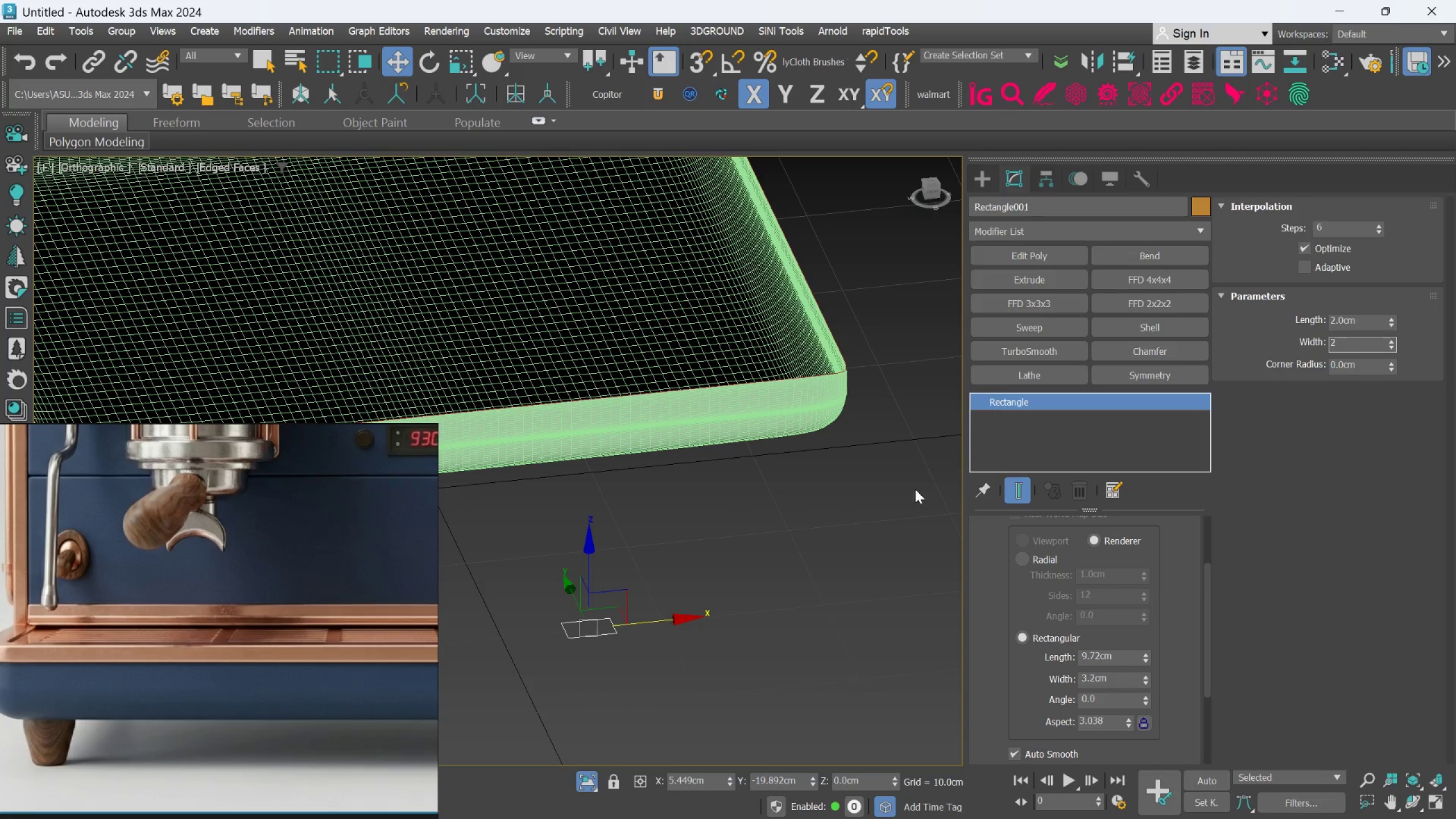 
left_click([838, 506])
 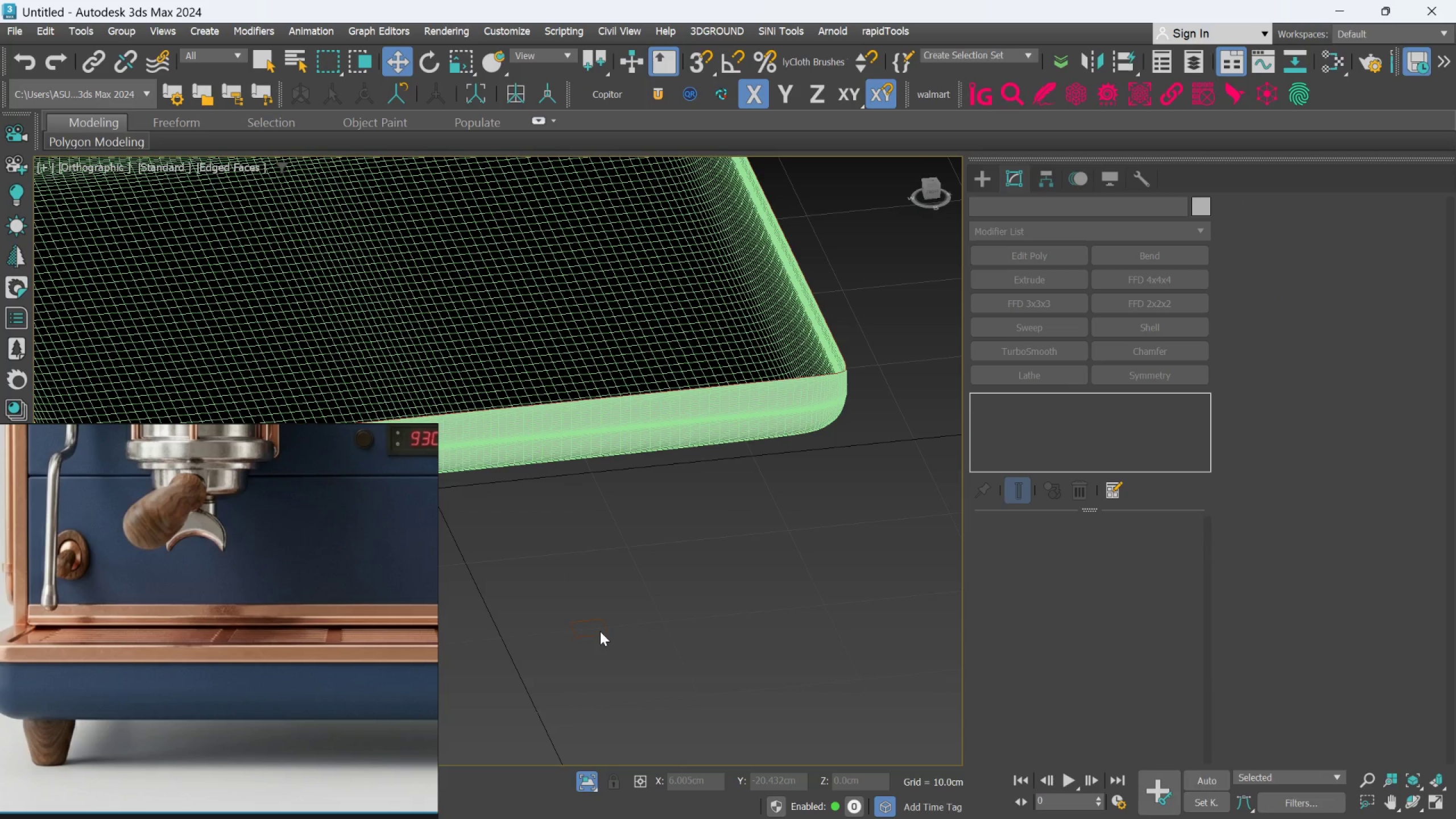 
left_click([600, 632])
 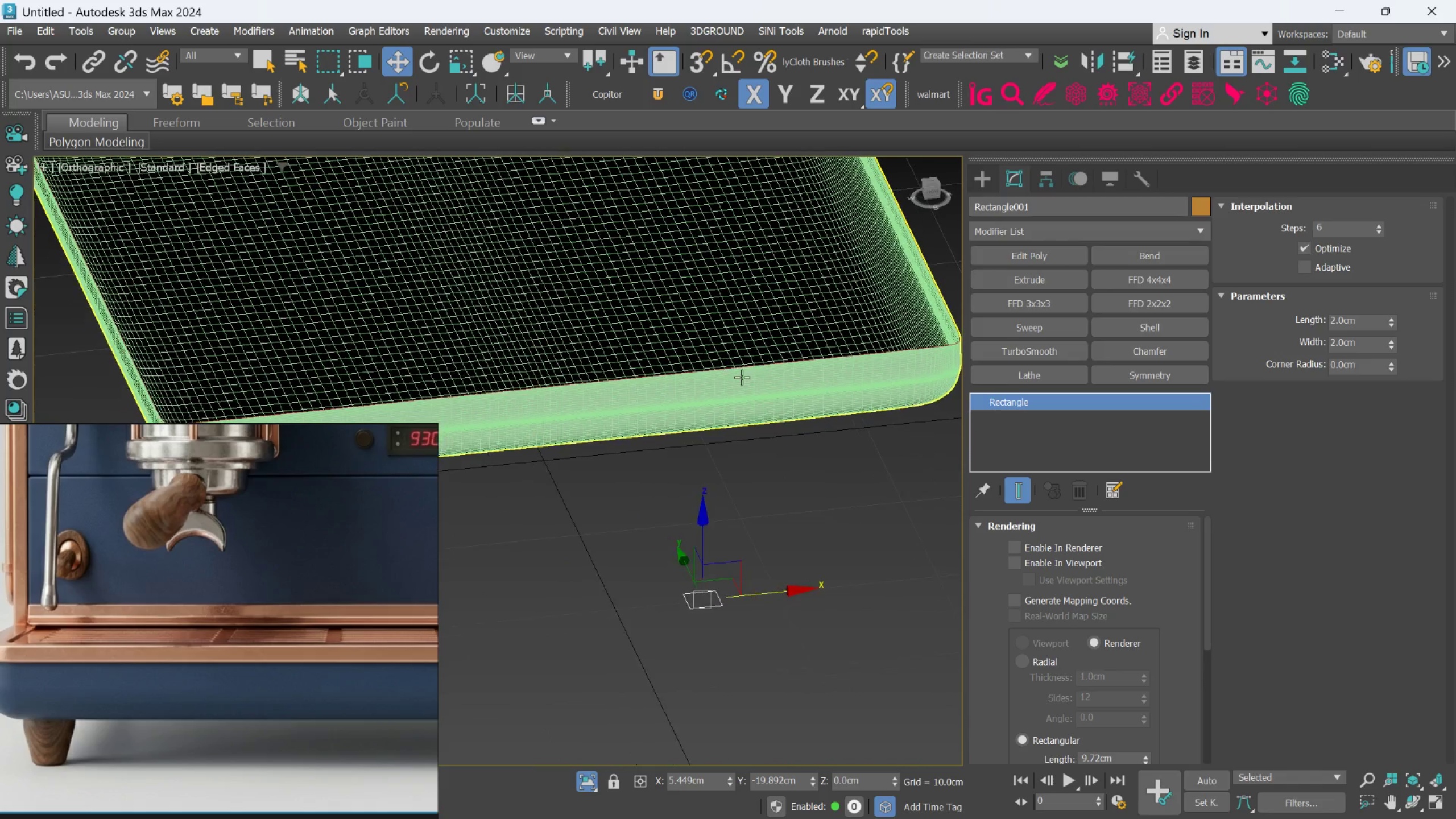 
scroll: coordinate [715, 384], scroll_direction: down, amount: 1.0
 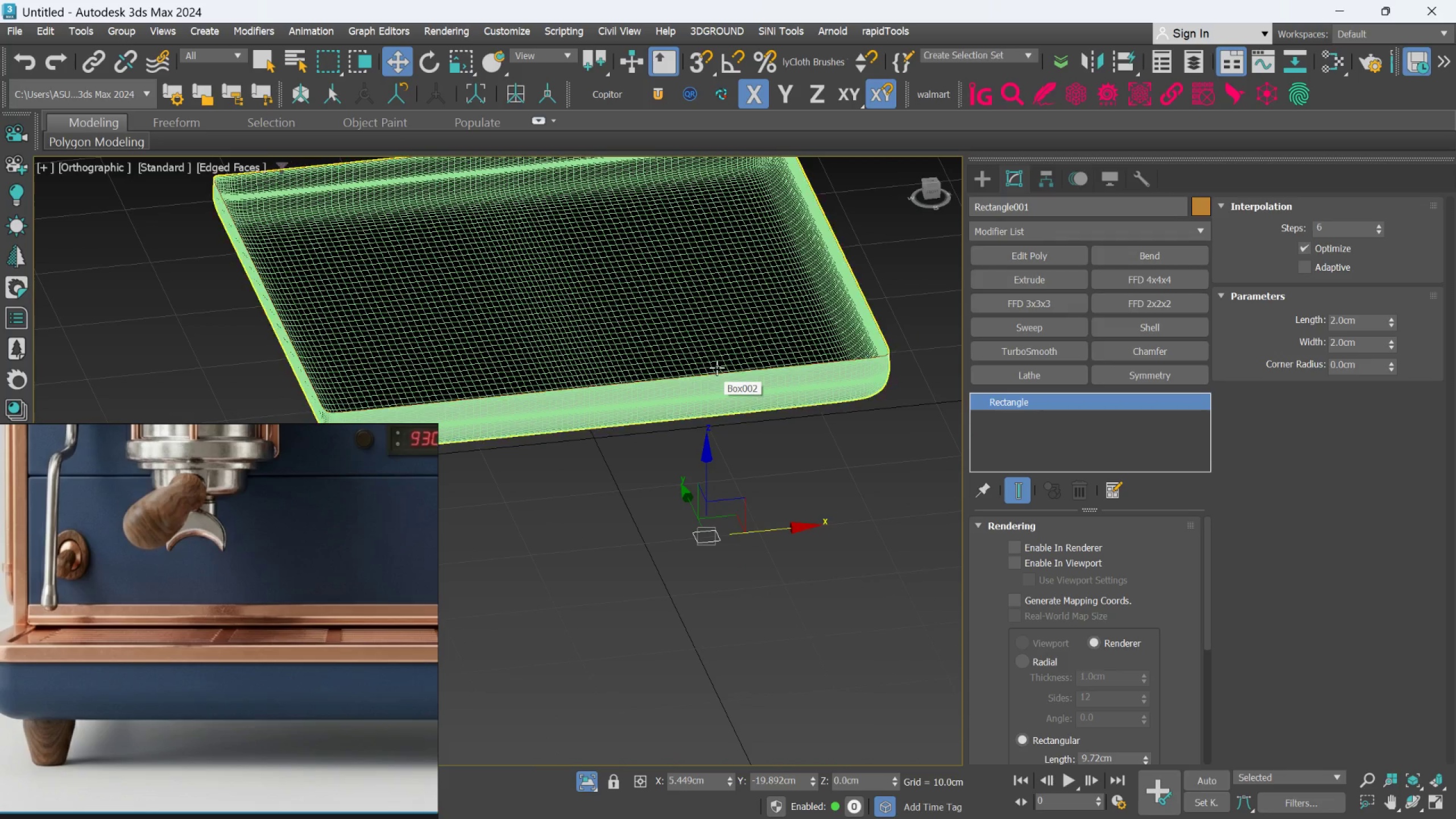 
scroll: coordinate [760, 366], scroll_direction: up, amount: 2.0
 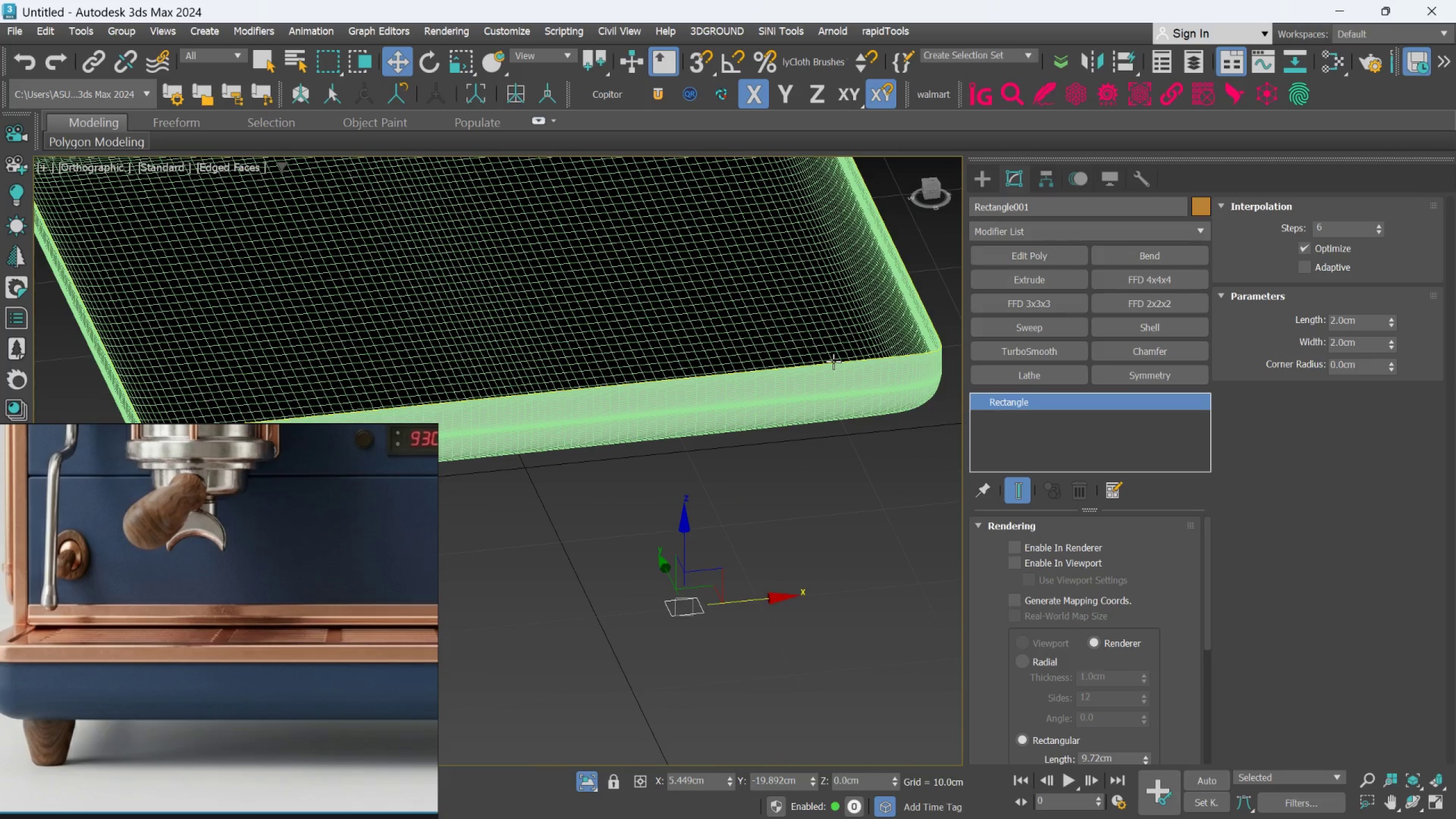 
left_click([833, 361])
 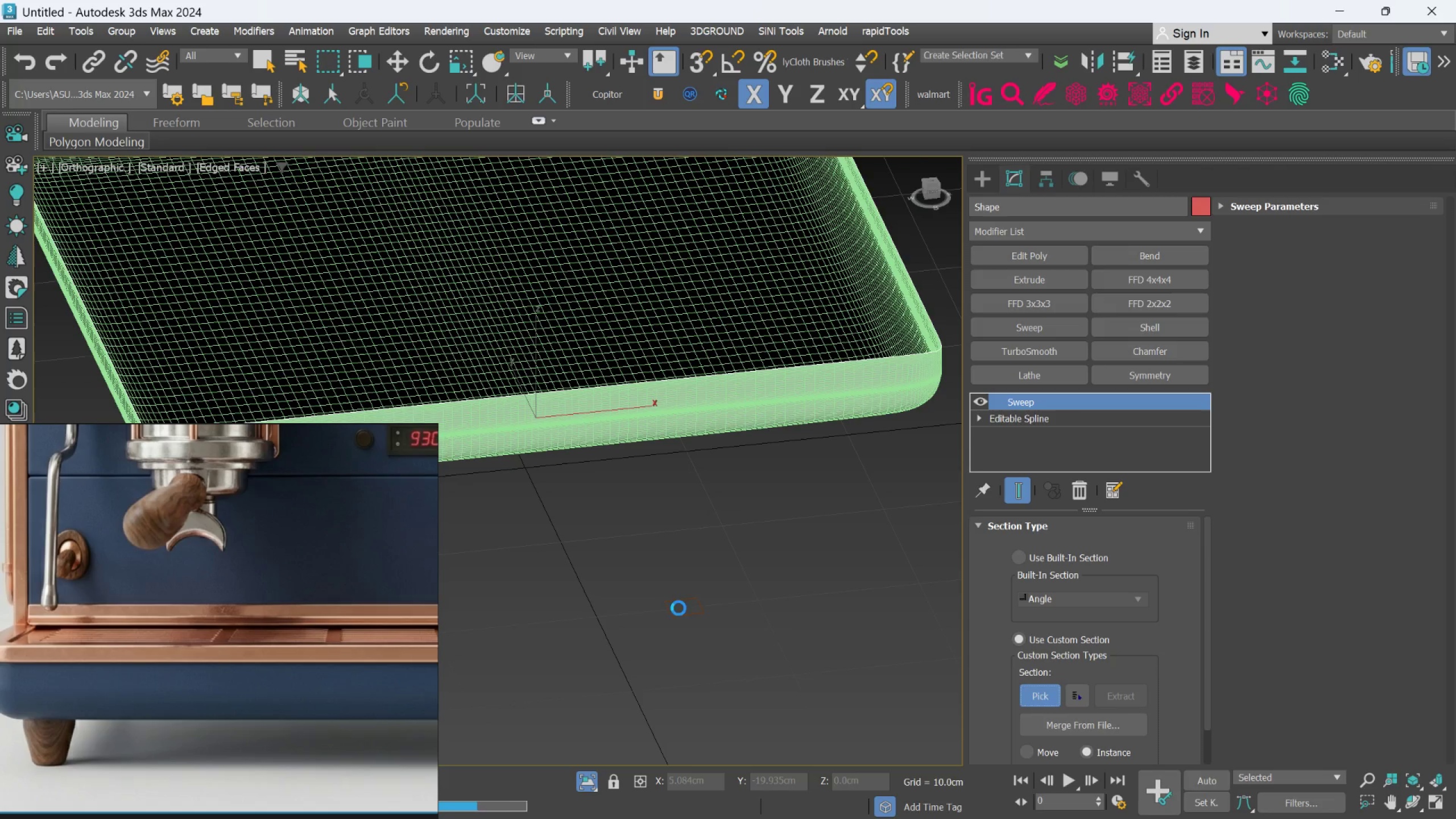 
left_click([678, 613])
 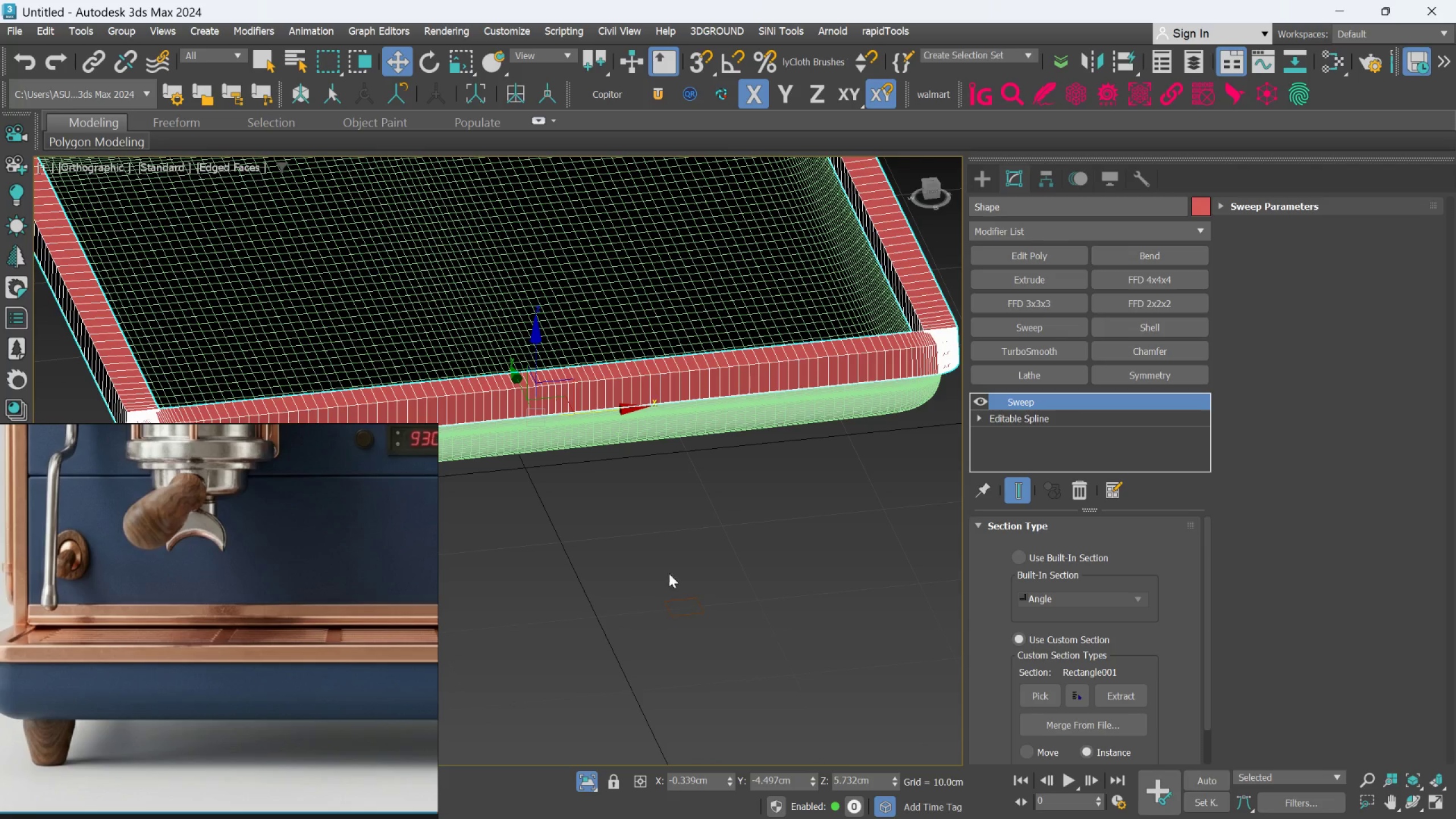 
scroll: coordinate [642, 499], scroll_direction: down, amount: 2.0
 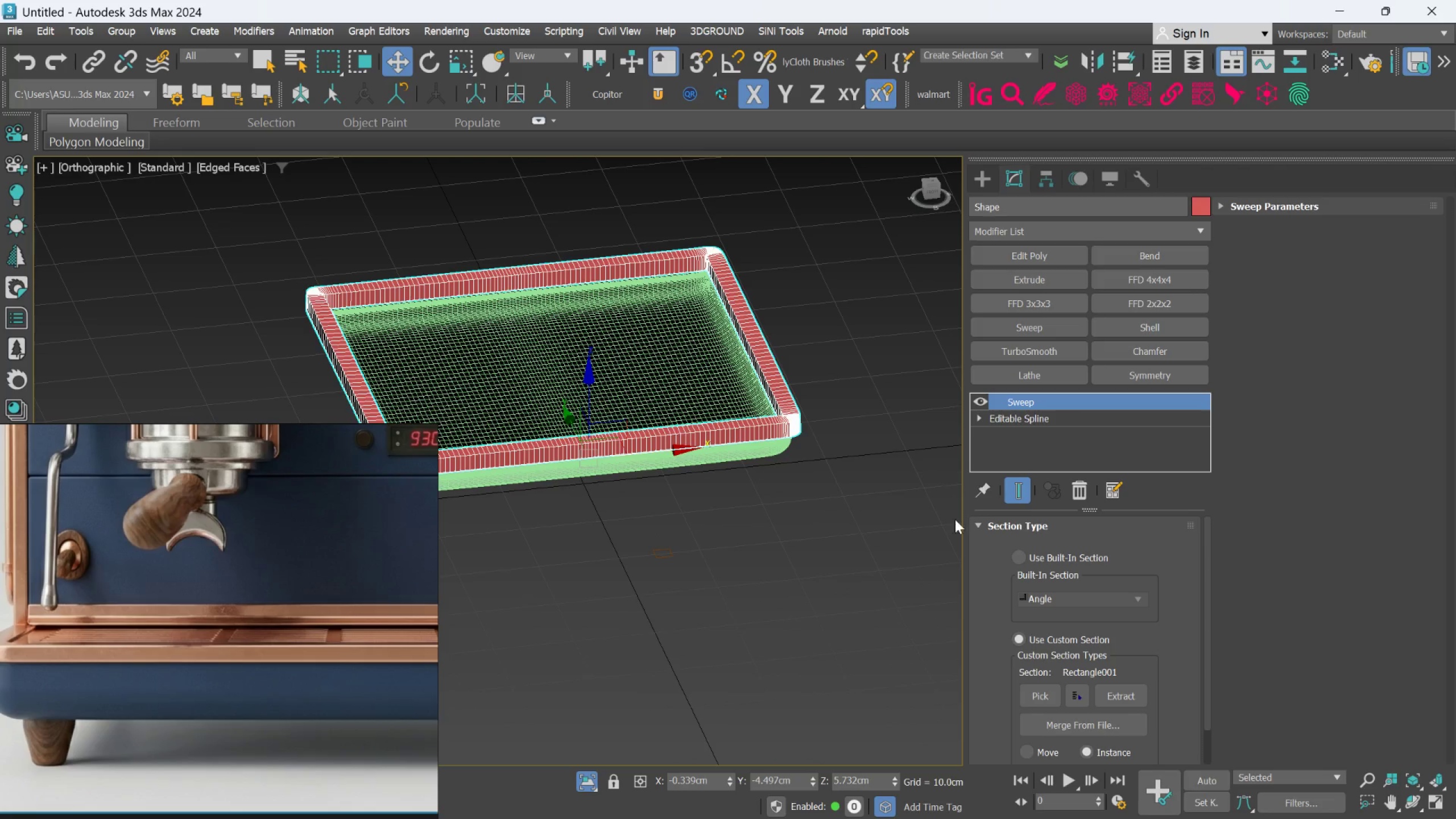 
left_click([996, 176])
 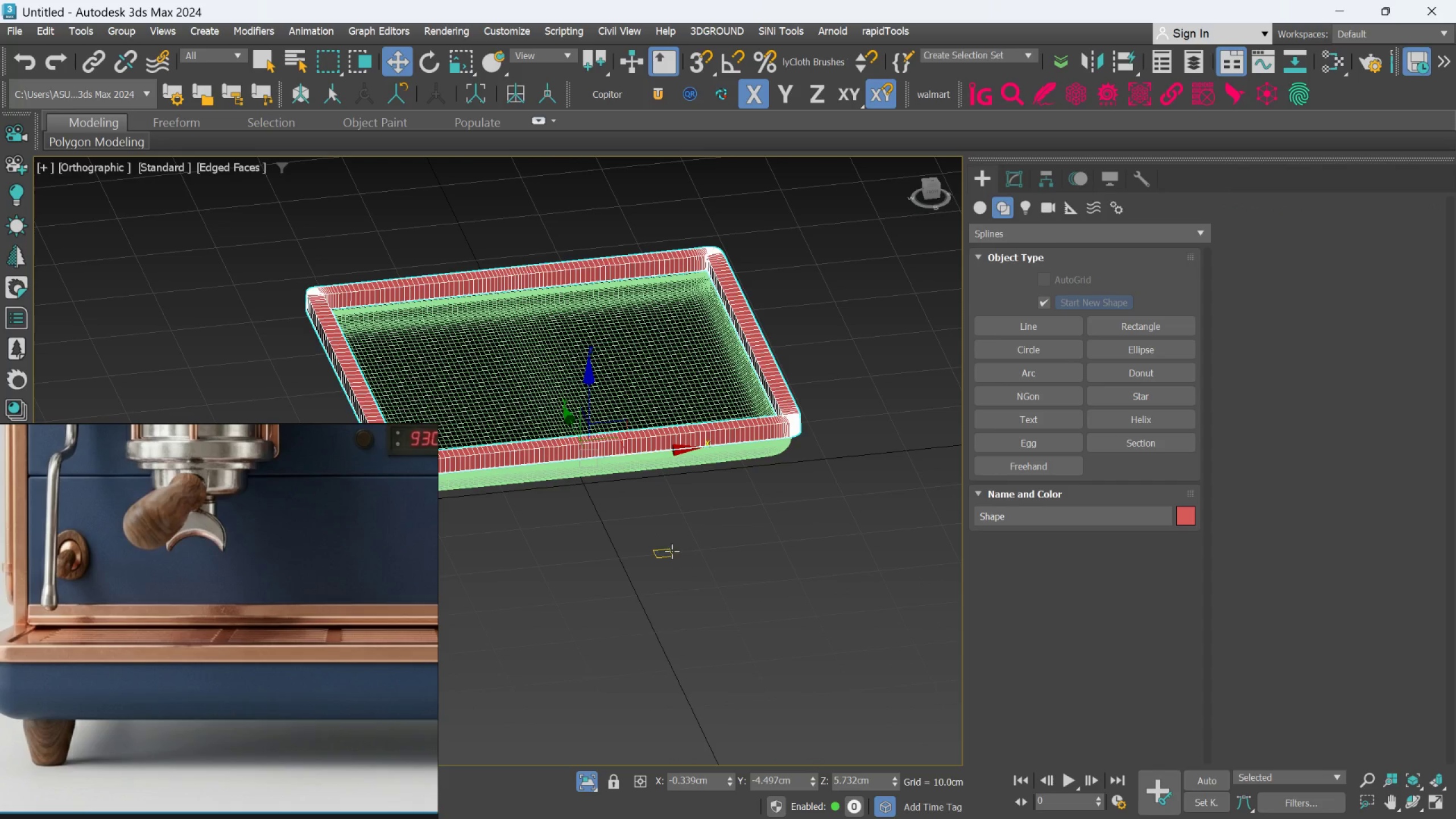 
left_click([671, 552])
 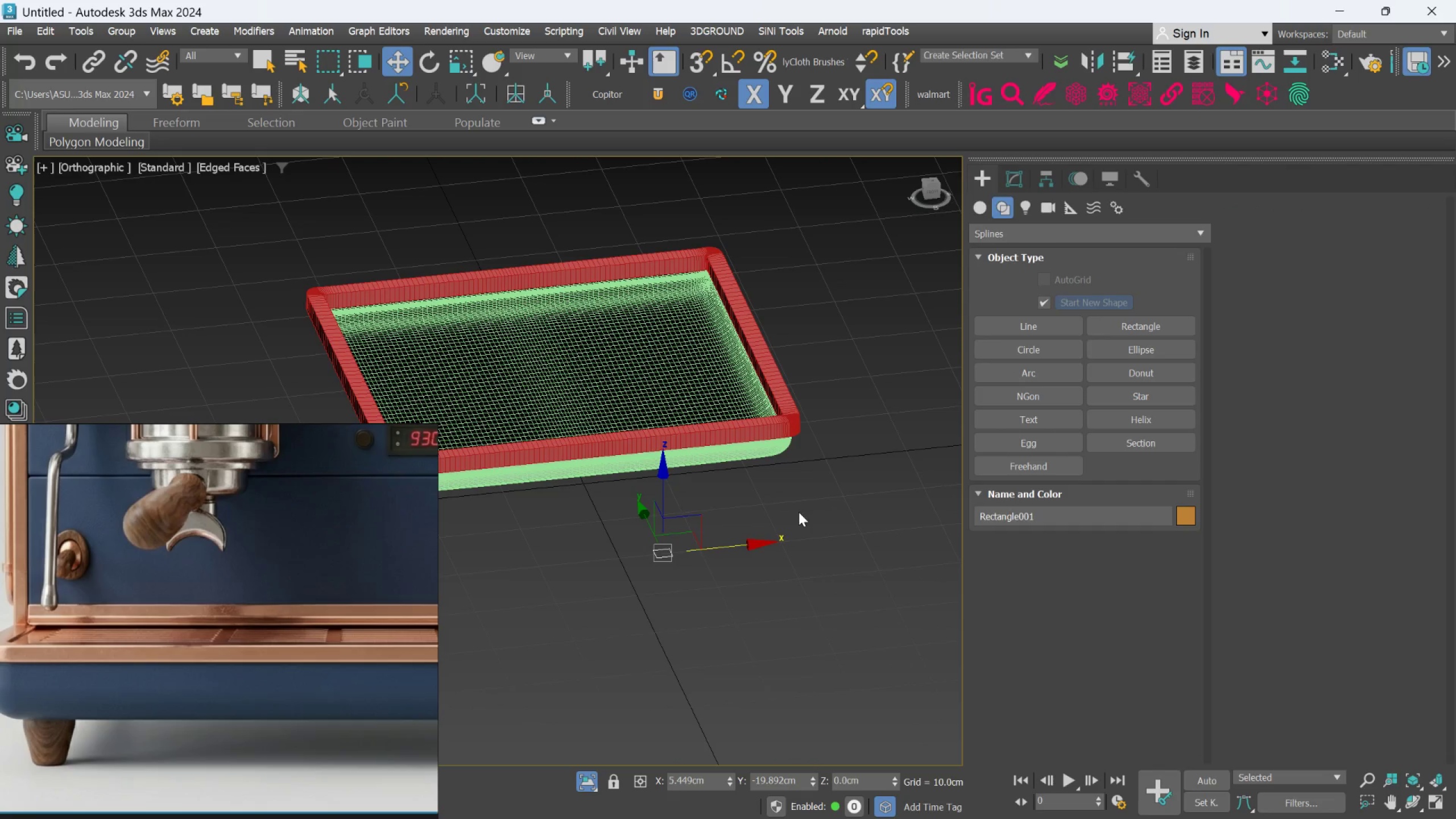 
left_click_drag(start_coordinate=[788, 471], to_coordinate=[789, 474])
 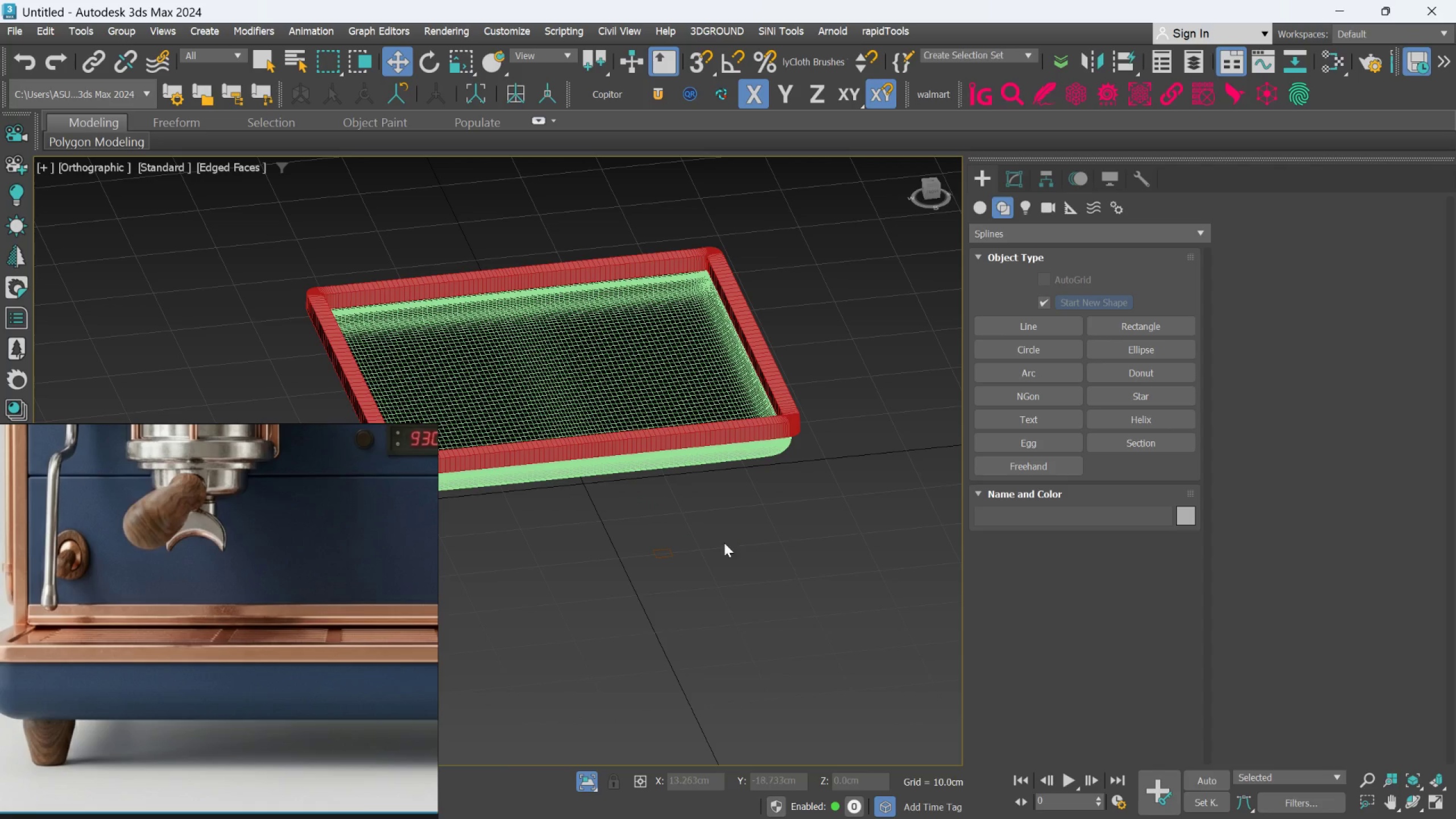 
scroll: coordinate [692, 543], scroll_direction: up, amount: 2.0
 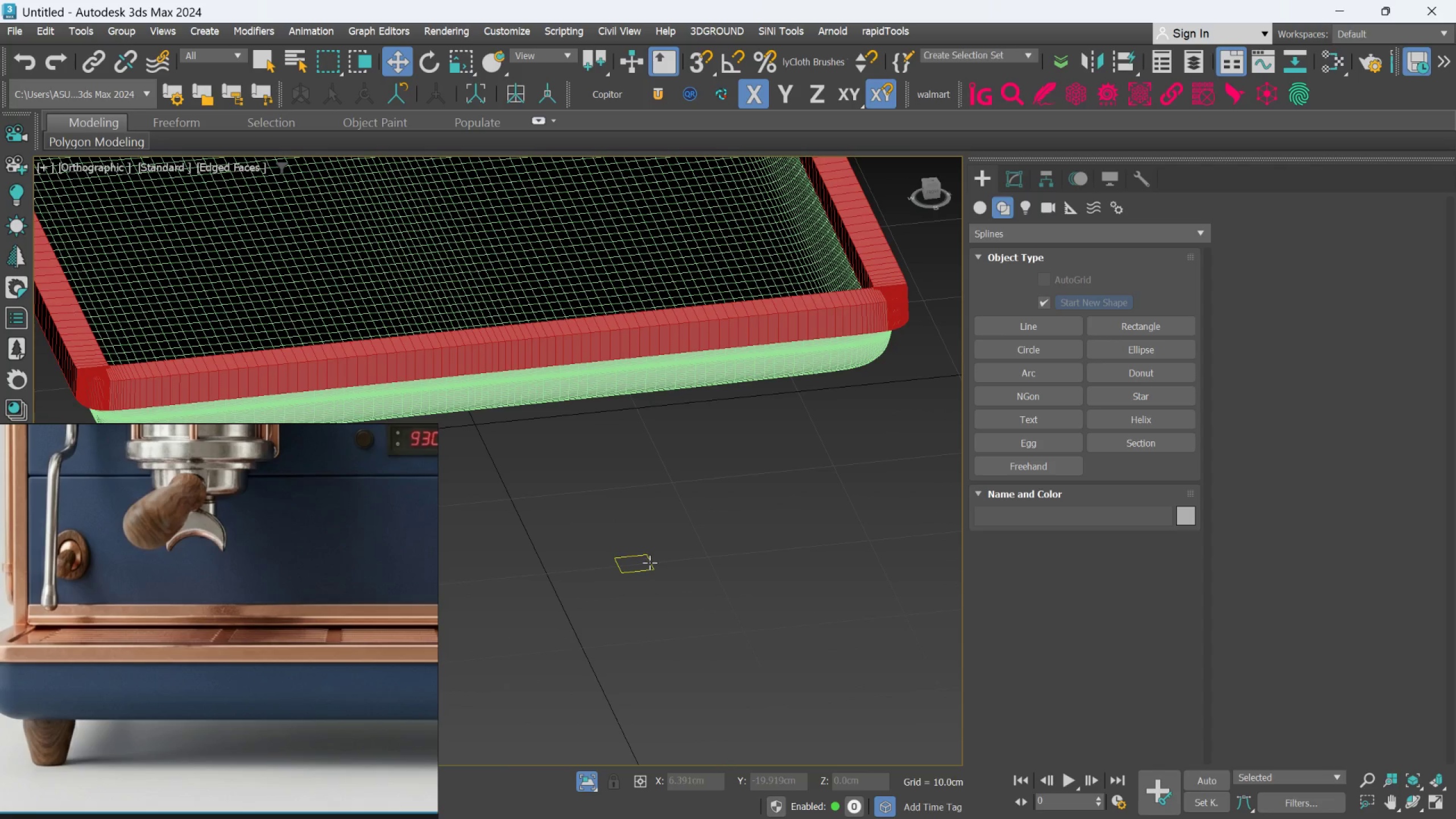 
left_click([650, 562])
 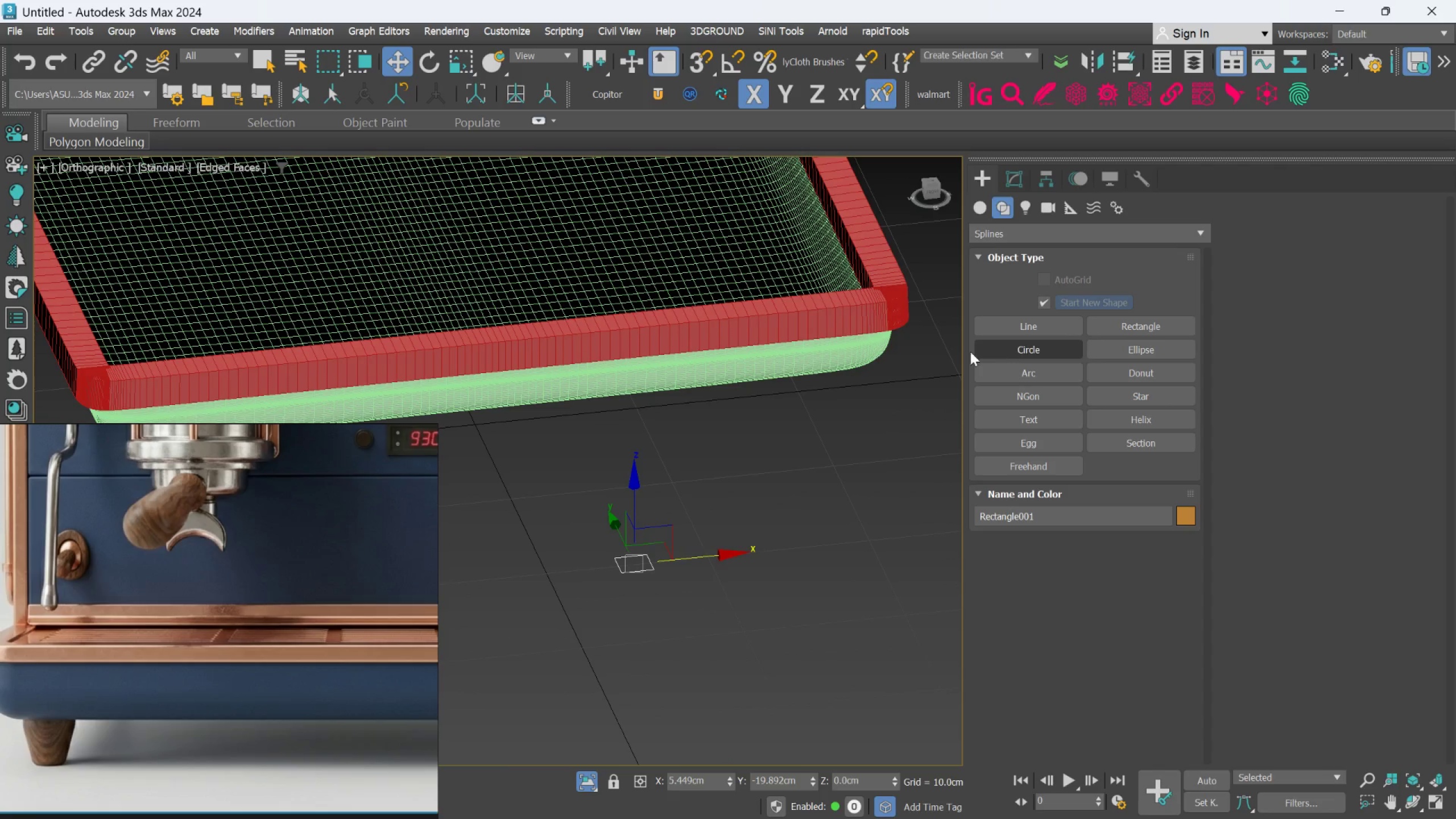 
scroll: coordinate [903, 277], scroll_direction: up, amount: 5.0
 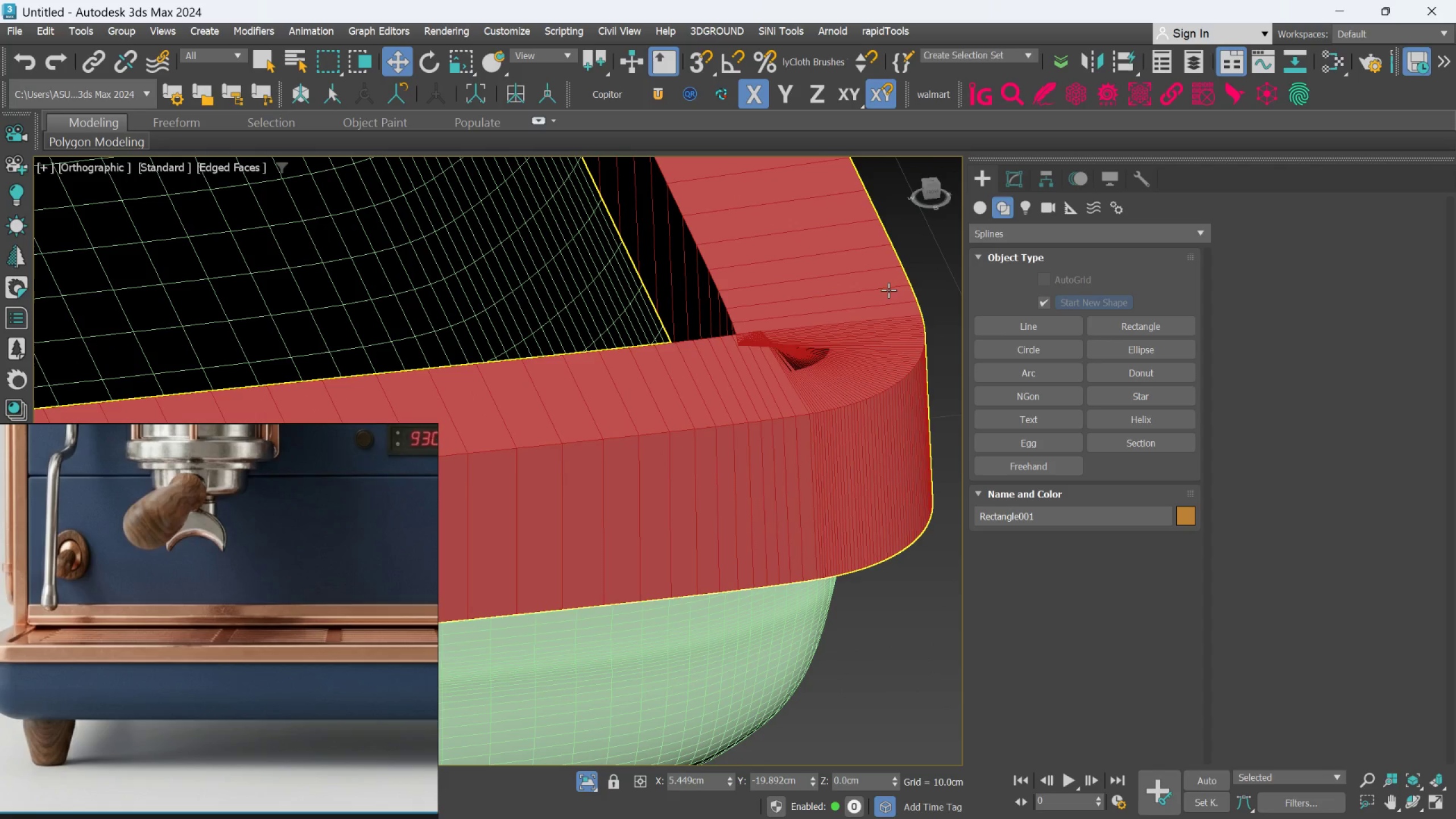 
scroll: coordinate [888, 289], scroll_direction: down, amount: 2.0
 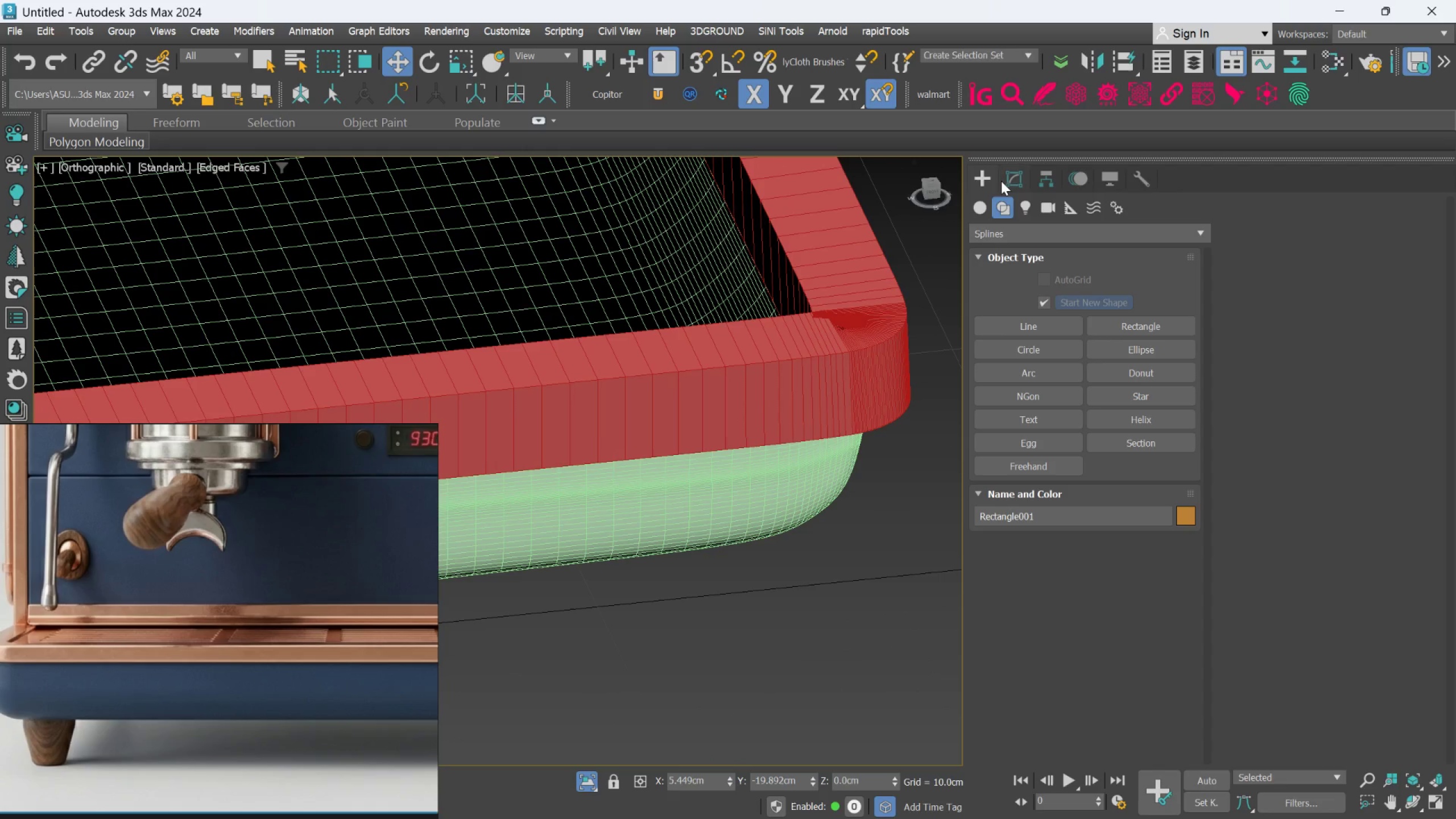 
left_click([1004, 178])
 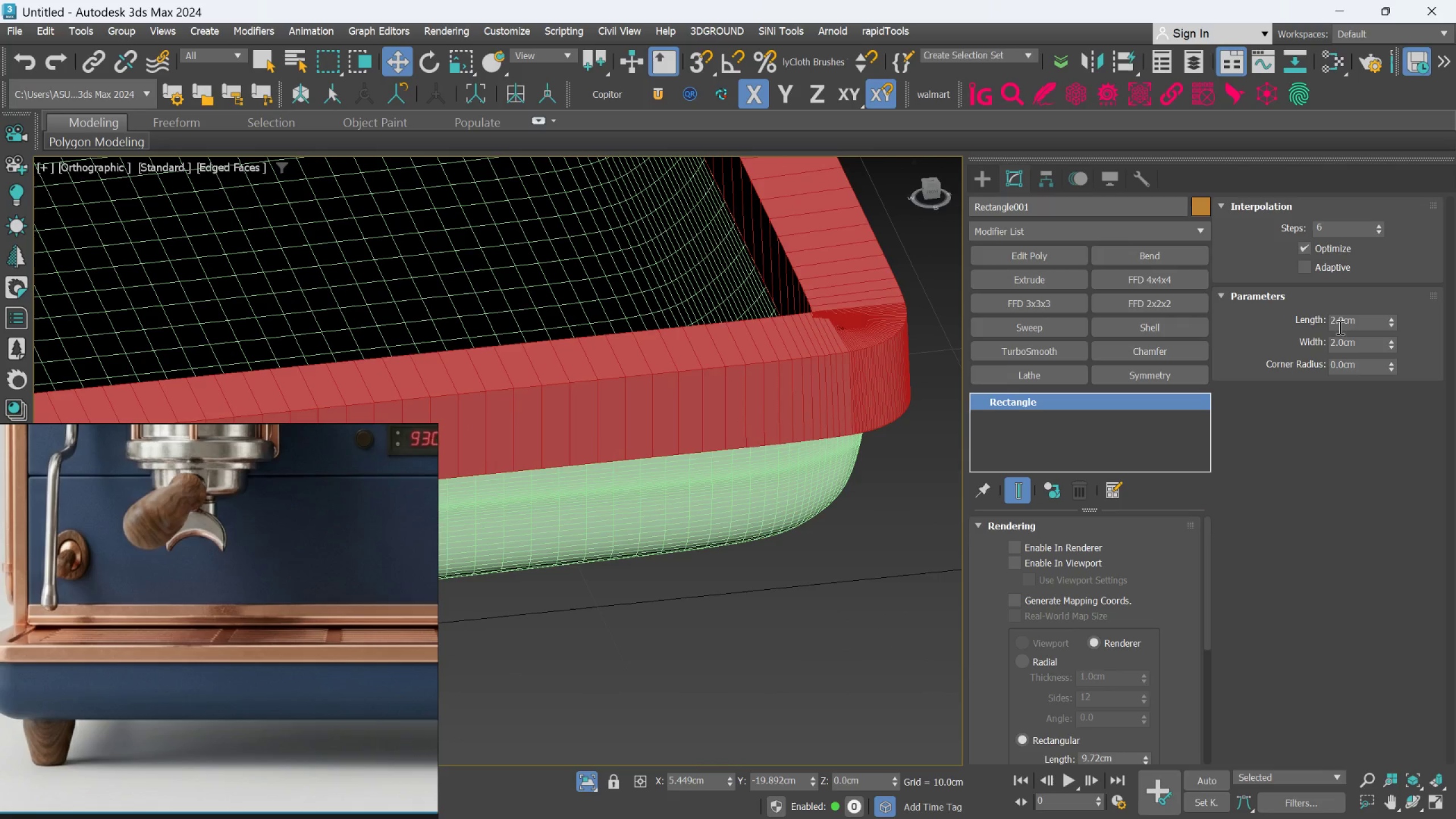 
double_click([1342, 326])
 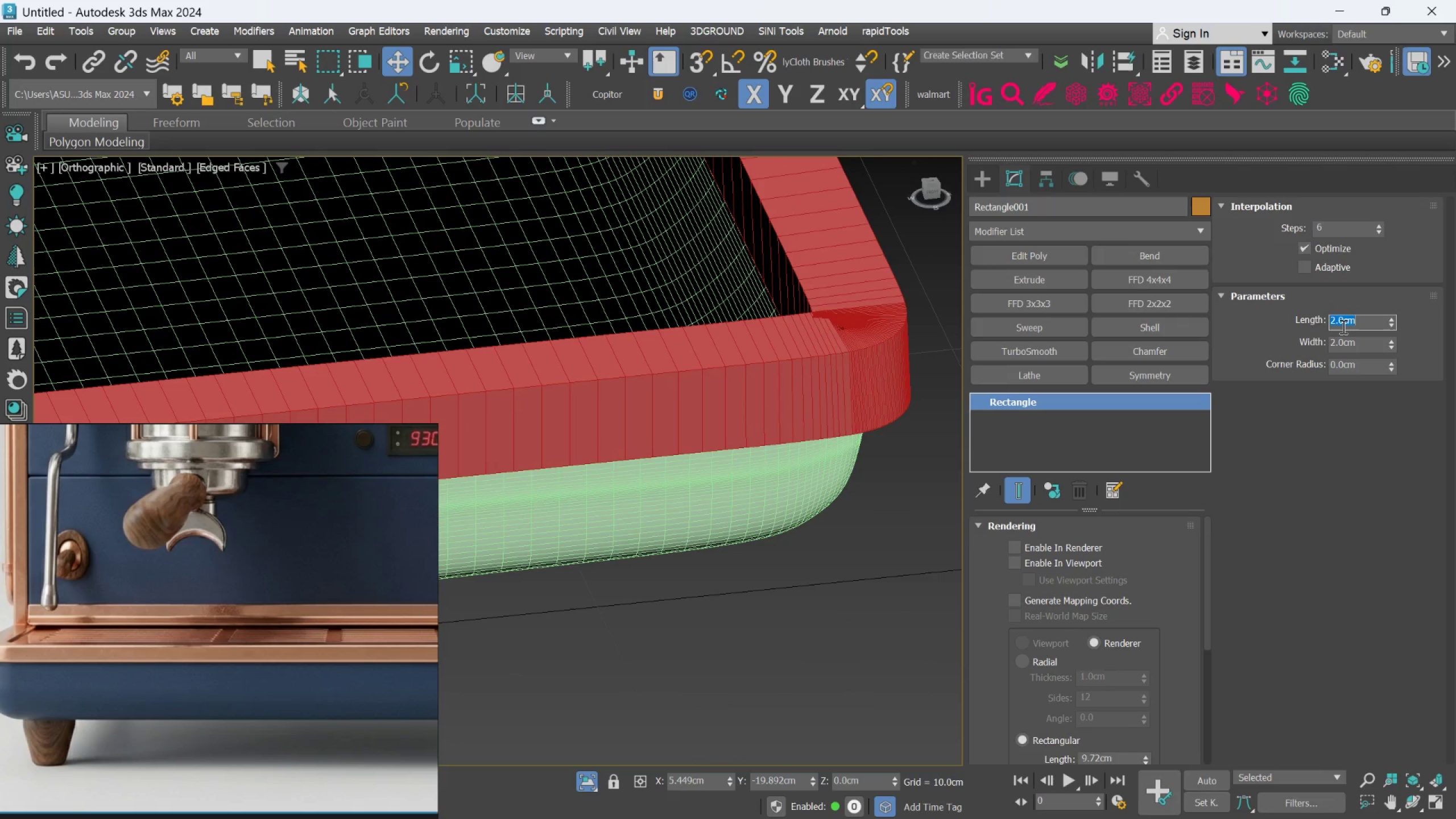 
key(1)
 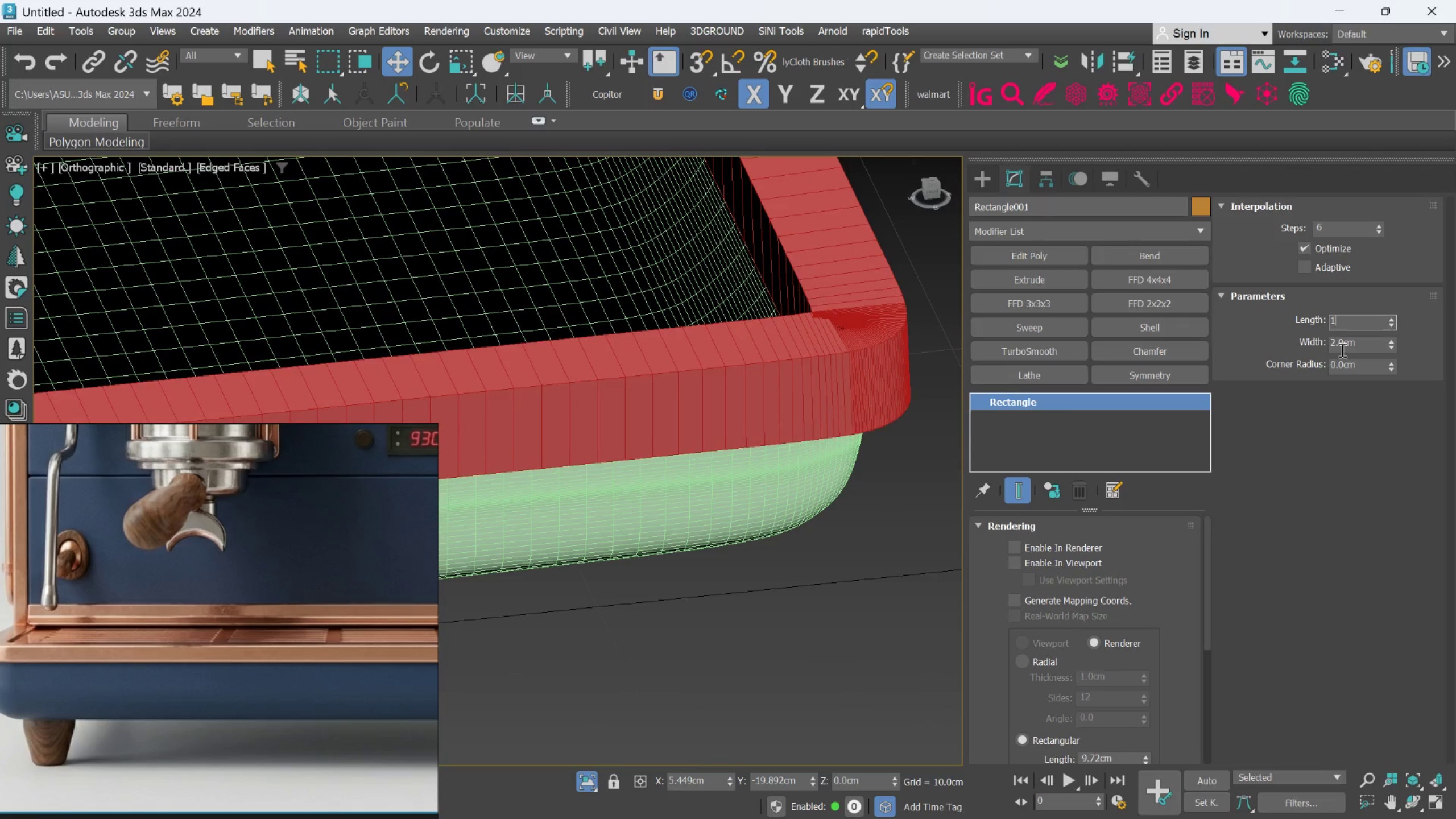 
double_click([1341, 350])
 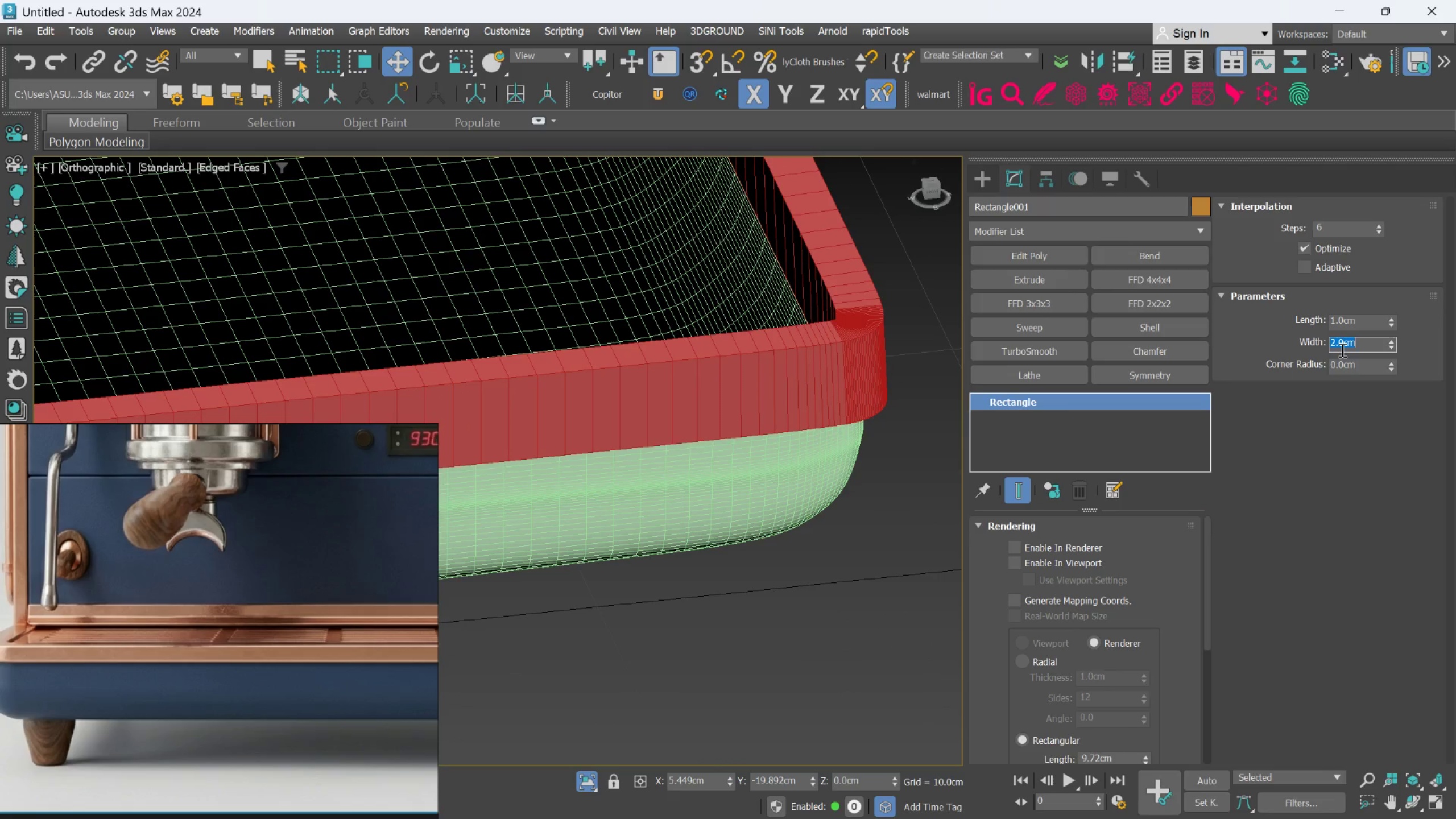 
key(1)
 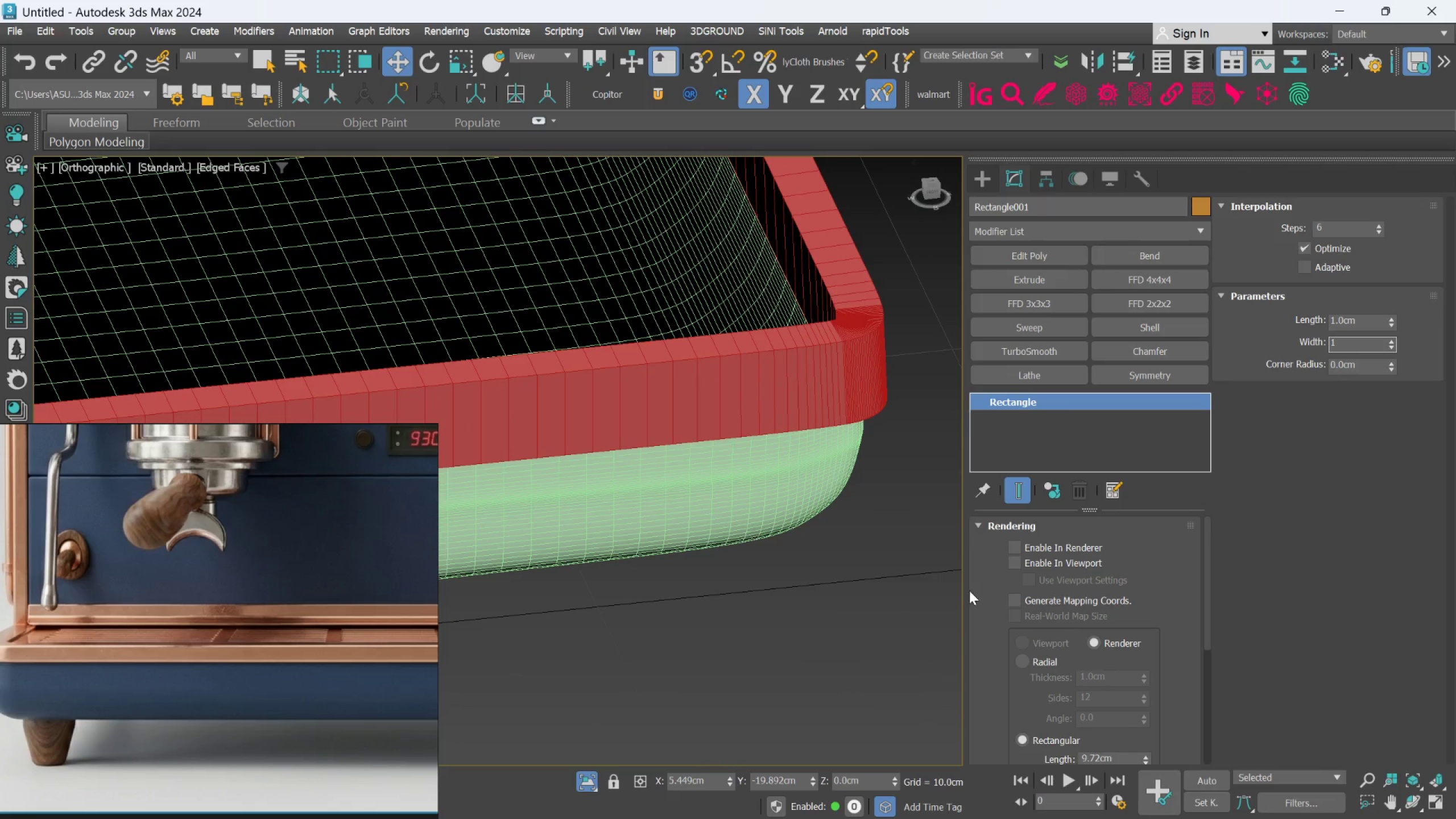 
left_click([922, 593])
 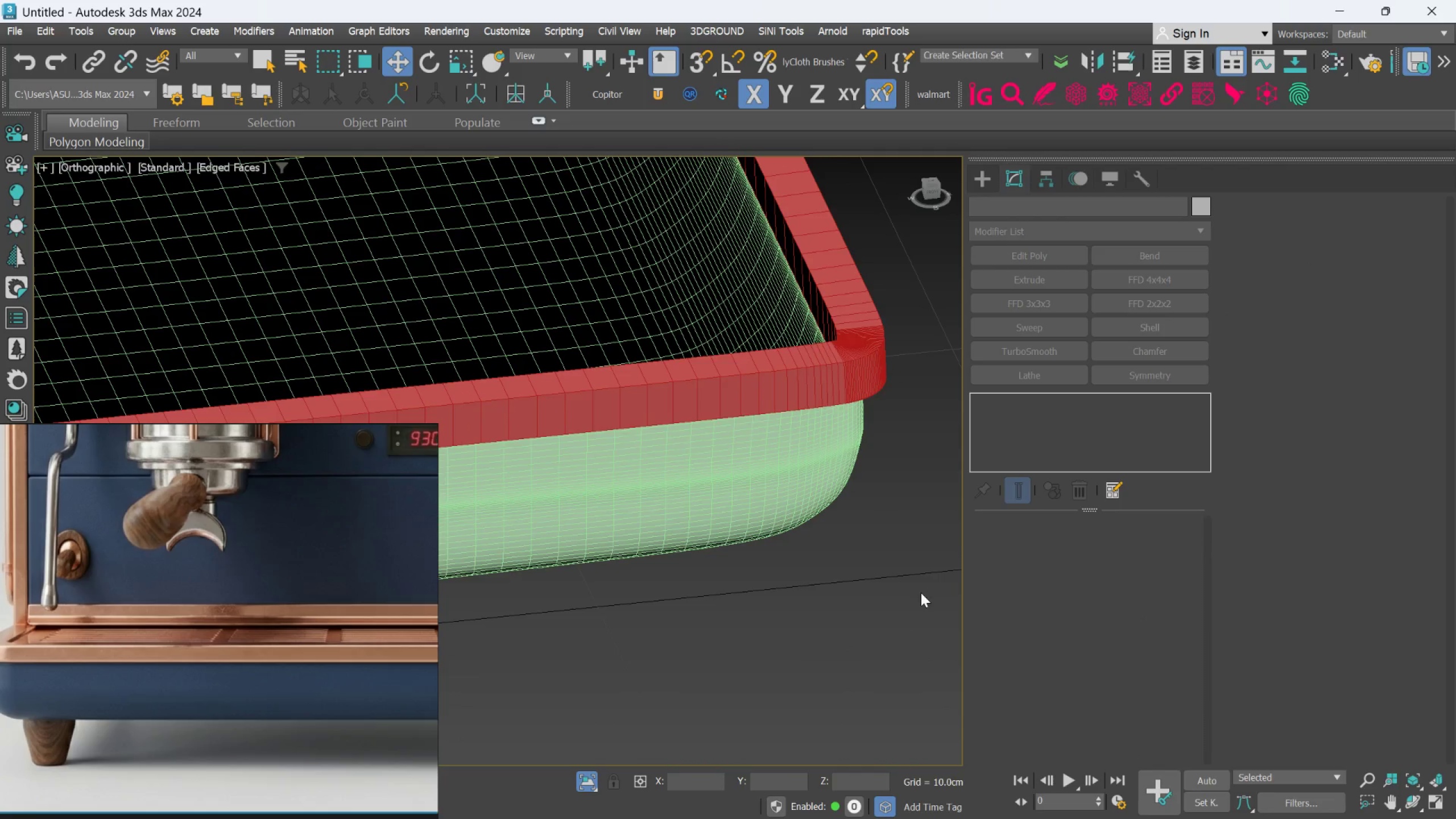 
scroll: coordinate [835, 448], scroll_direction: down, amount: 3.0
 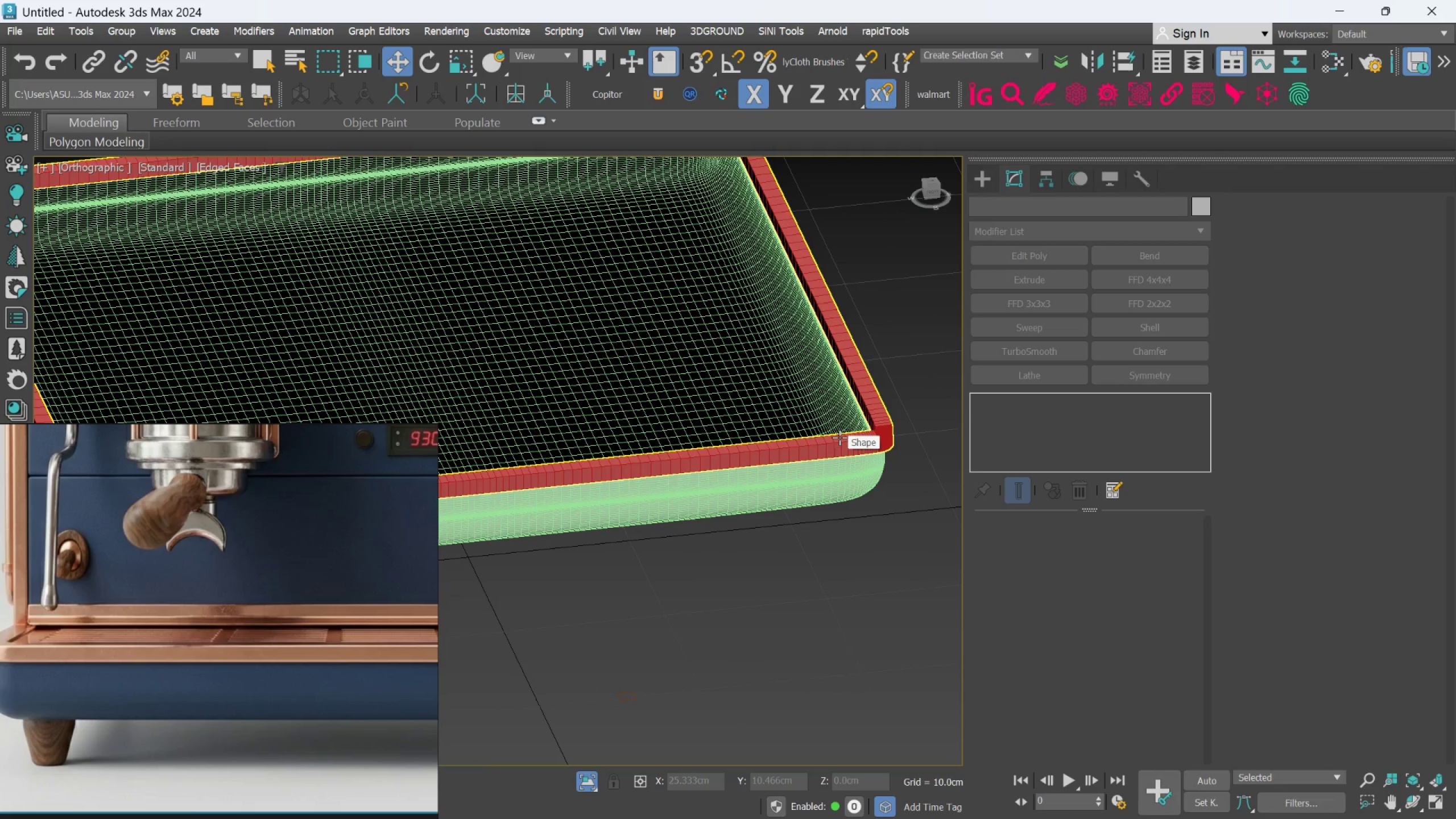 
key(F)
 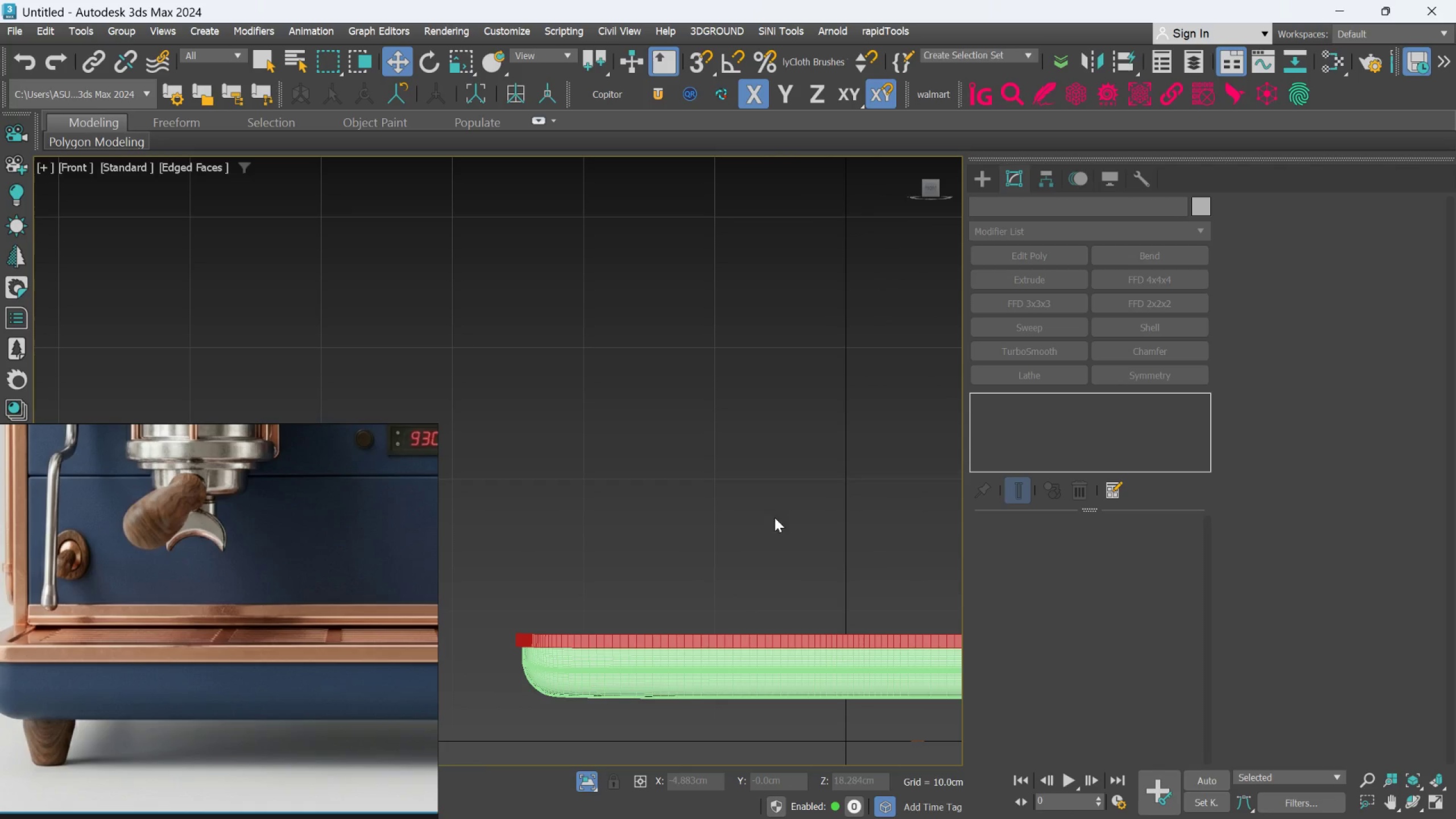 
scroll: coordinate [725, 605], scroll_direction: up, amount: 1.0
 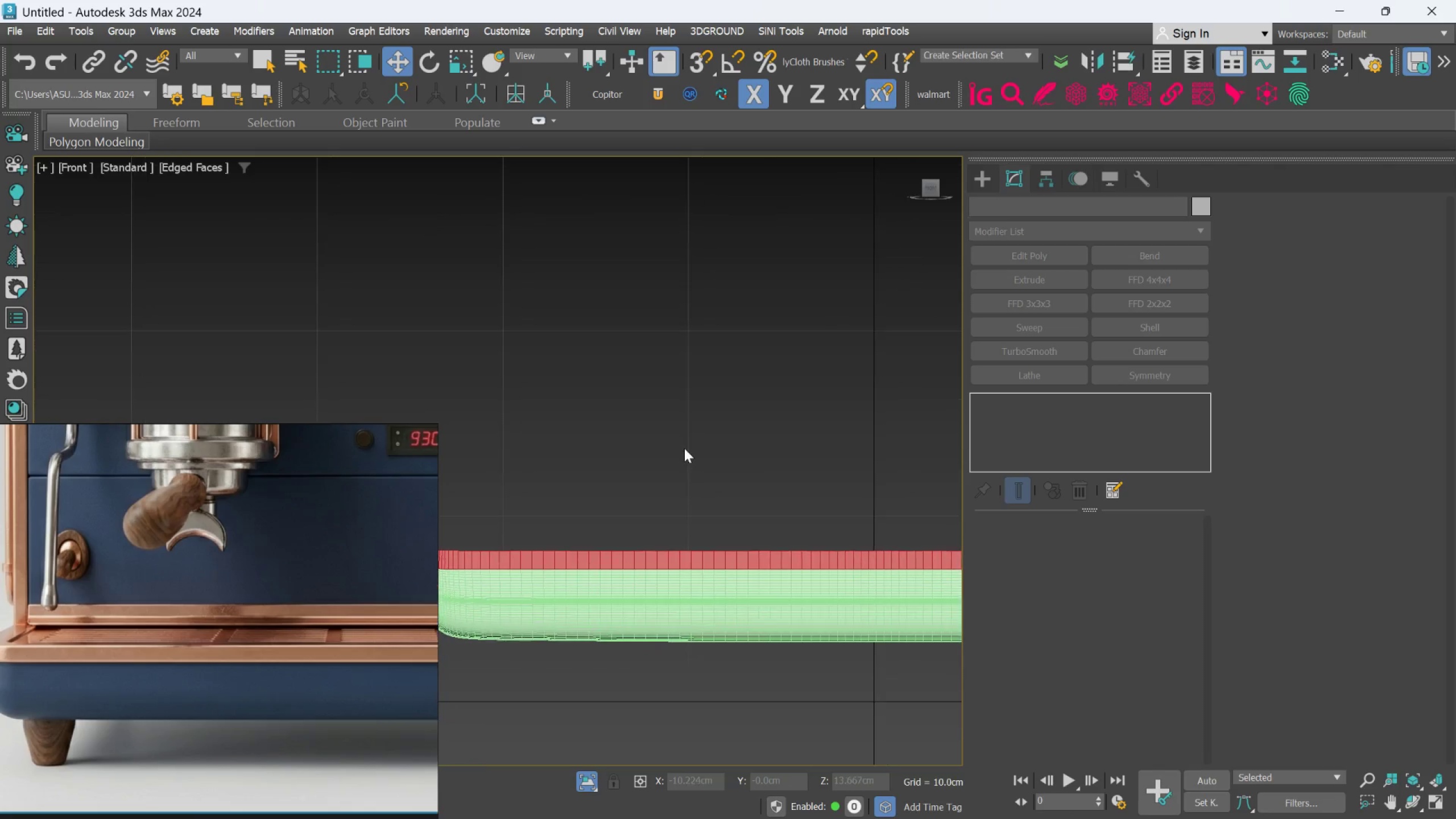 
hold_key(key=AltLeft, duration=0.7)
 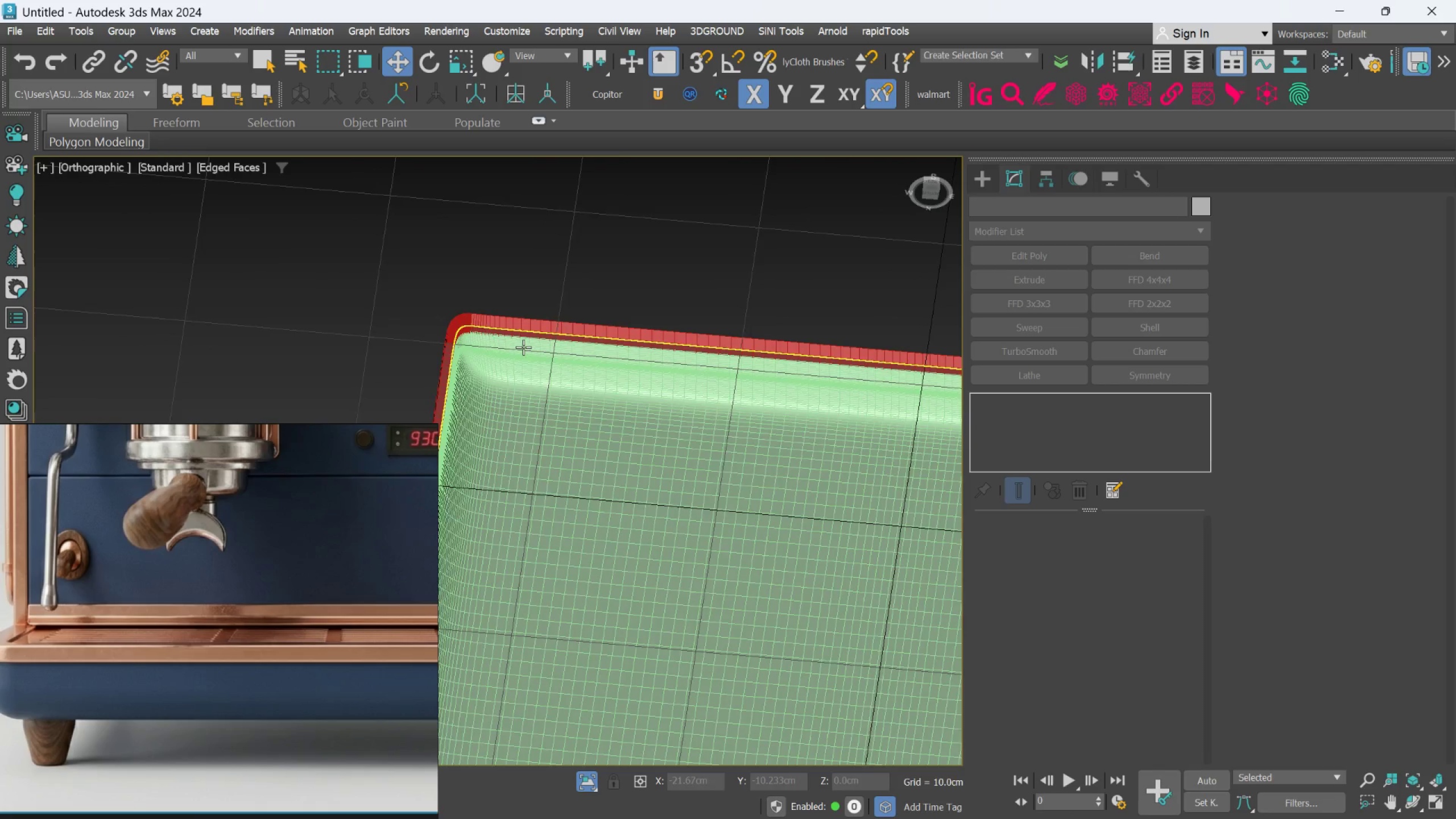 
scroll: coordinate [520, 345], scroll_direction: up, amount: 4.0
 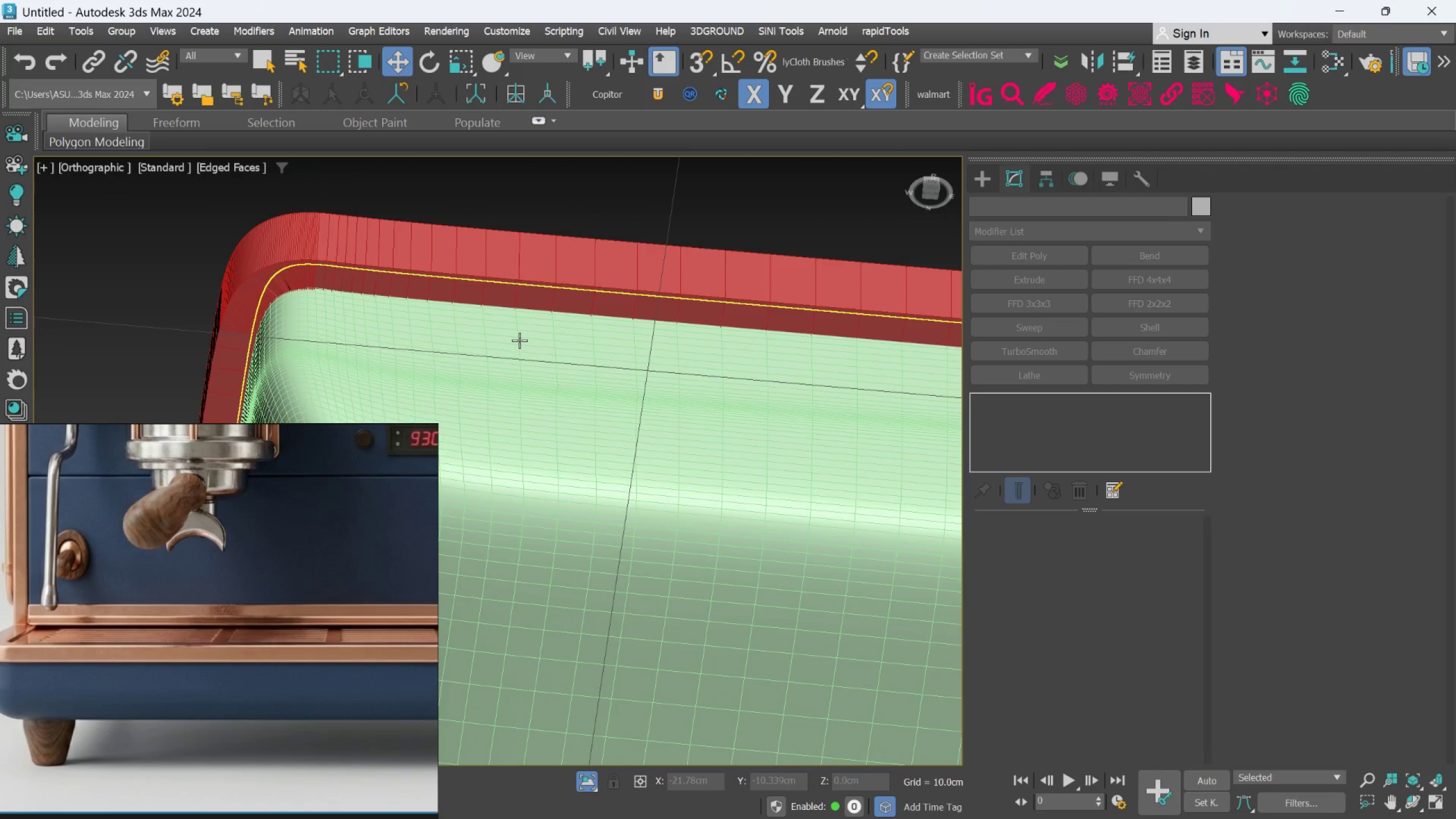 
hold_key(key=AltLeft, duration=0.57)
 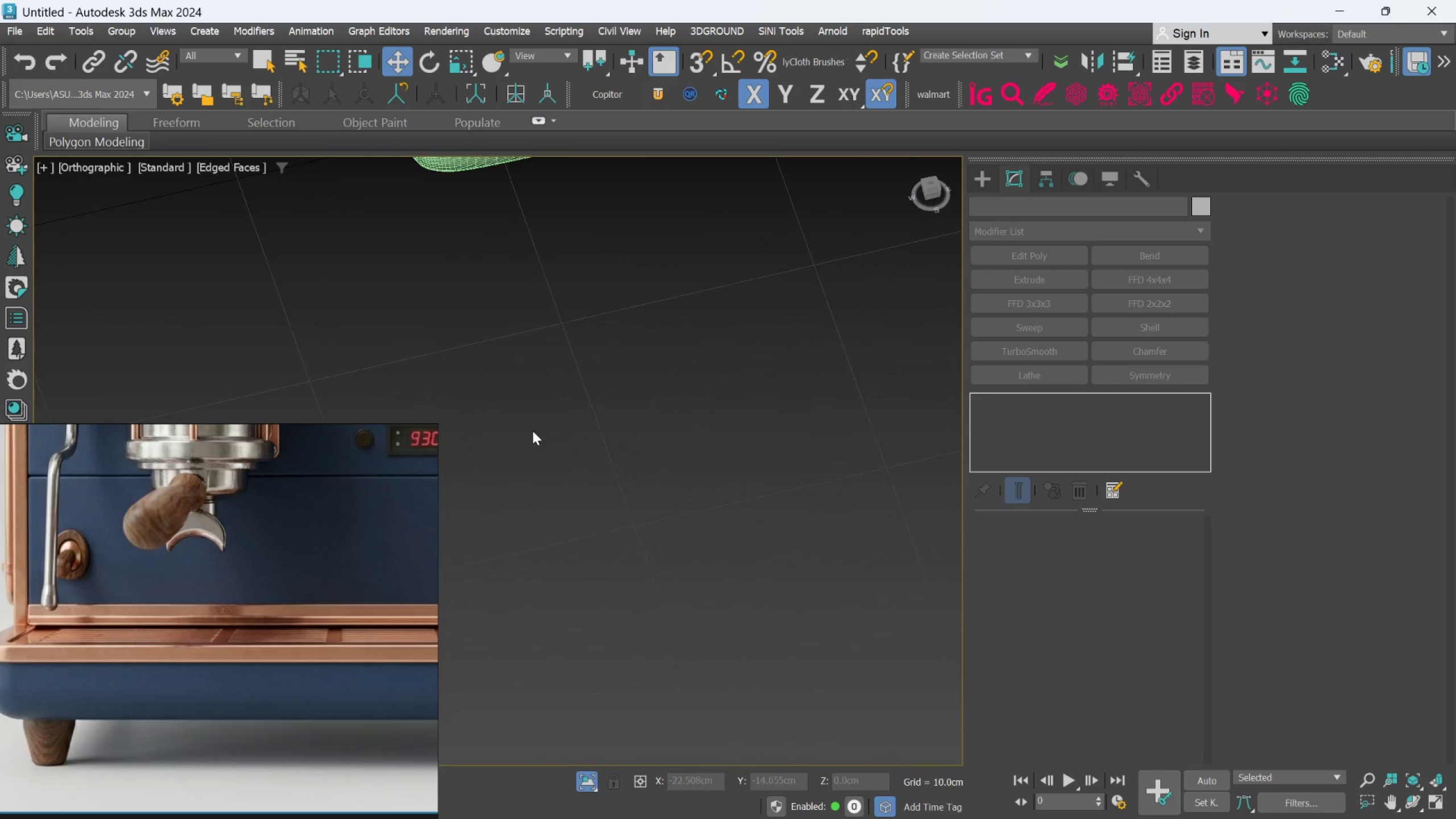 
scroll: coordinate [532, 431], scroll_direction: down, amount: 6.0
 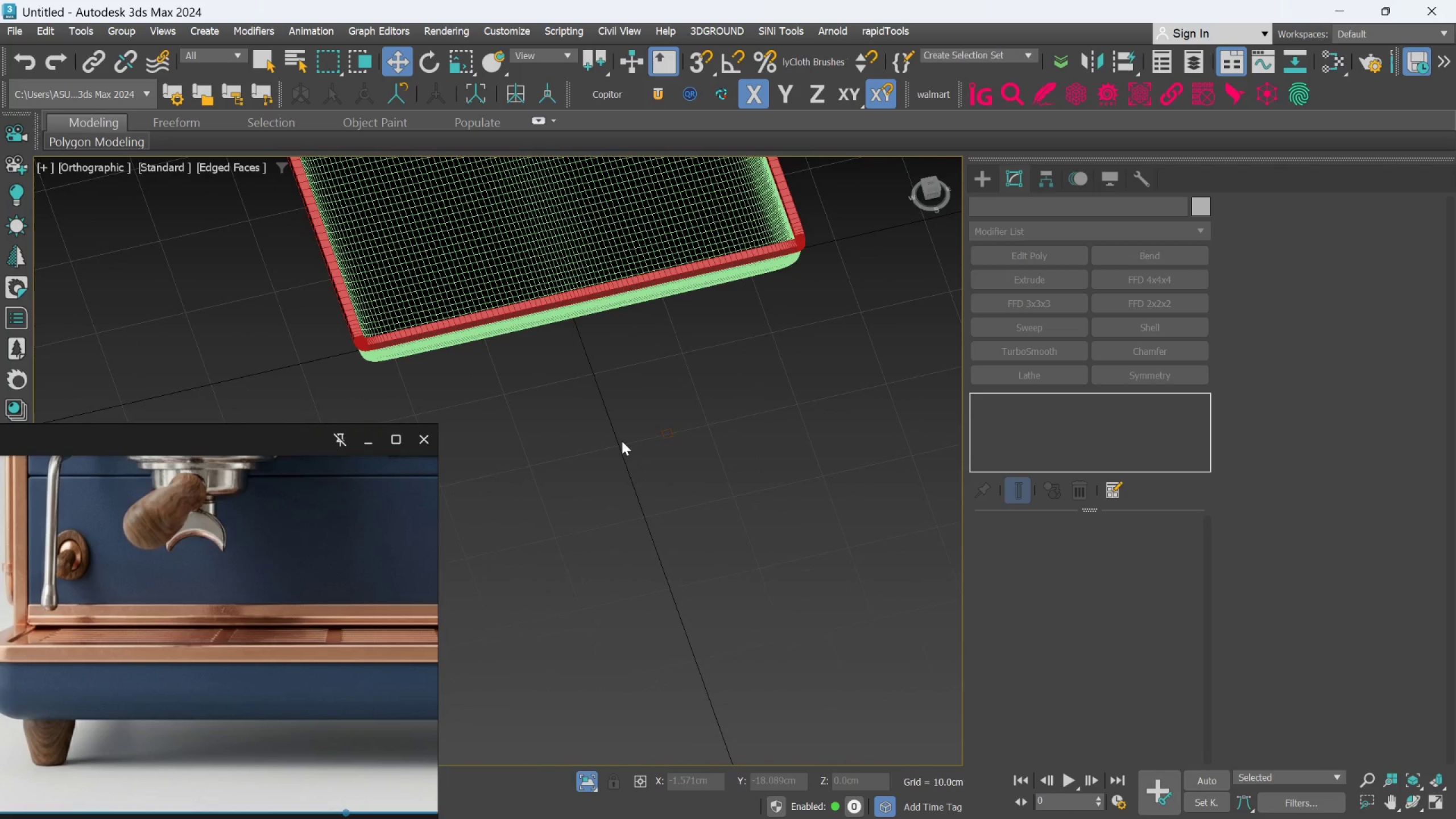 
scroll: coordinate [632, 408], scroll_direction: up, amount: 5.0
 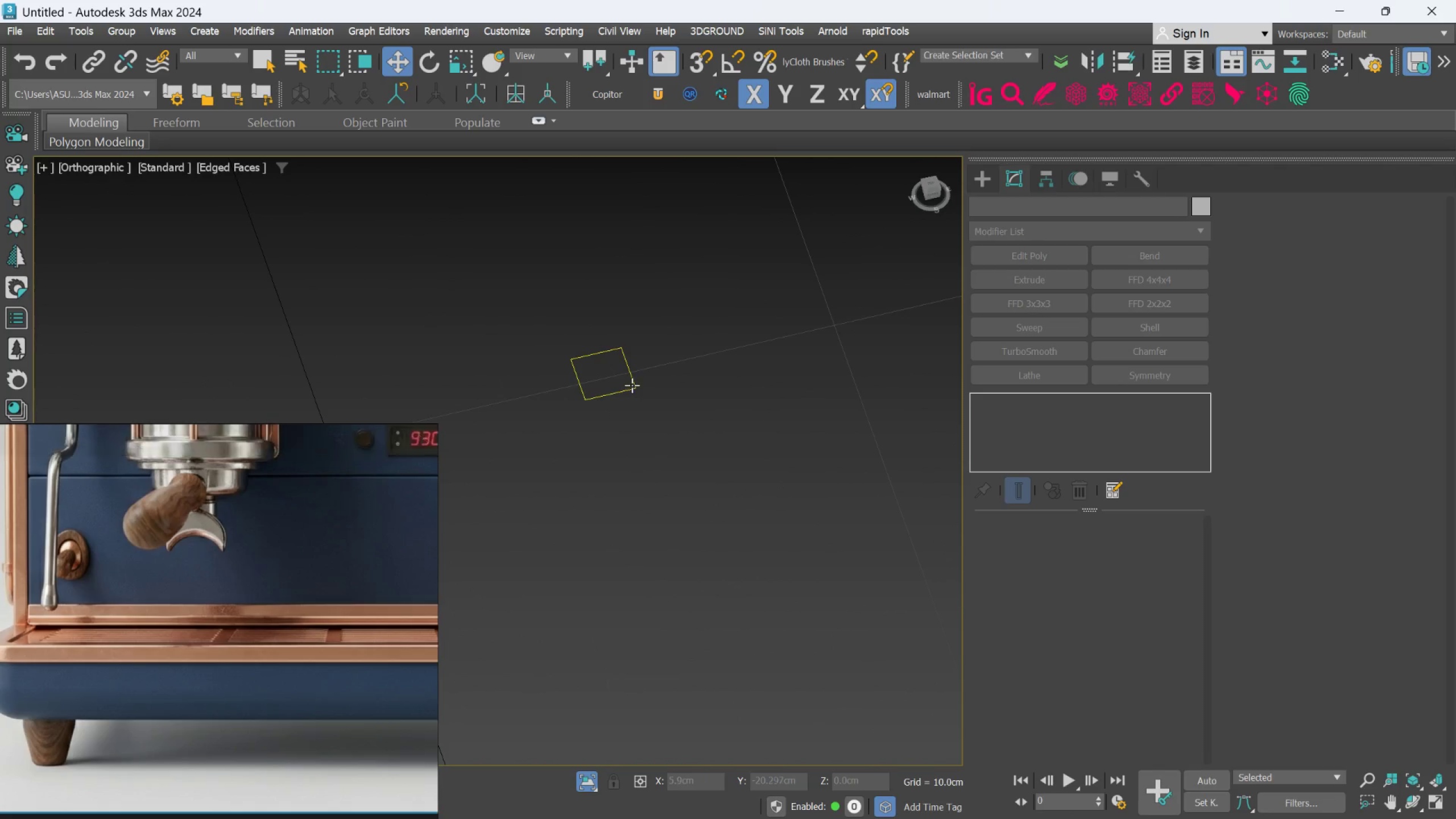 
left_click([632, 385])
 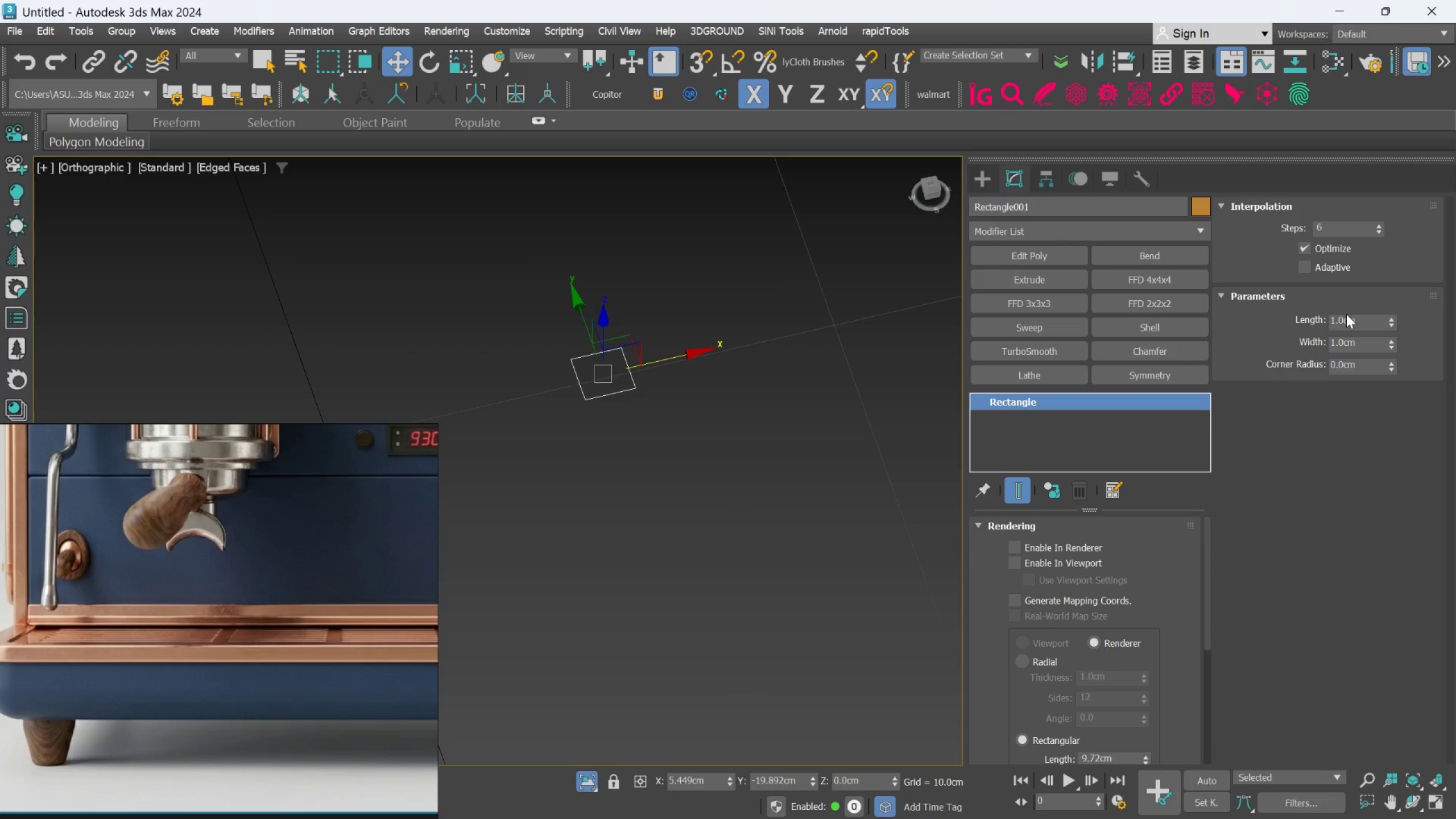 
double_click([1346, 321])
 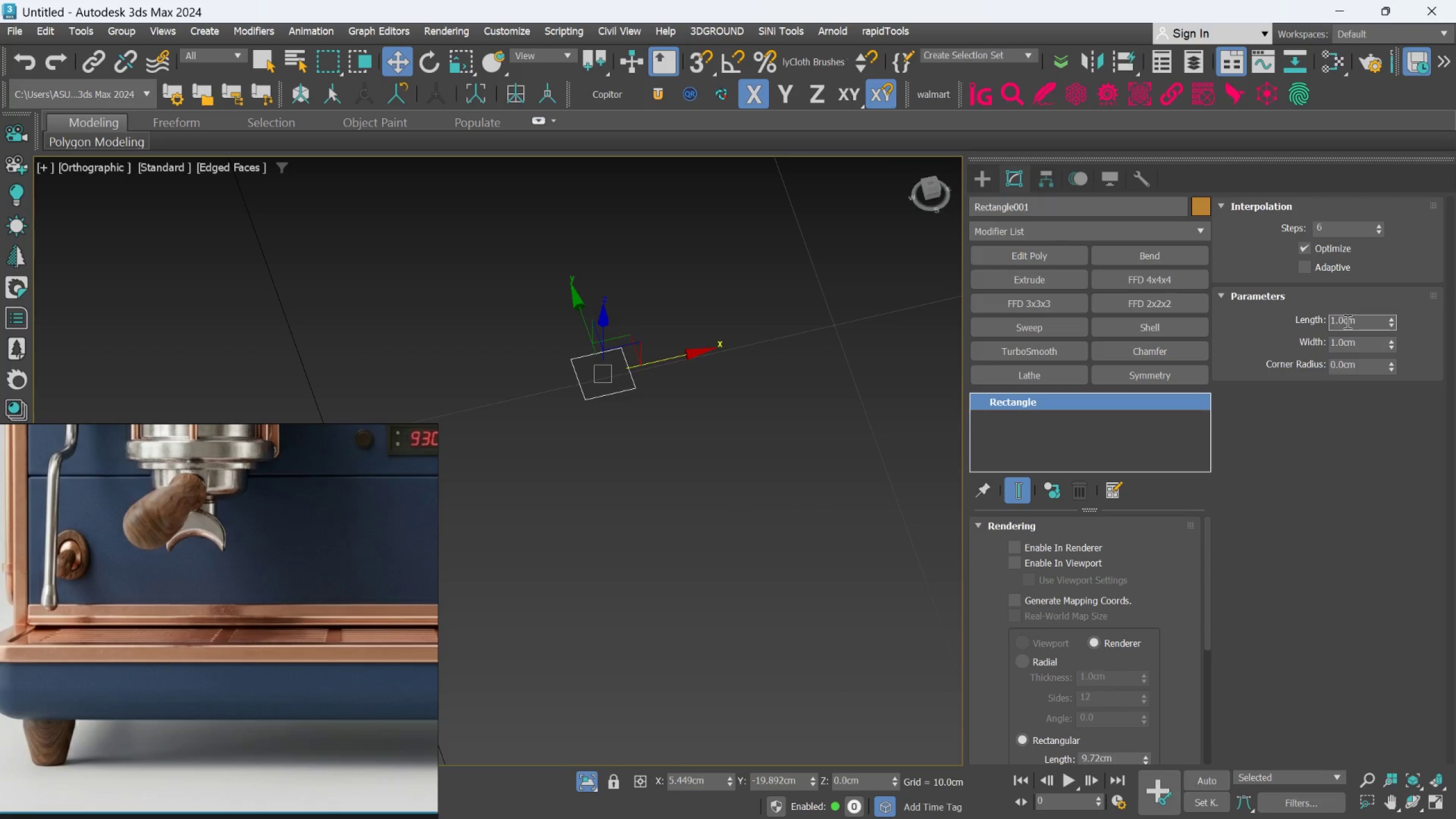 
triple_click([1346, 321])
 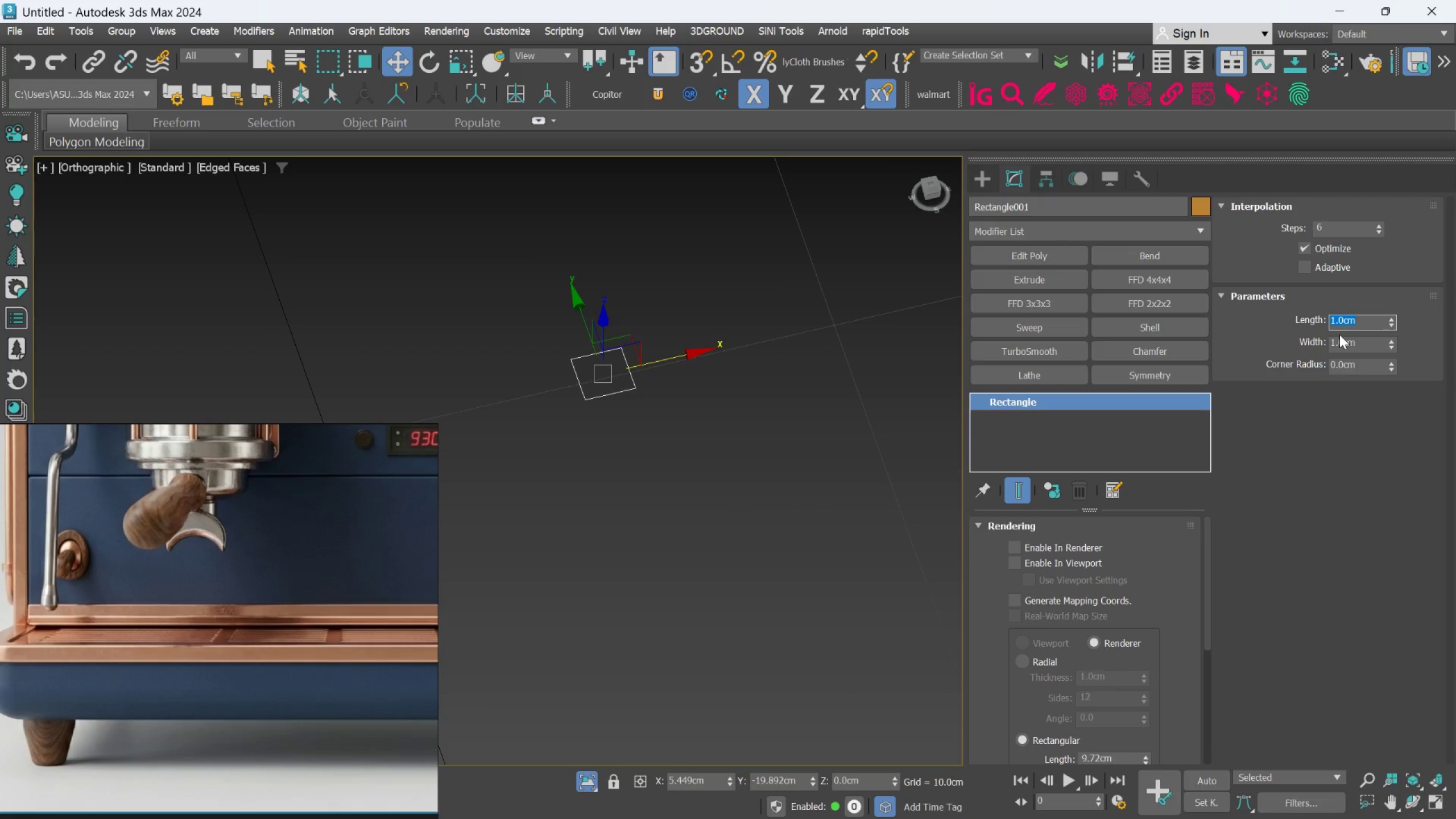 
key(Period)
 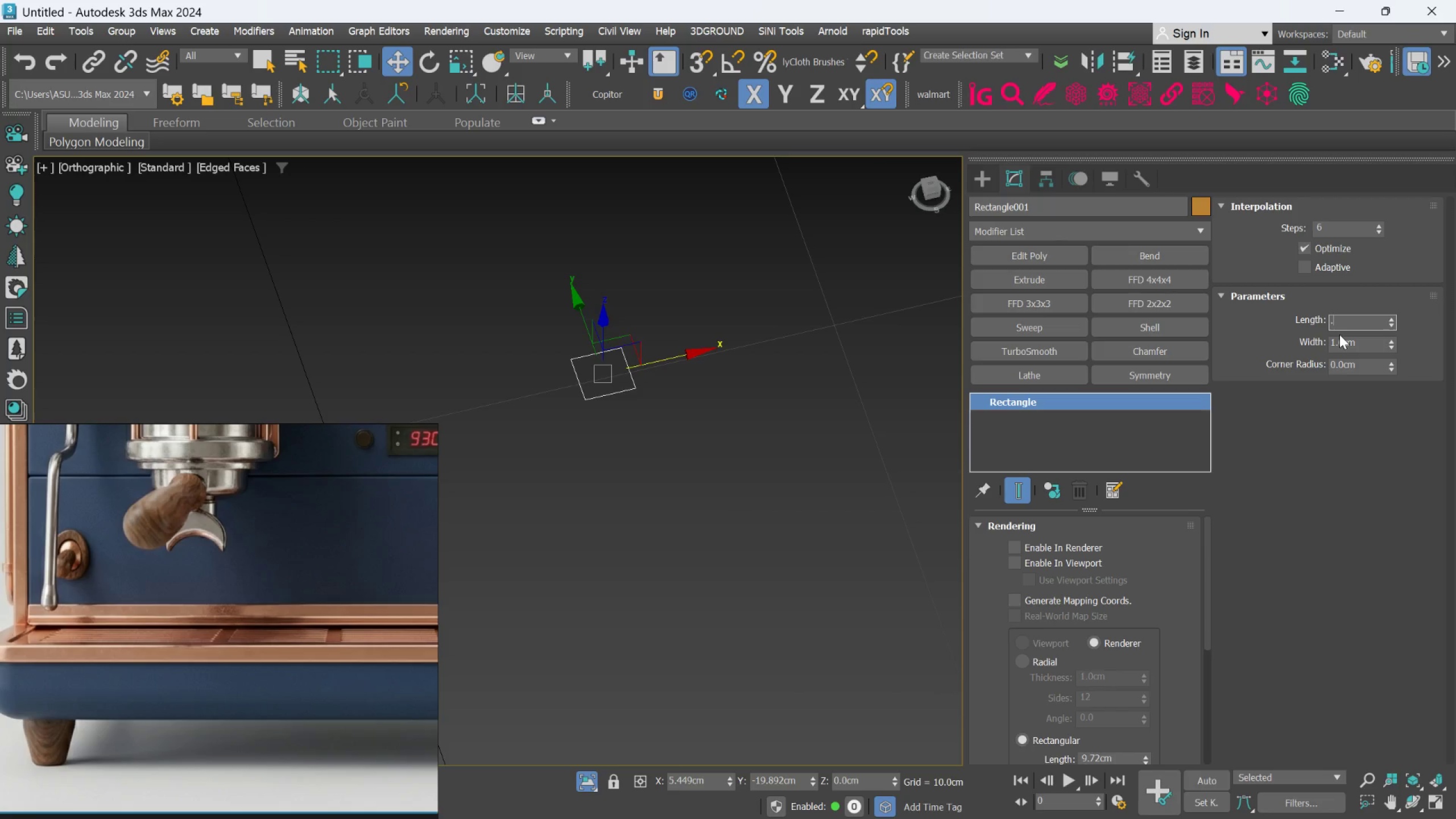 
key(5)
 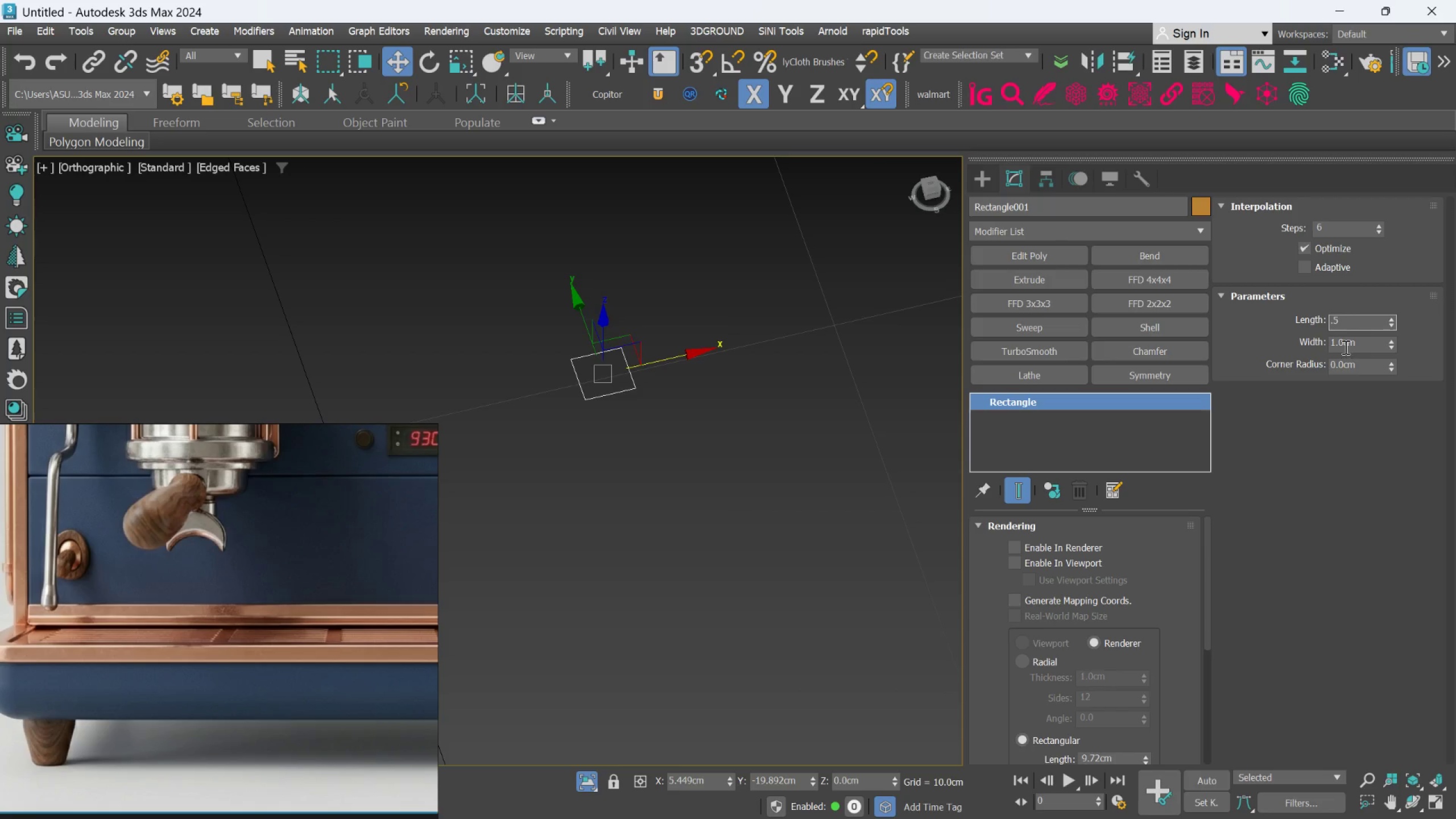 
double_click([1345, 347])
 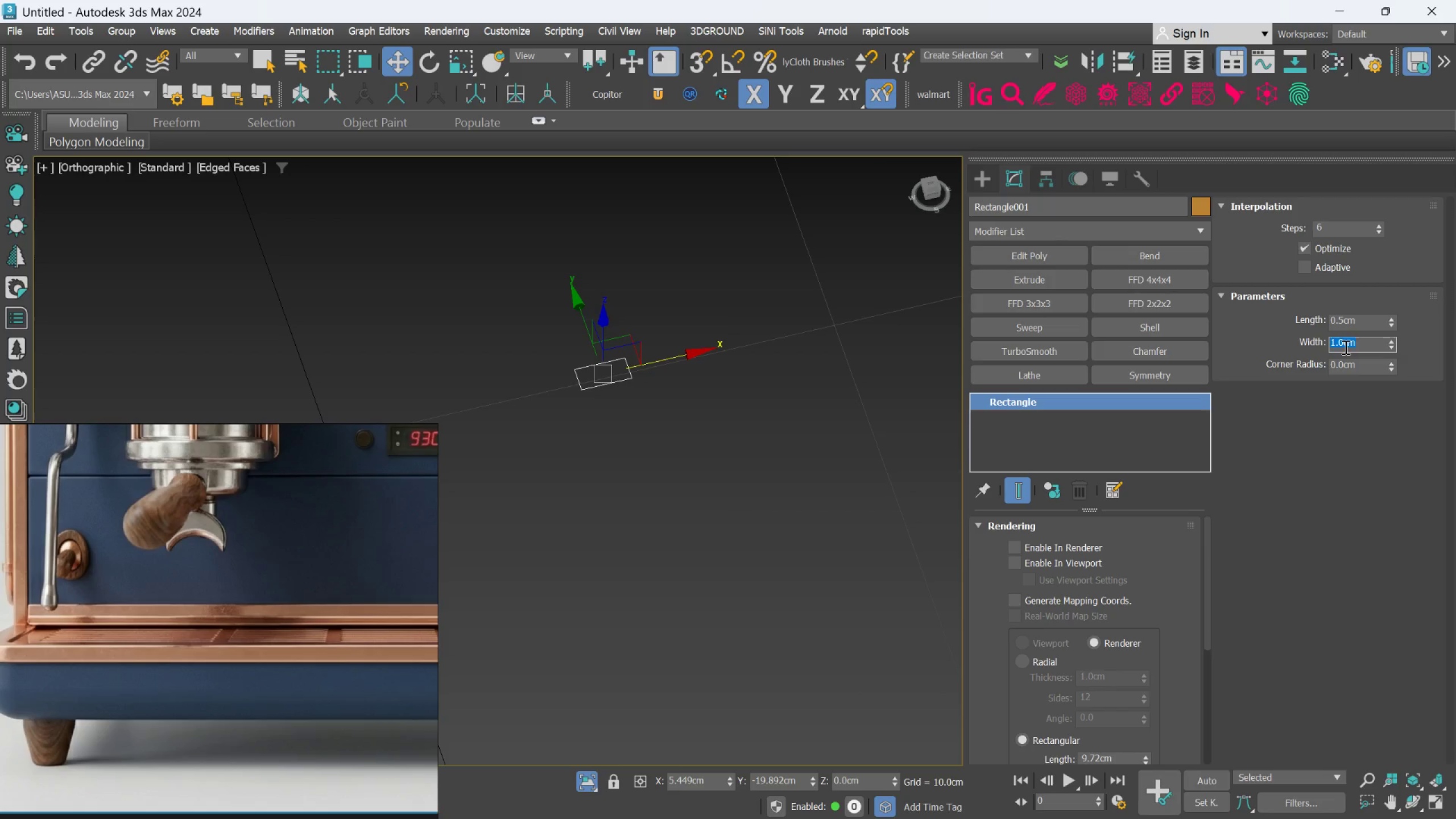 
key(Period)
 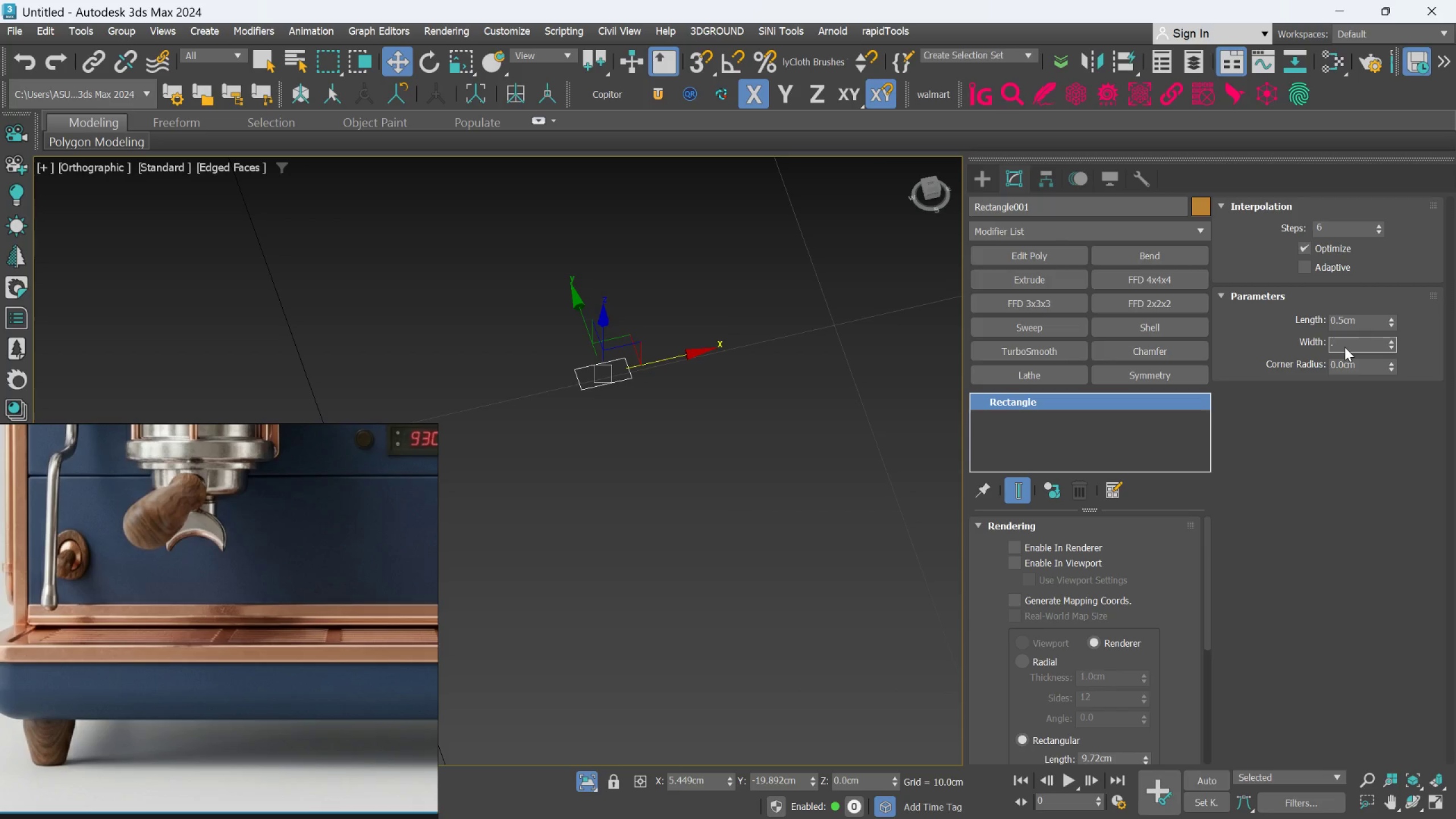 
key(5)
 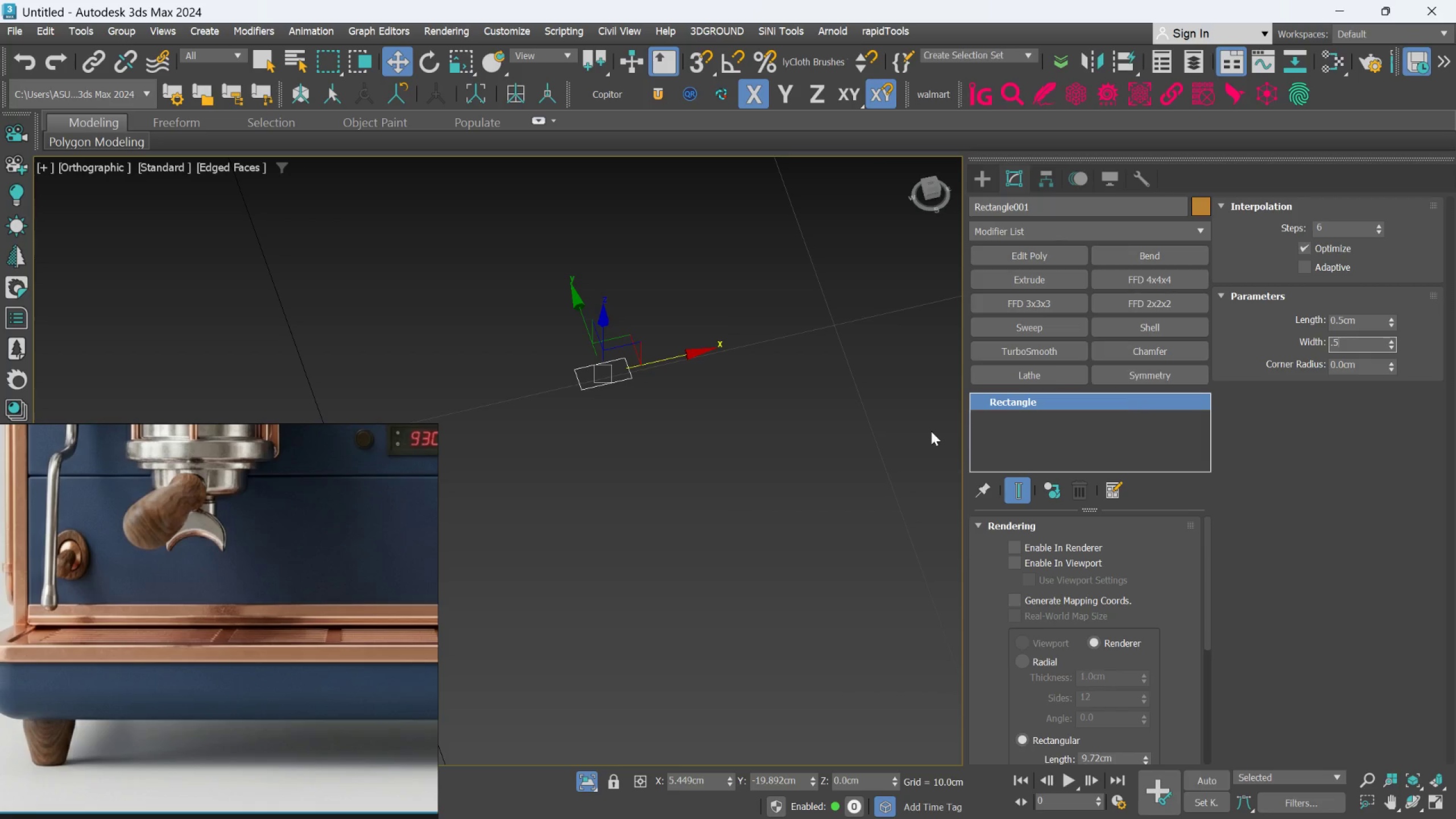 
left_click([928, 431])
 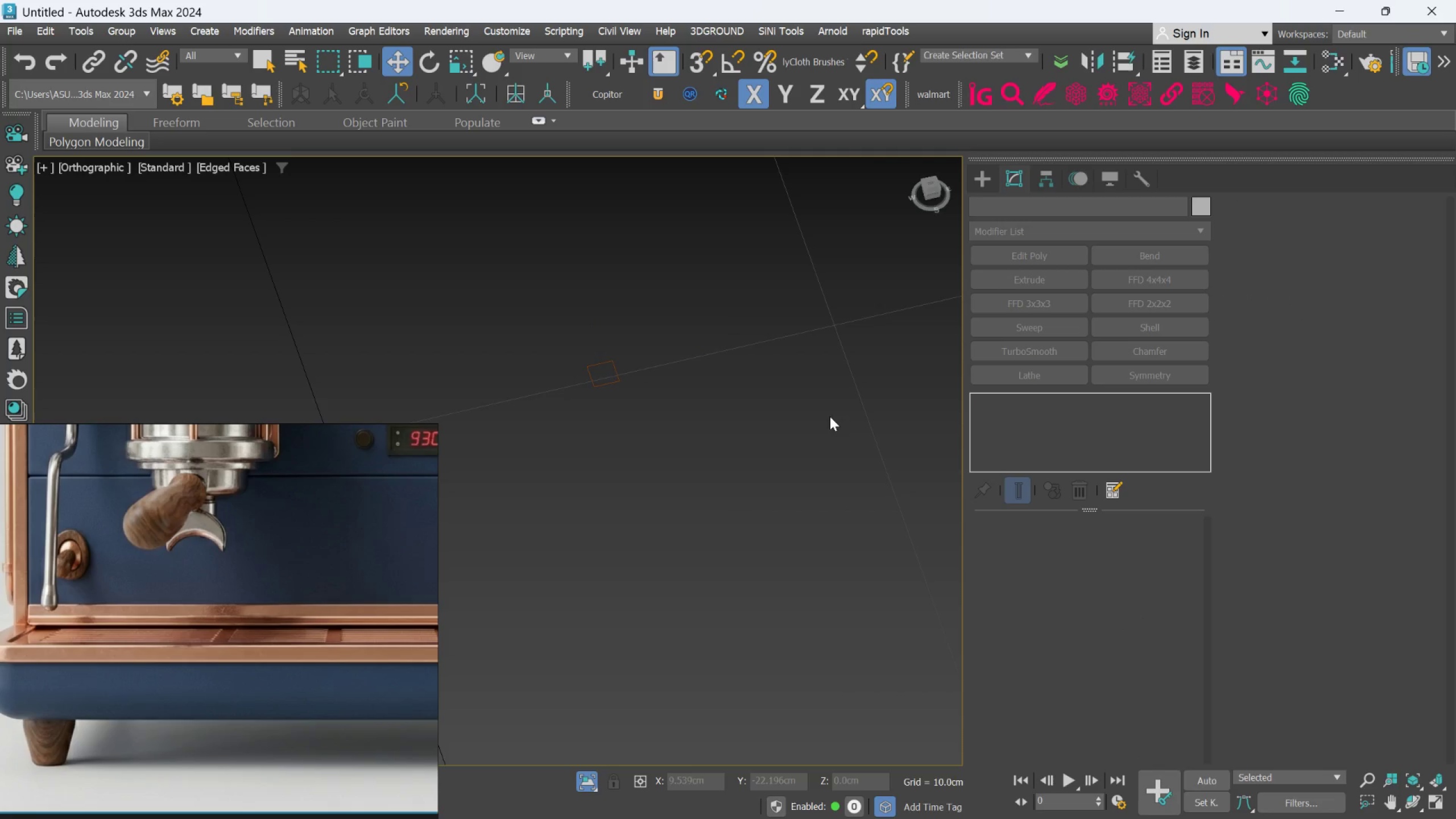 
scroll: coordinate [777, 395], scroll_direction: down, amount: 3.0
 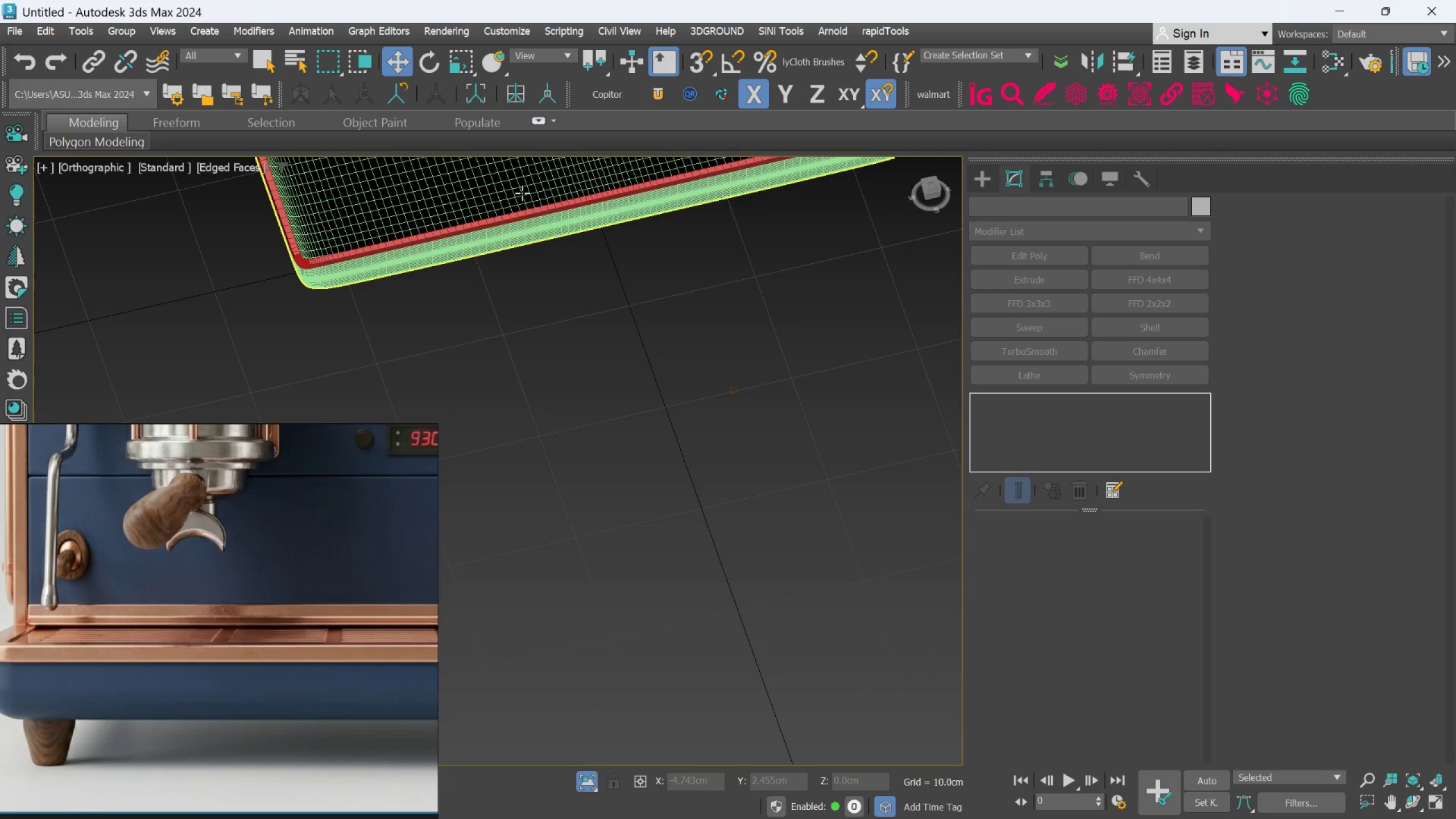 
scroll: coordinate [521, 193], scroll_direction: up, amount: 1.0
 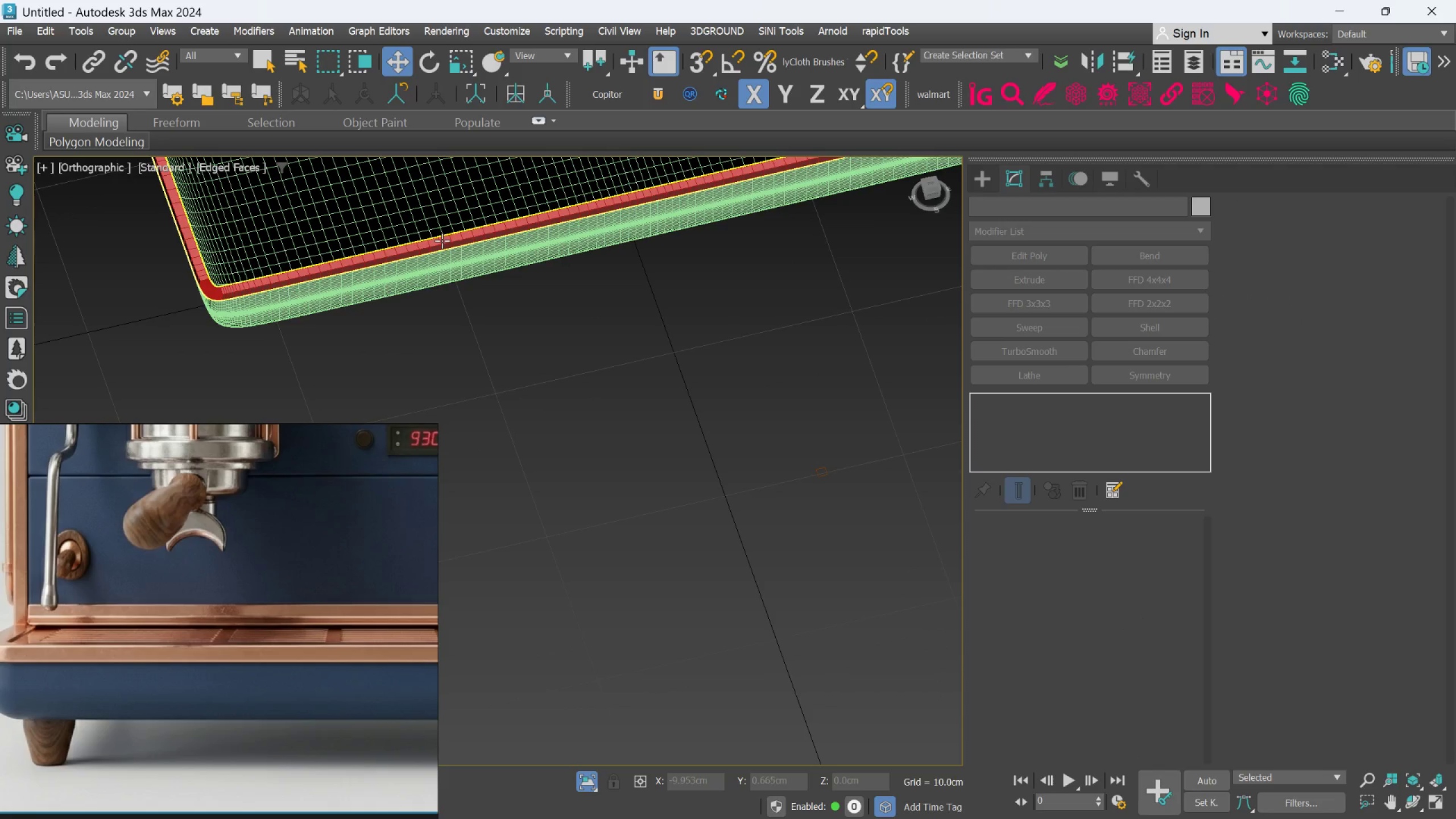 
left_click([442, 241])
 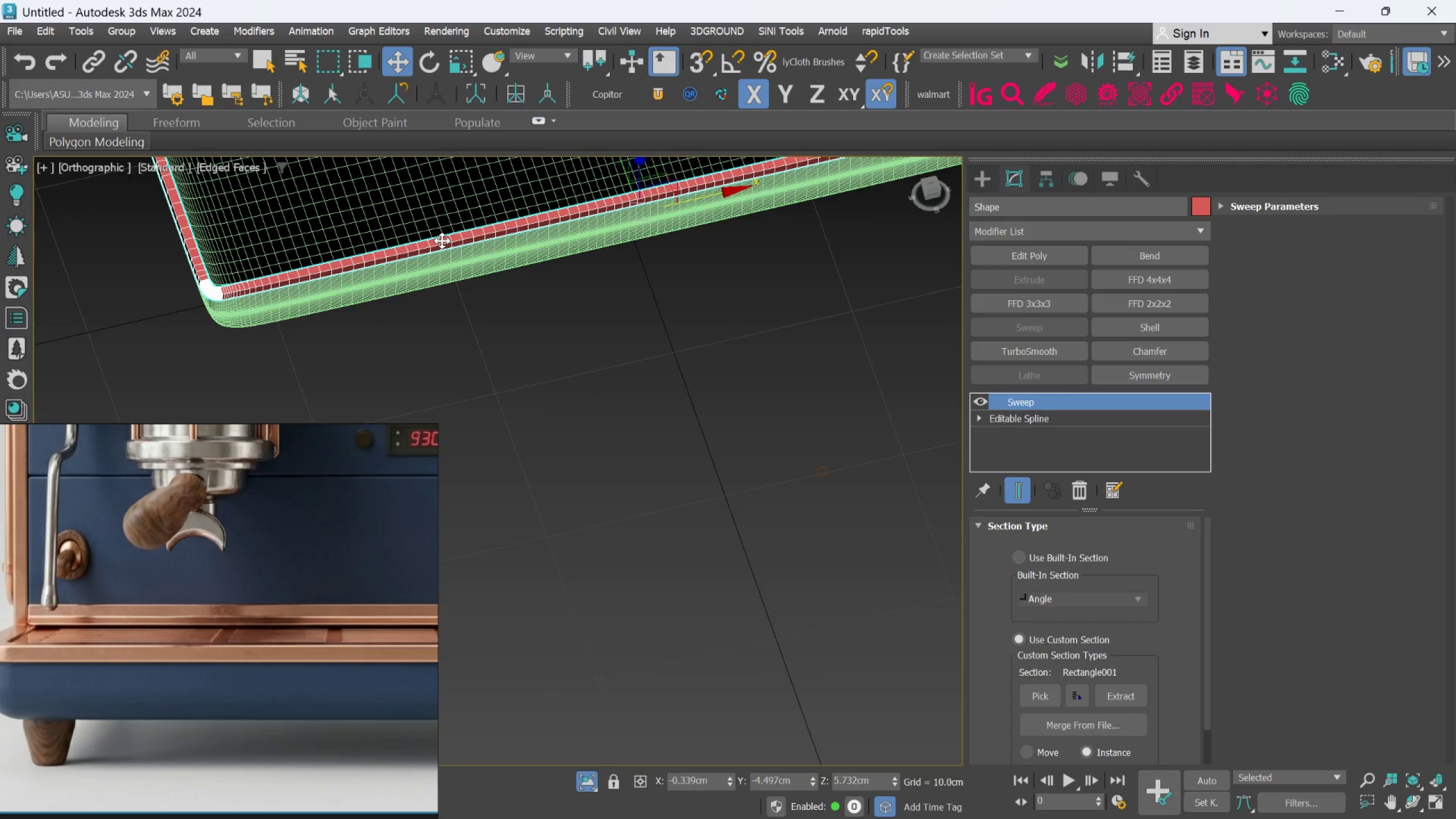 
hold_key(key=AltLeft, duration=0.51)
 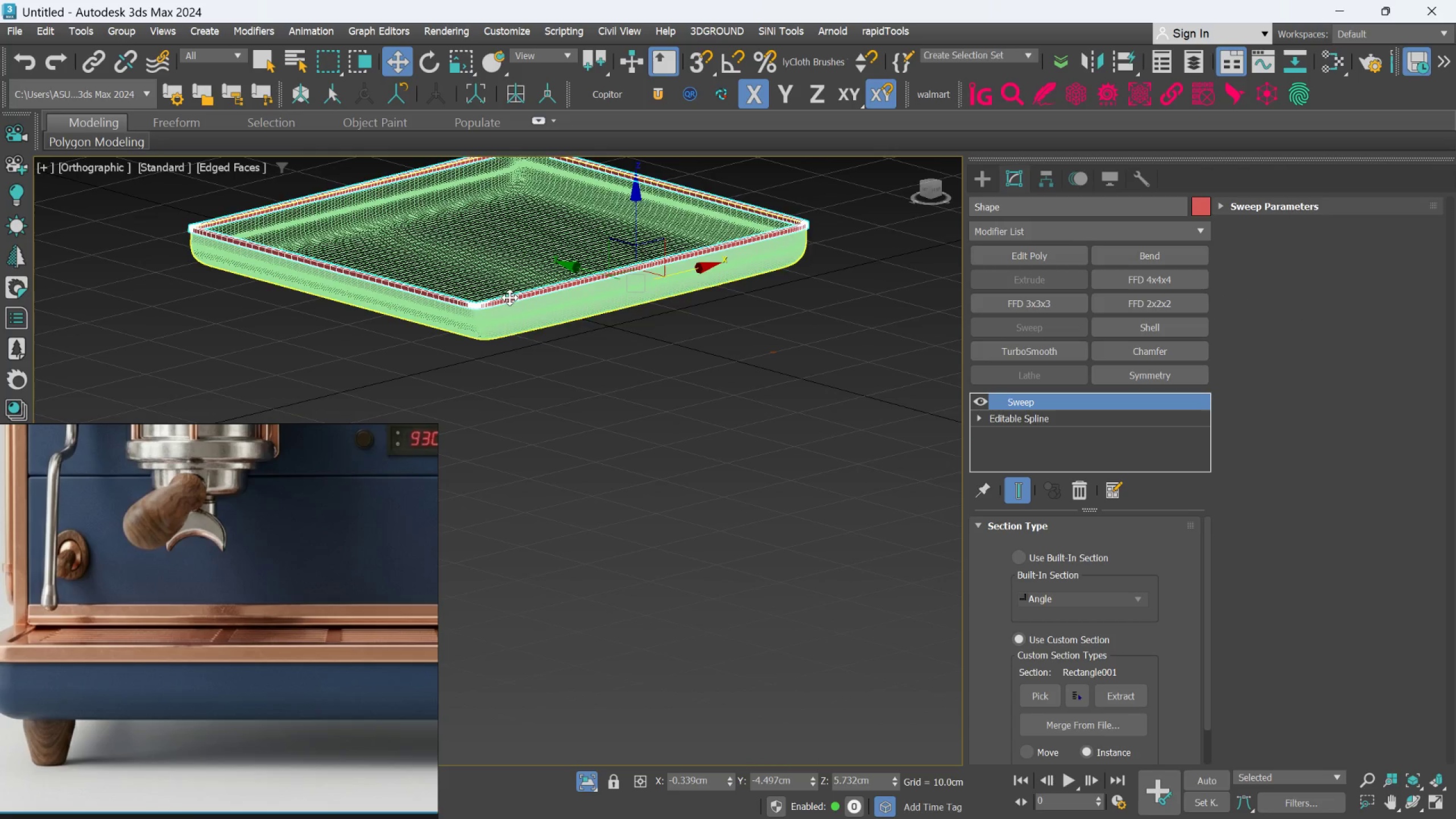 
scroll: coordinate [442, 241], scroll_direction: down, amount: 2.0
 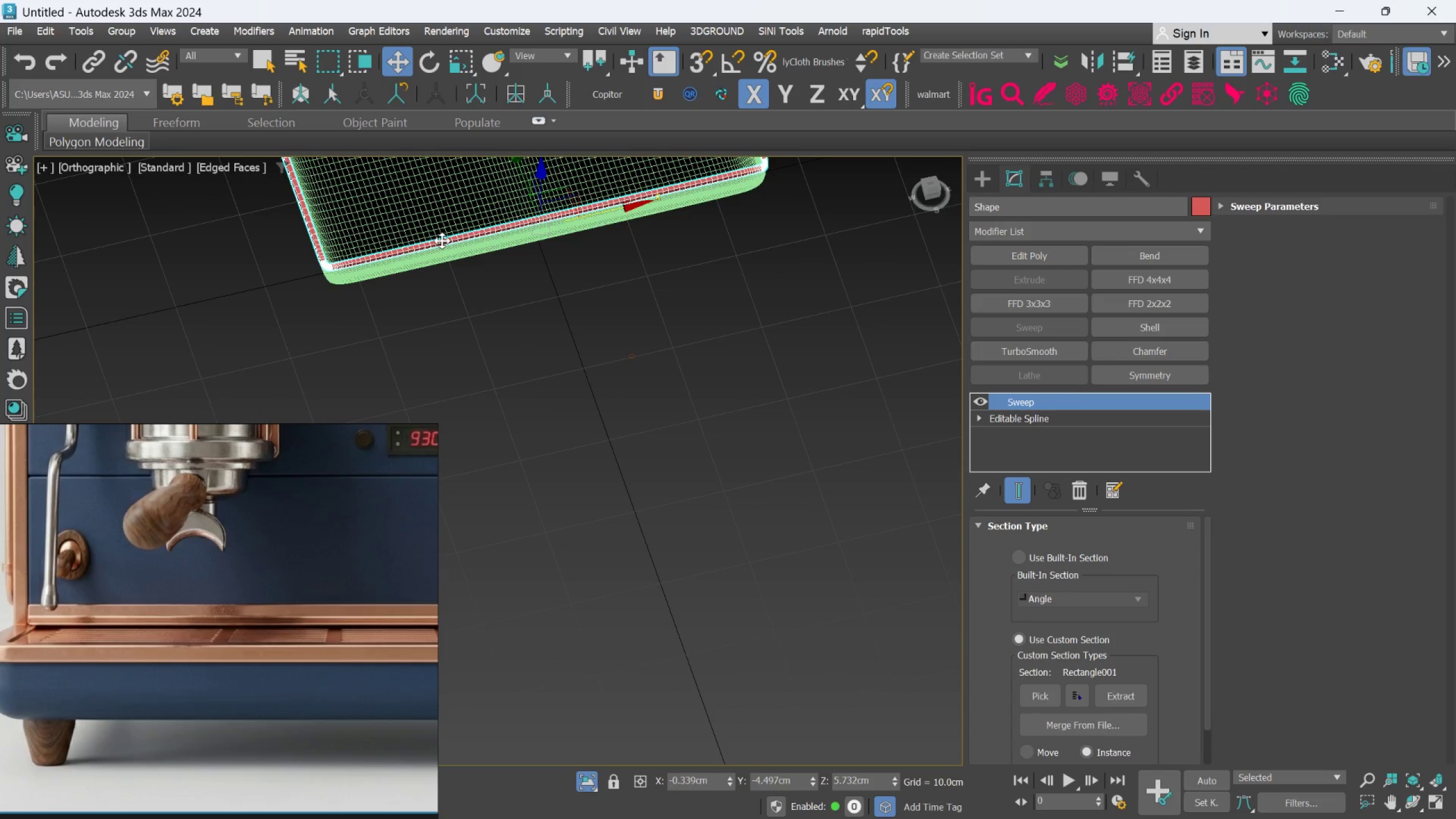 
scroll: coordinate [503, 320], scroll_direction: up, amount: 5.0
 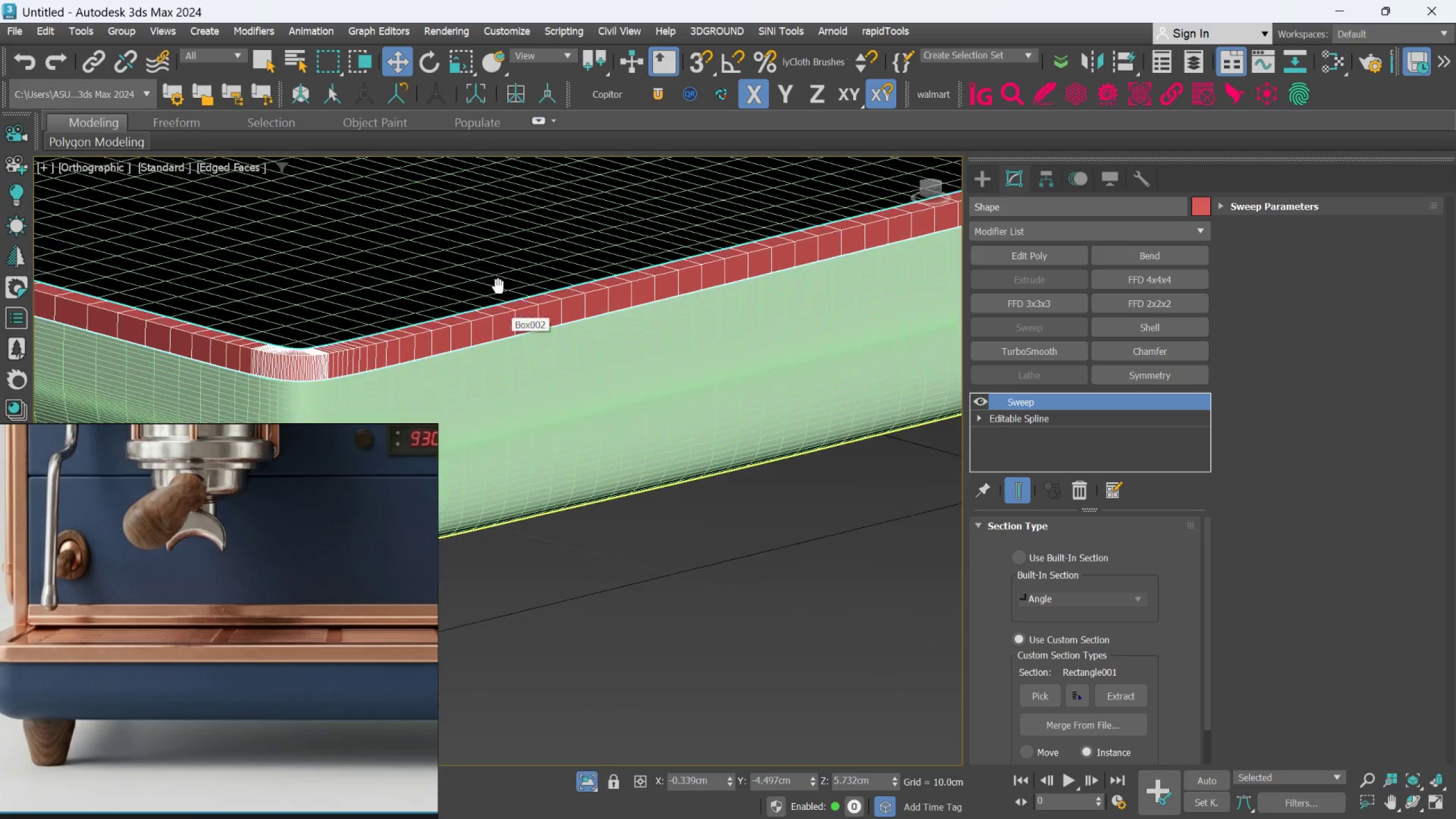 
hold_key(key=AltLeft, duration=0.5)
 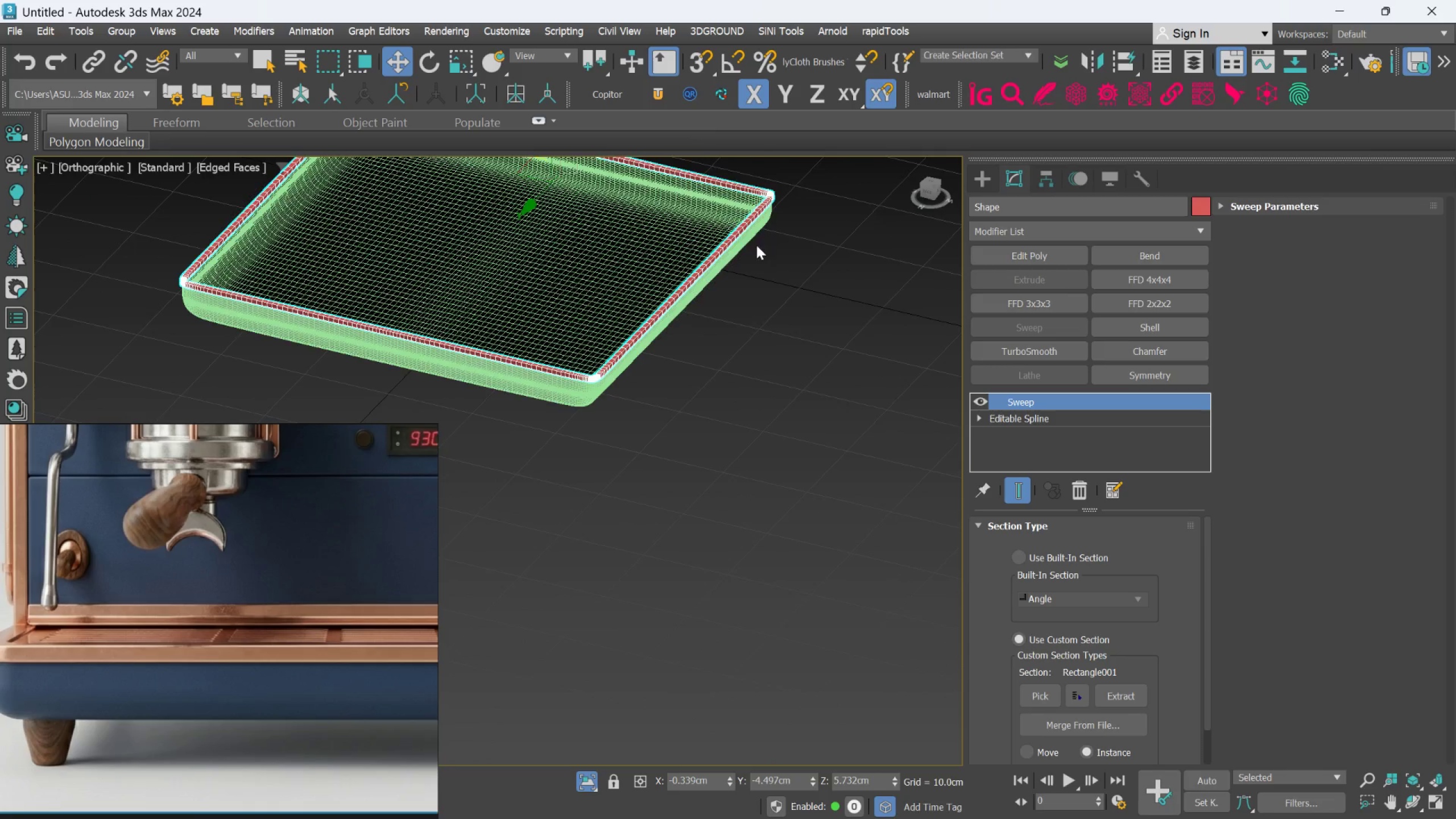 
scroll: coordinate [488, 308], scroll_direction: down, amount: 5.0
 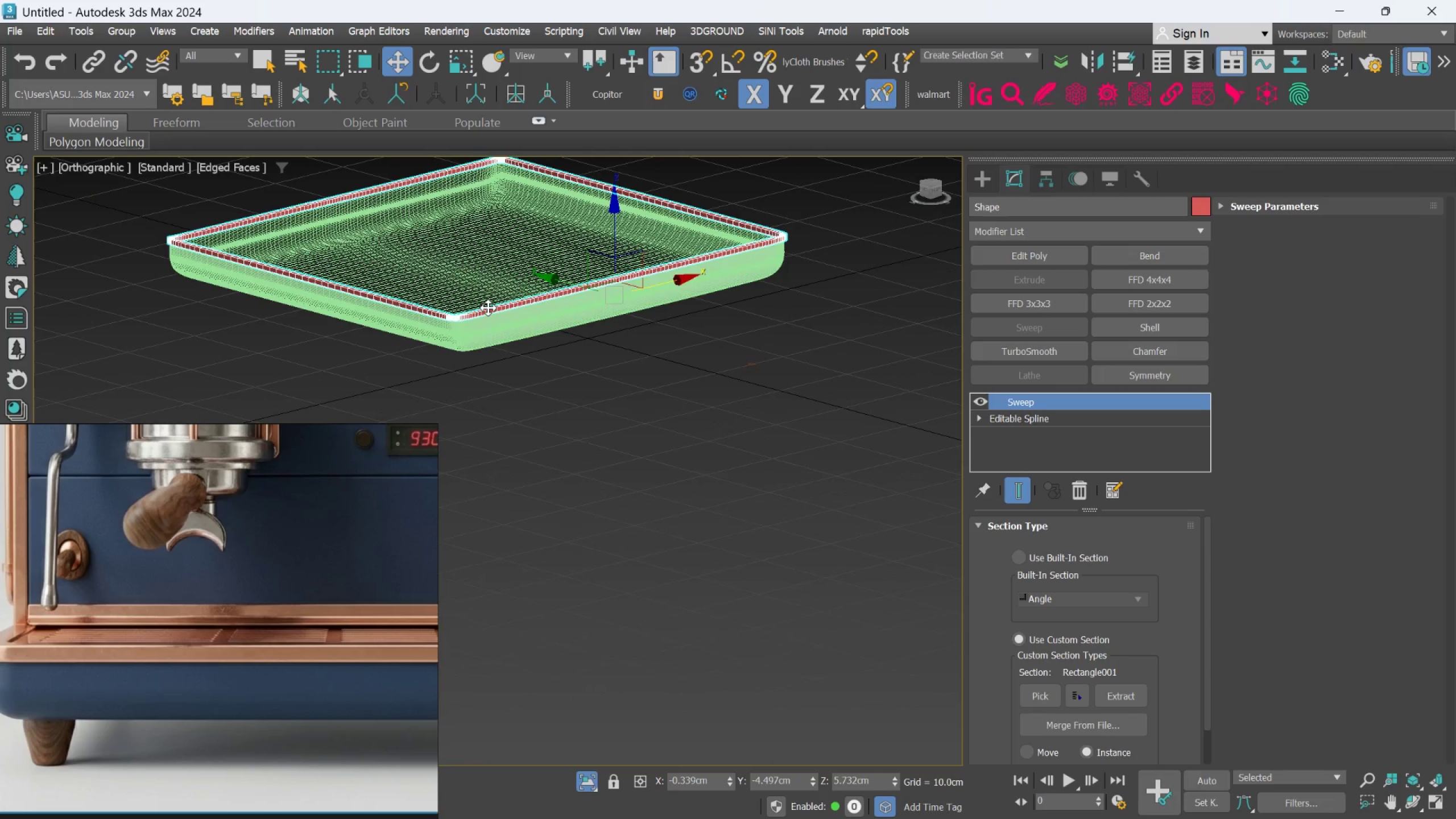 
scroll: coordinate [632, 286], scroll_direction: up, amount: 11.0
 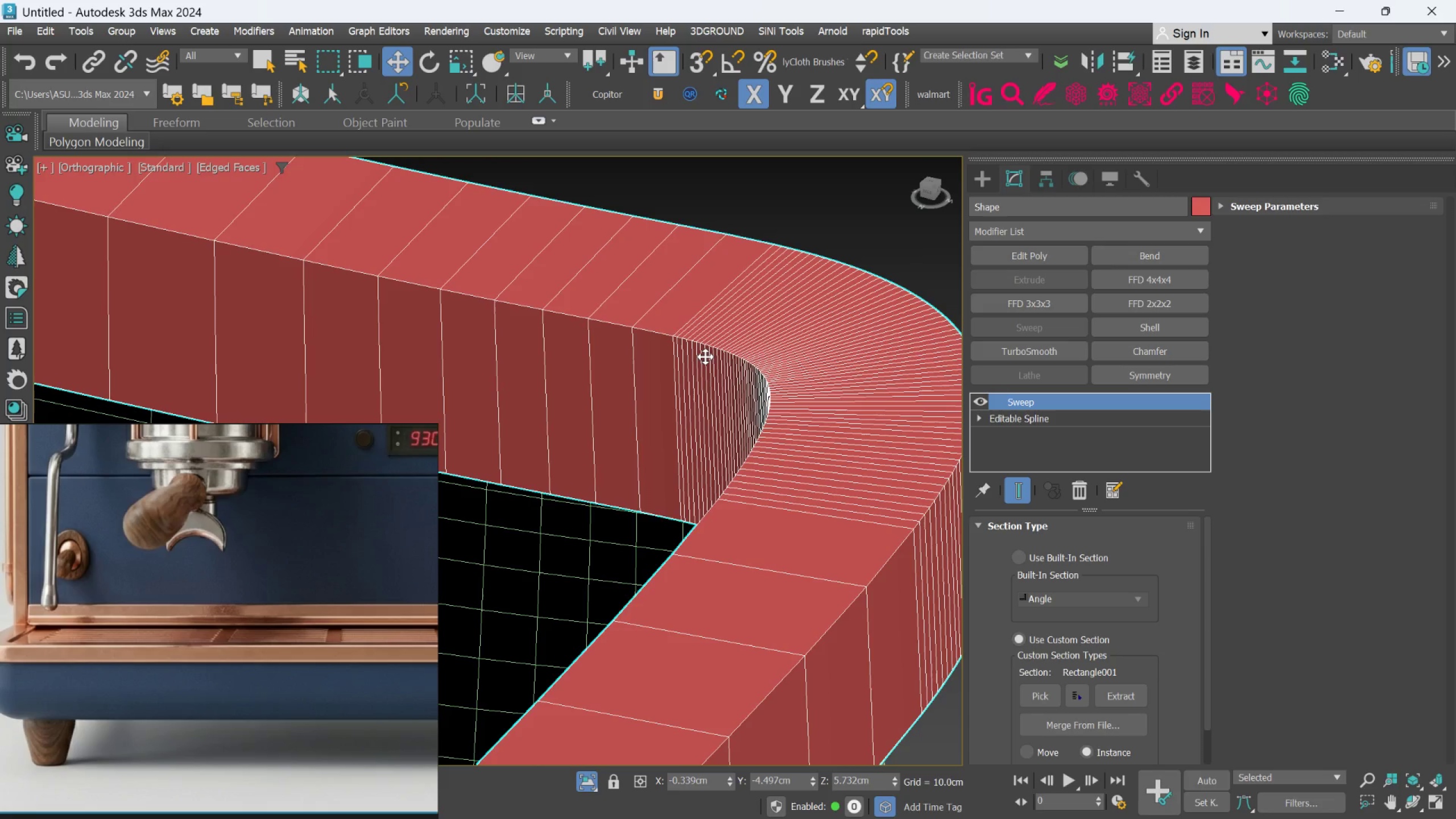 
wait(6.15)
 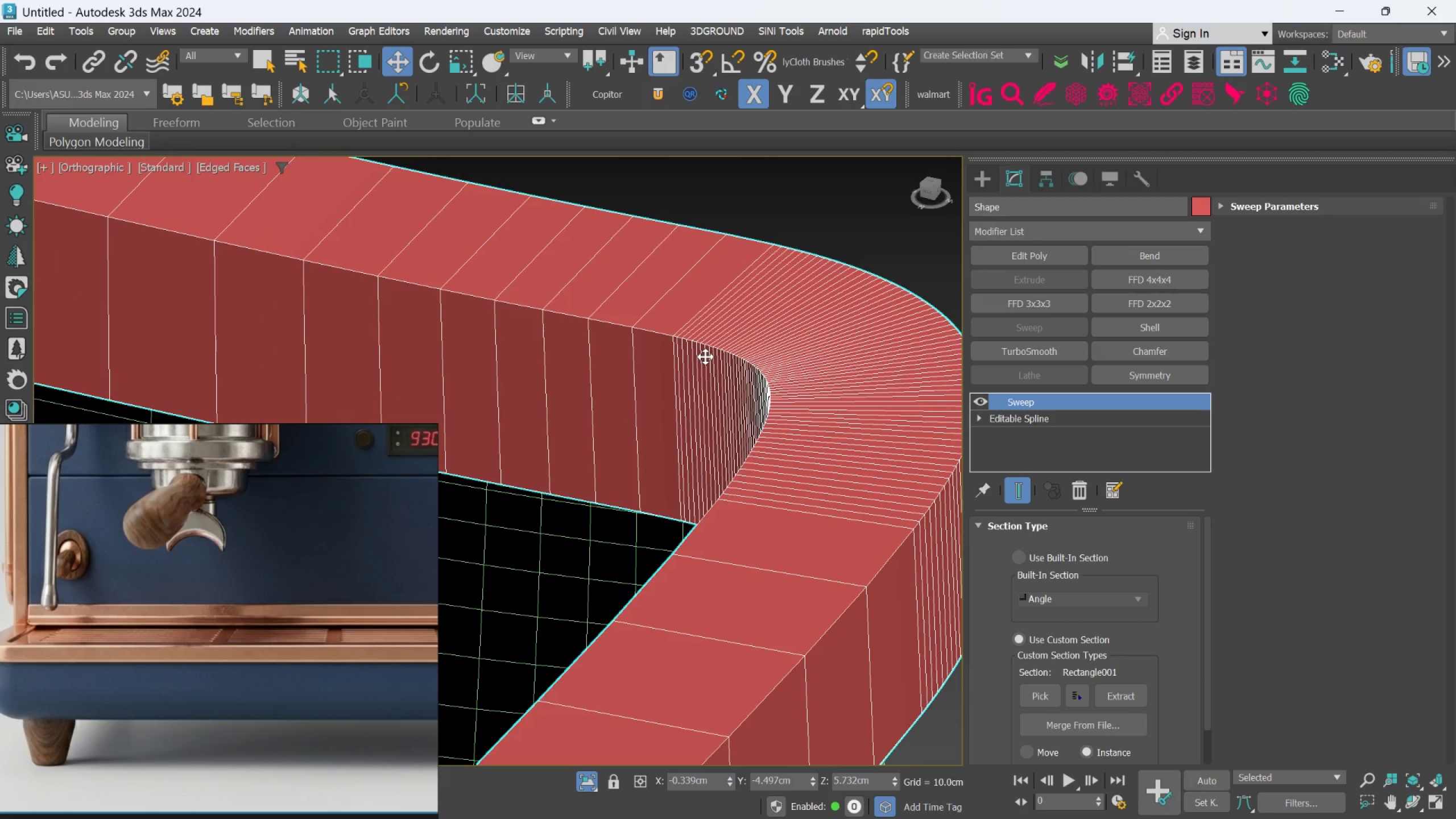 
scroll: coordinate [705, 349], scroll_direction: down, amount: 3.0
 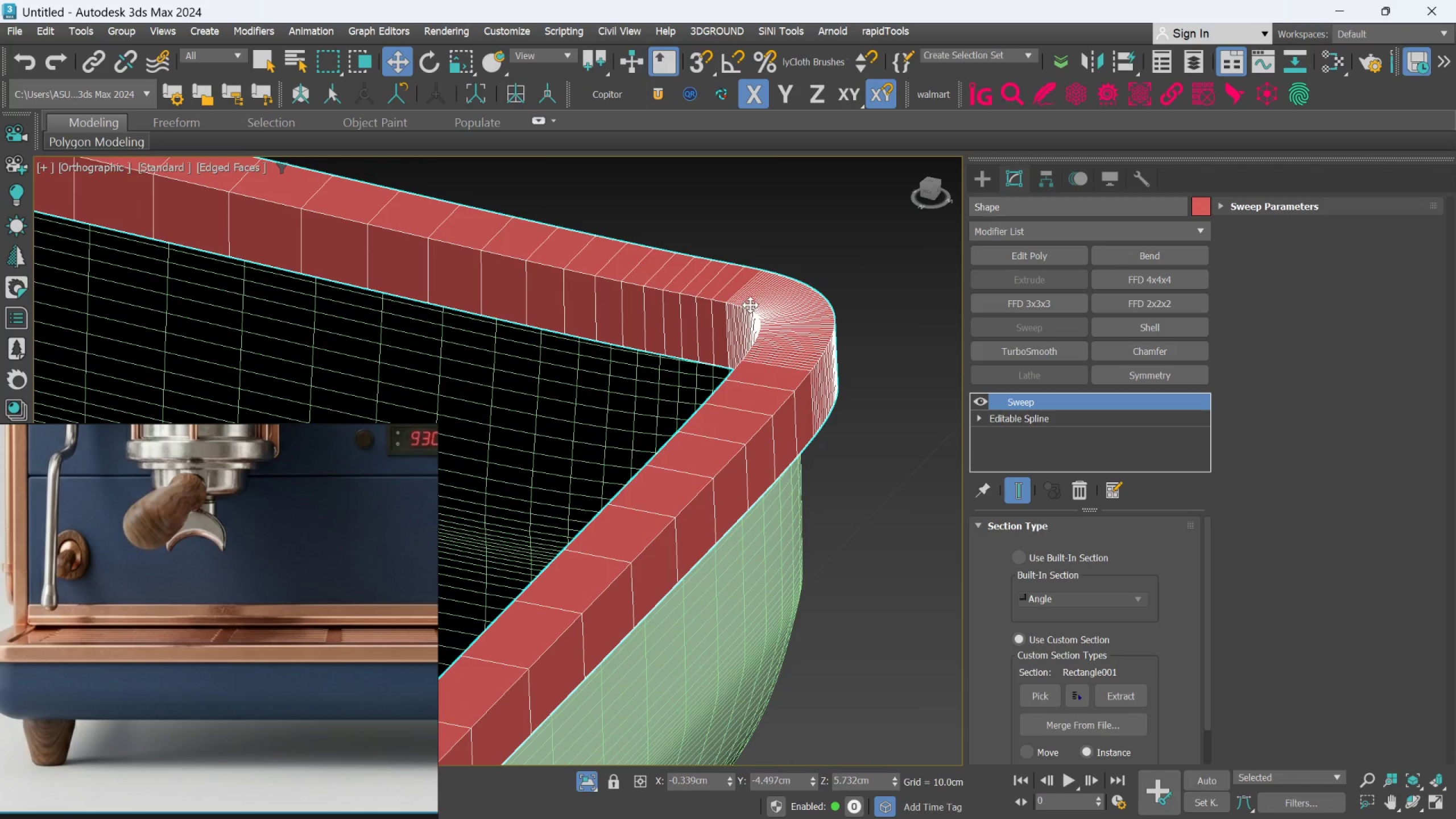 
scroll: coordinate [778, 308], scroll_direction: up, amount: 2.0
 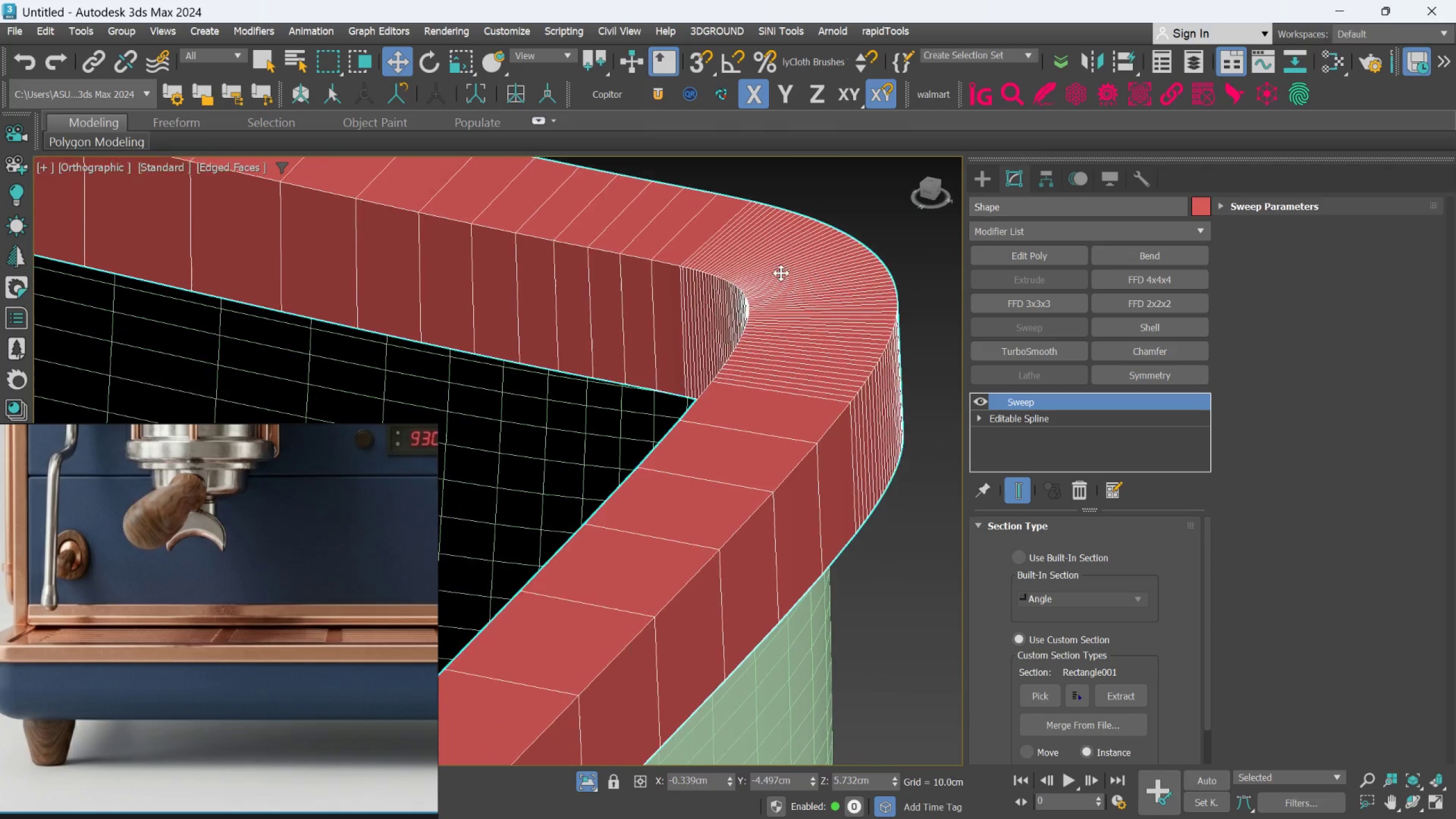 
scroll: coordinate [781, 286], scroll_direction: down, amount: 6.0
 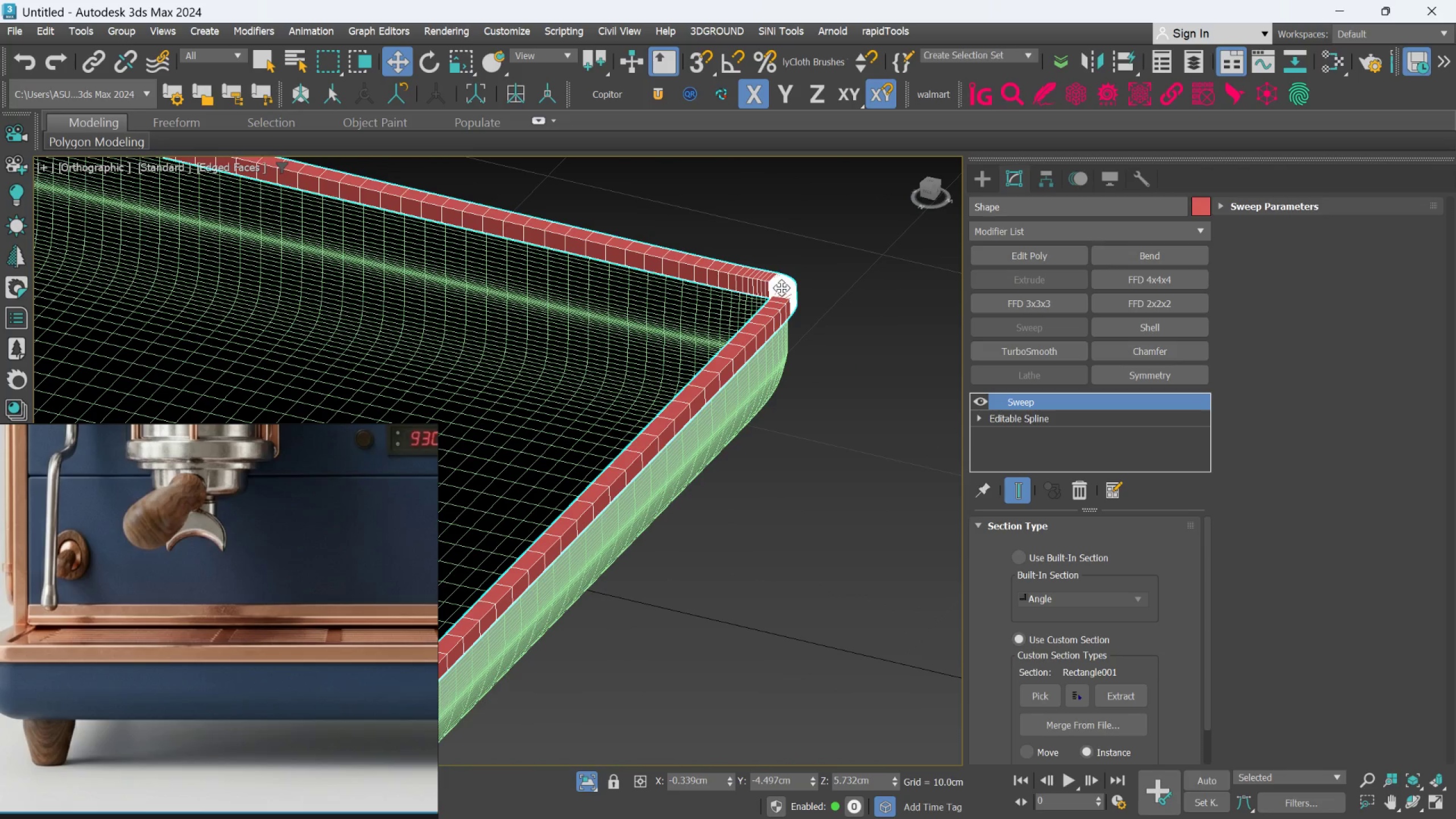 
hold_key(key=AltLeft, duration=0.41)
 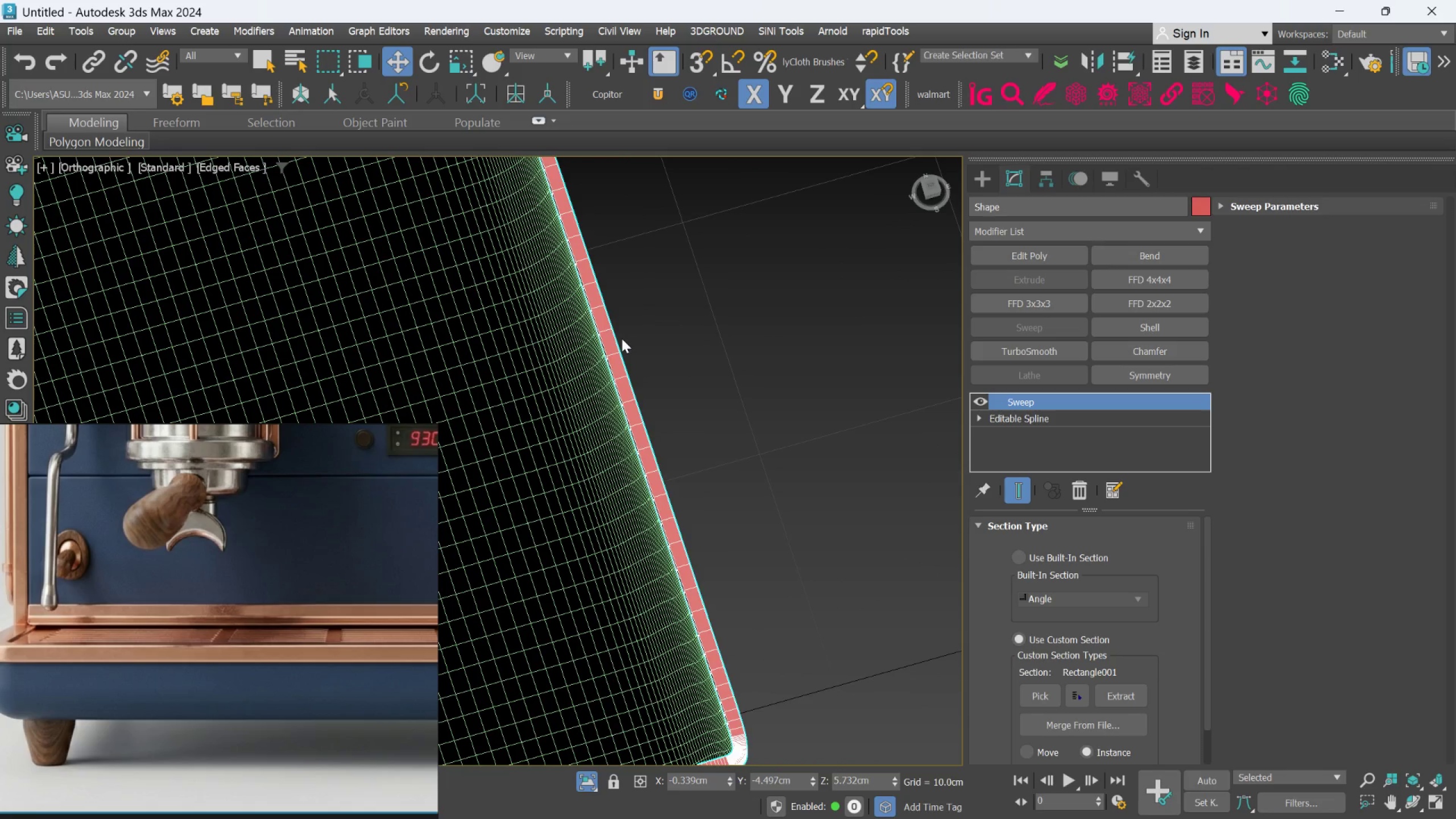 
scroll: coordinate [781, 289], scroll_direction: down, amount: 1.0
 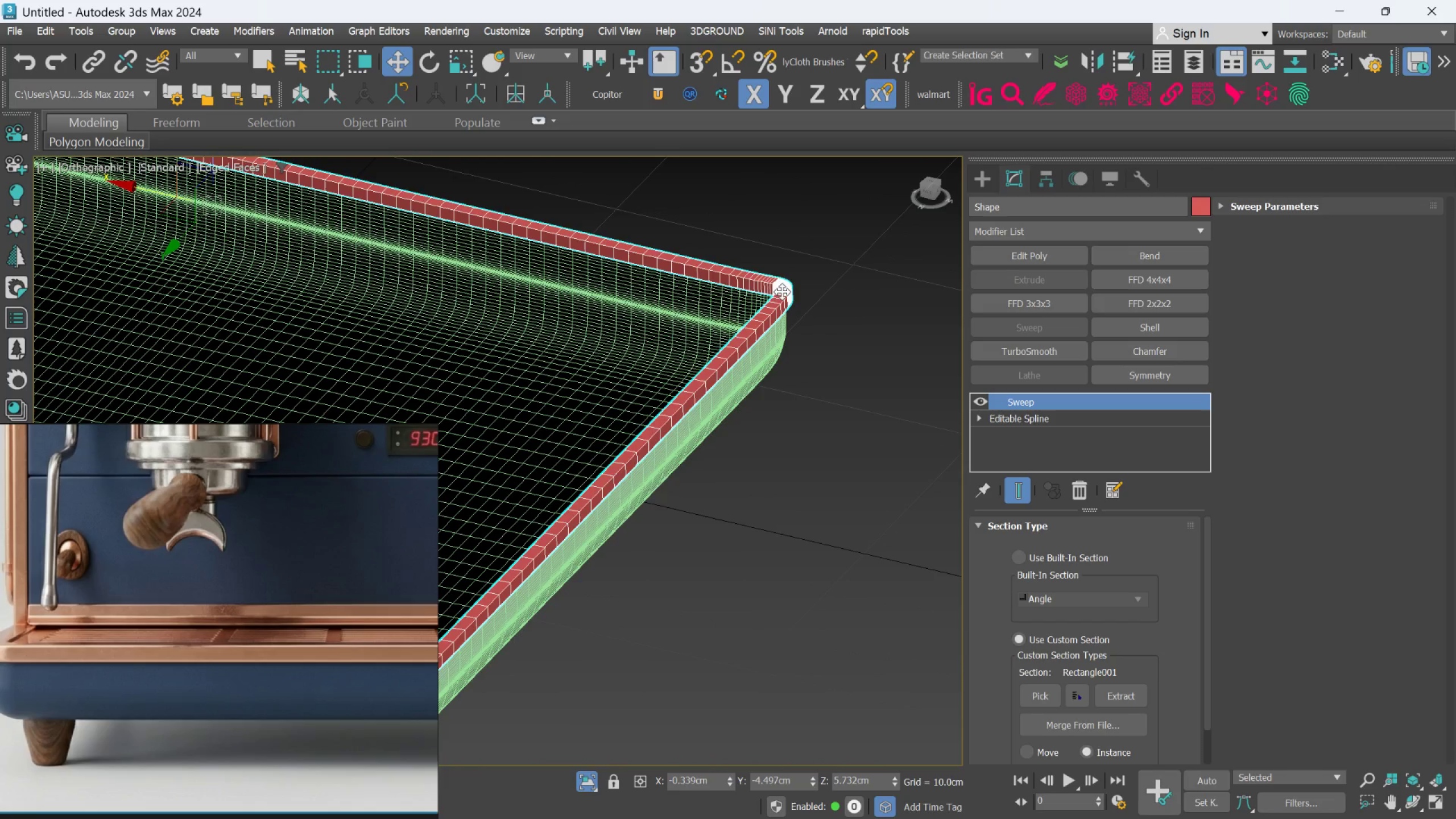 
key(F)
 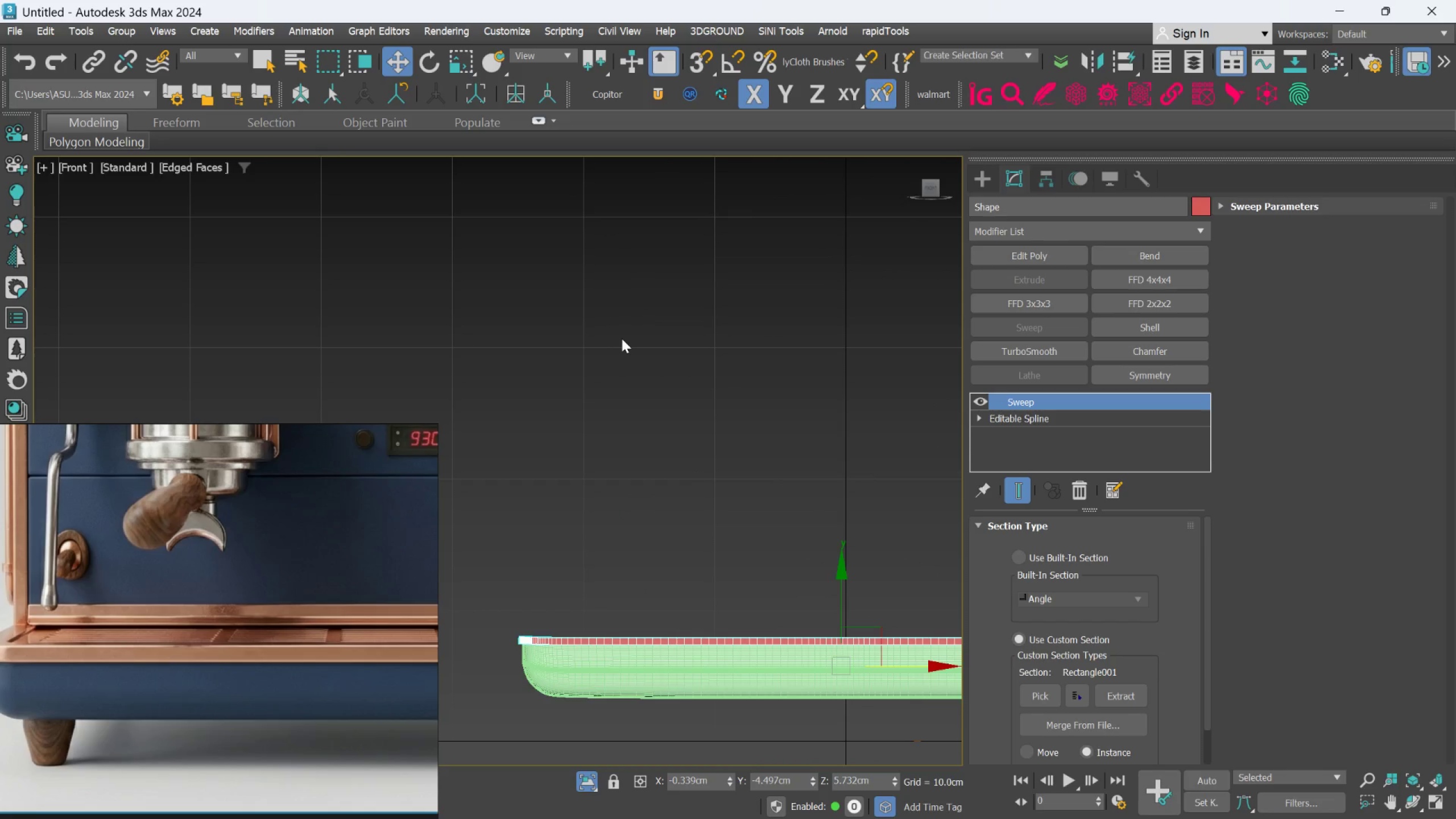 
scroll: coordinate [553, 404], scroll_direction: up, amount: 4.0
 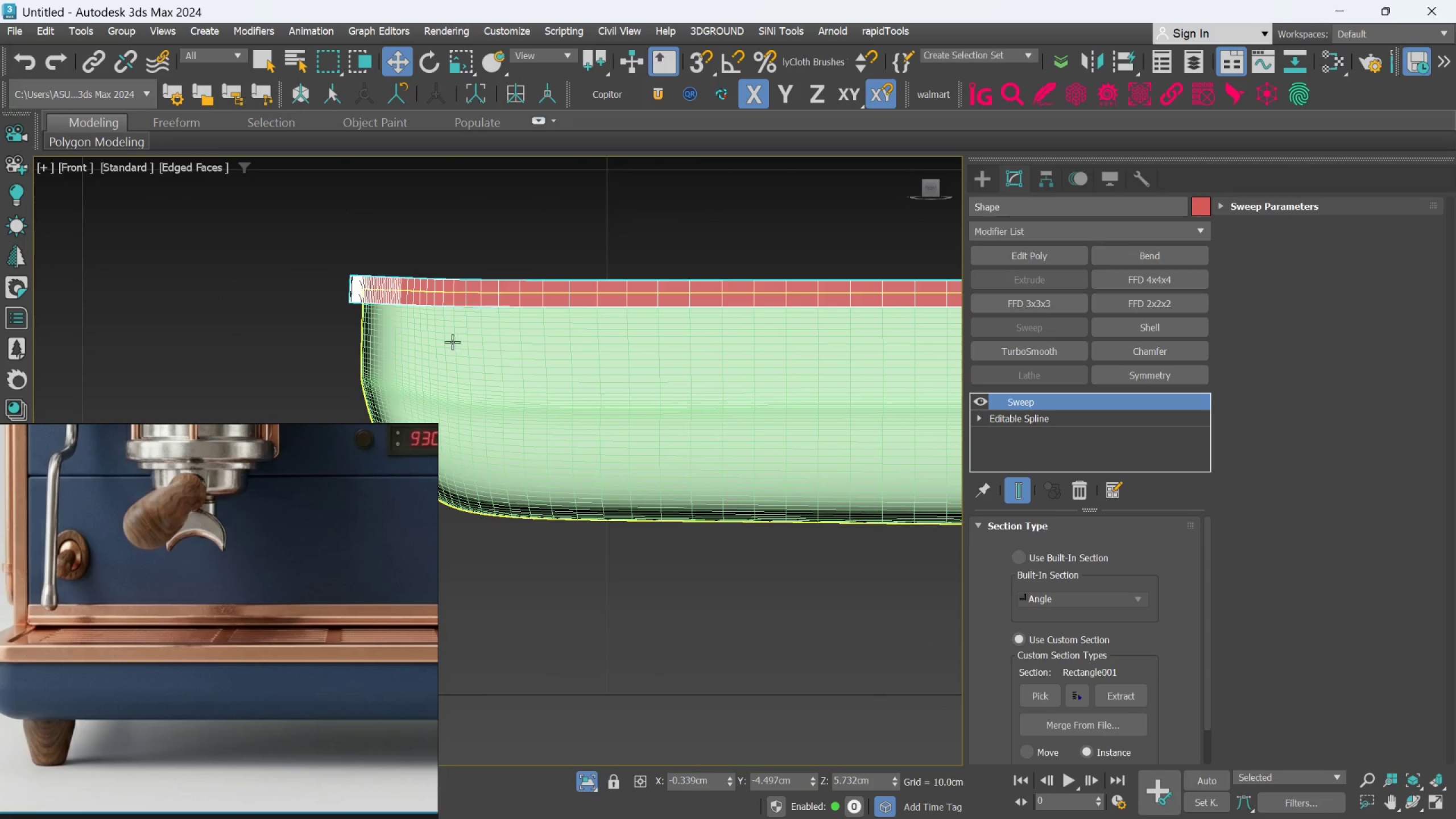 
hold_key(key=AltLeft, duration=0.46)
 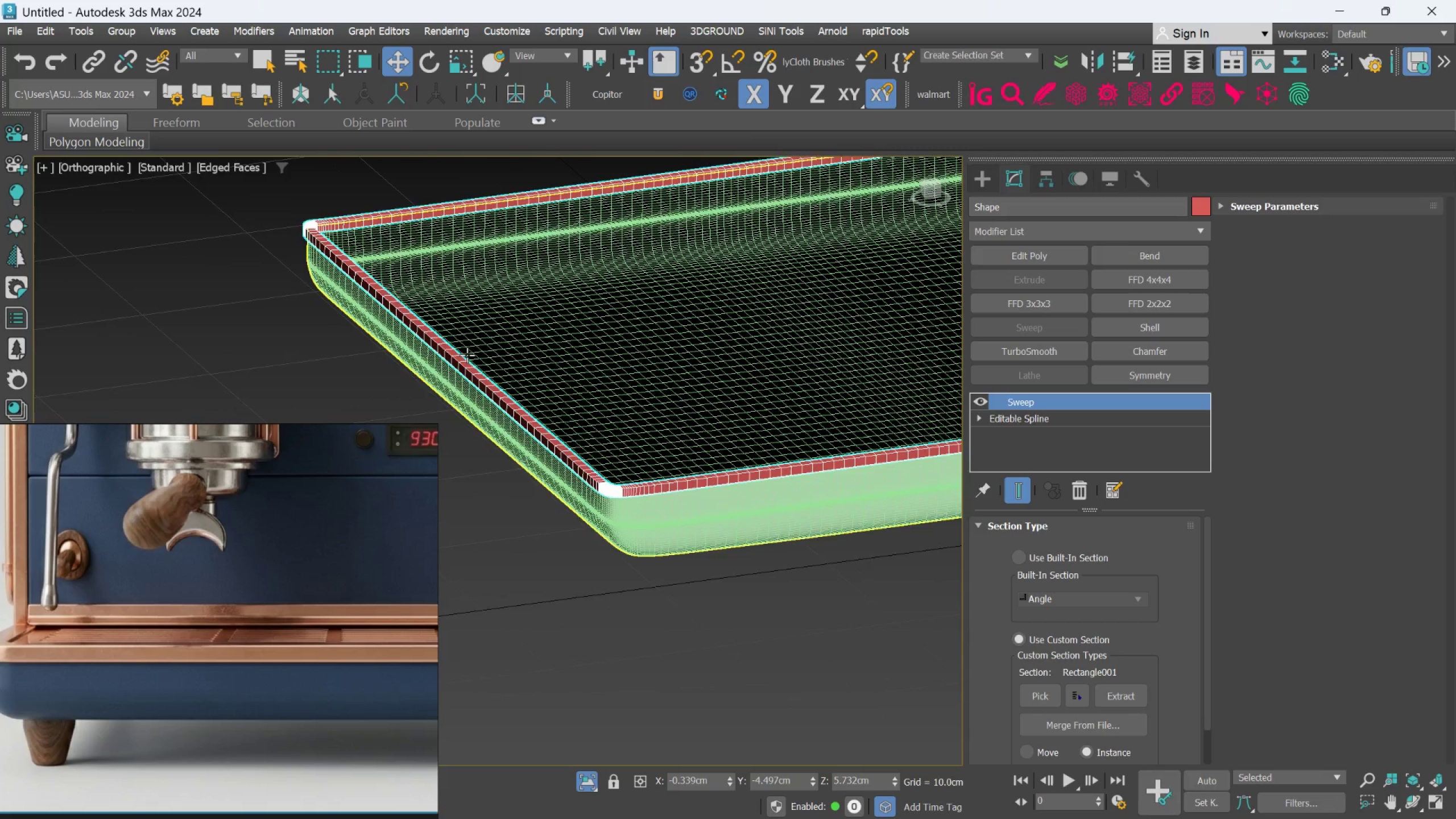 
scroll: coordinate [455, 317], scroll_direction: down, amount: 3.0
 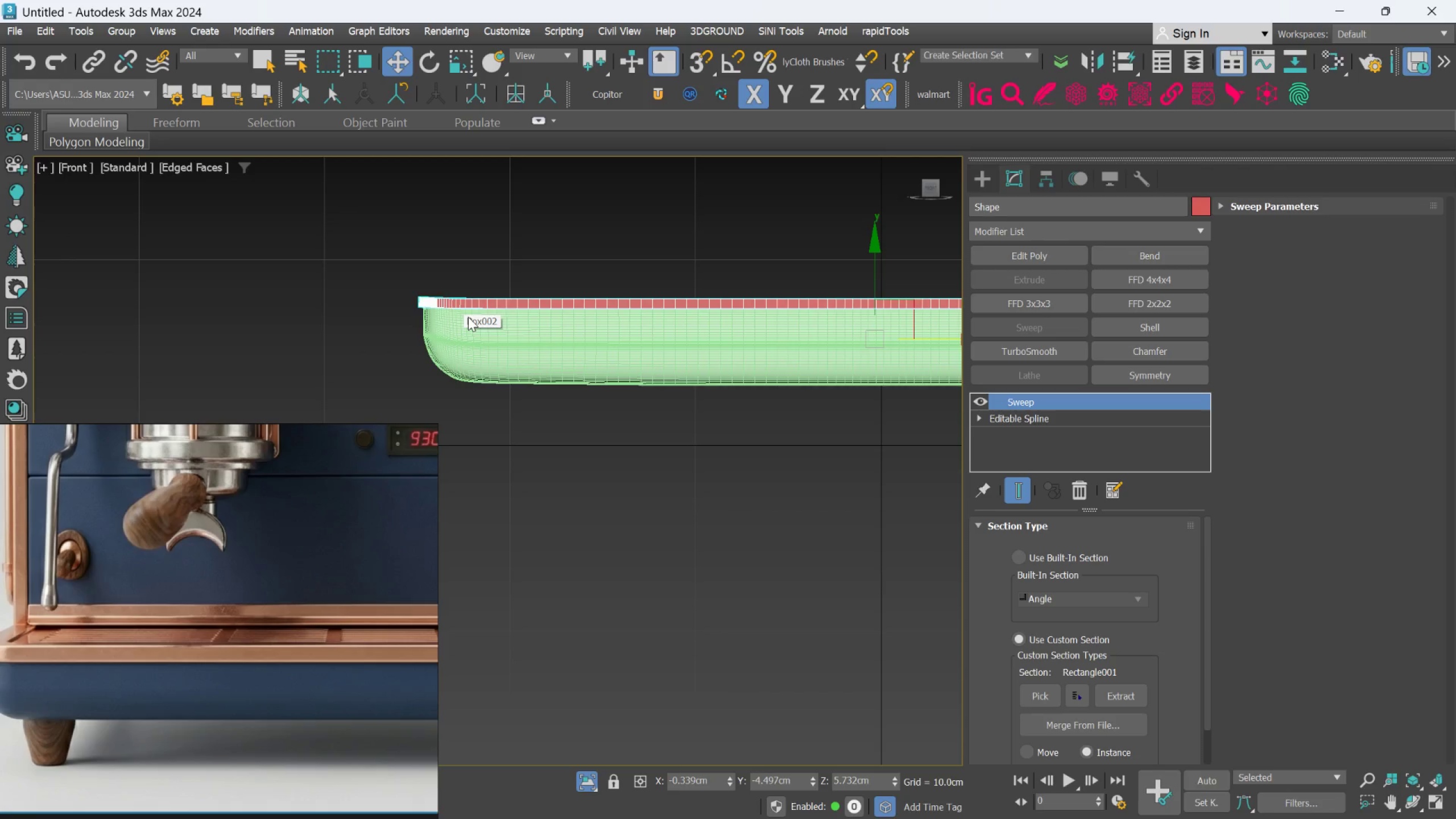 
key(Alt+AltLeft)
 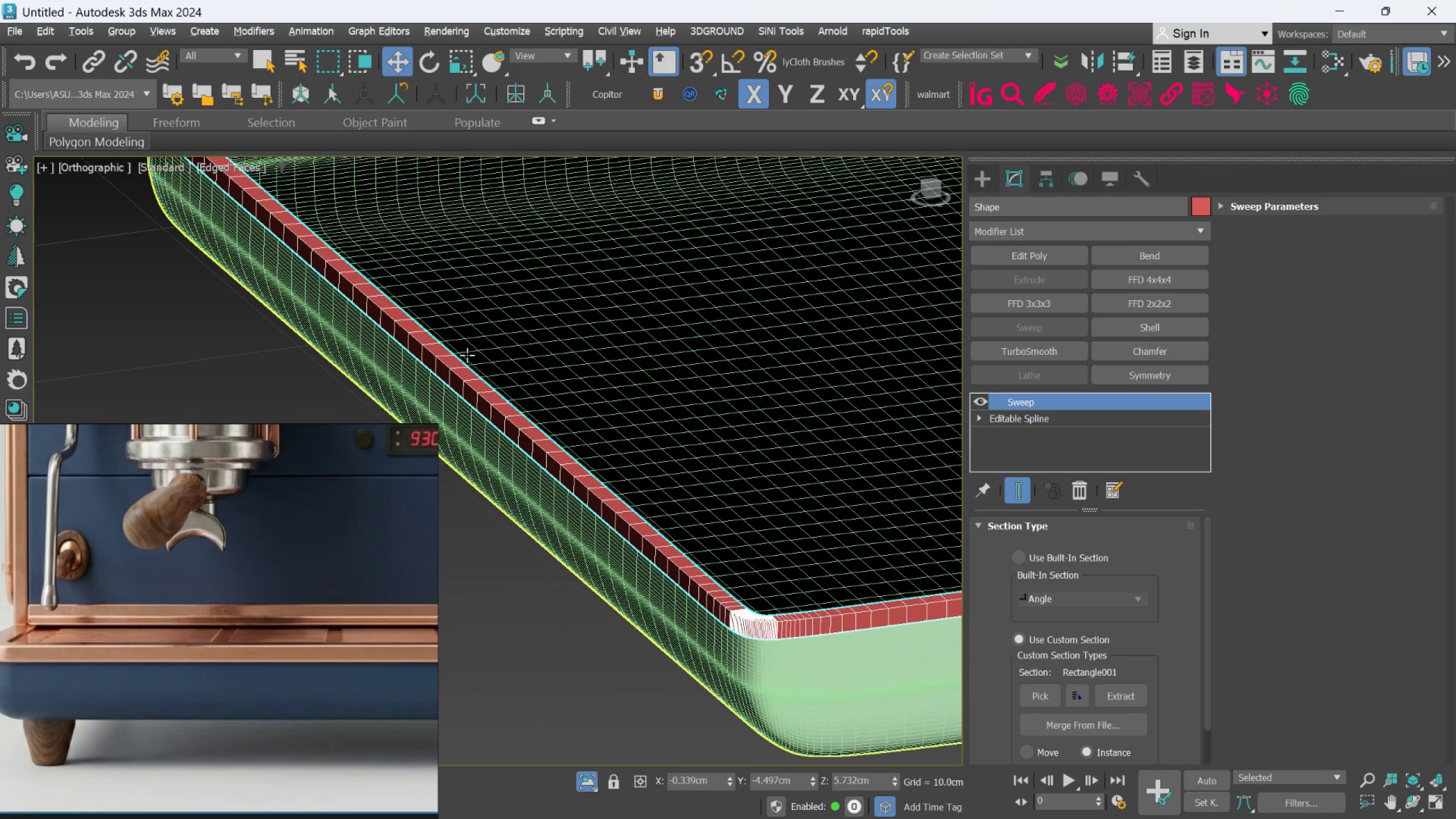 
middle_click([467, 355])
 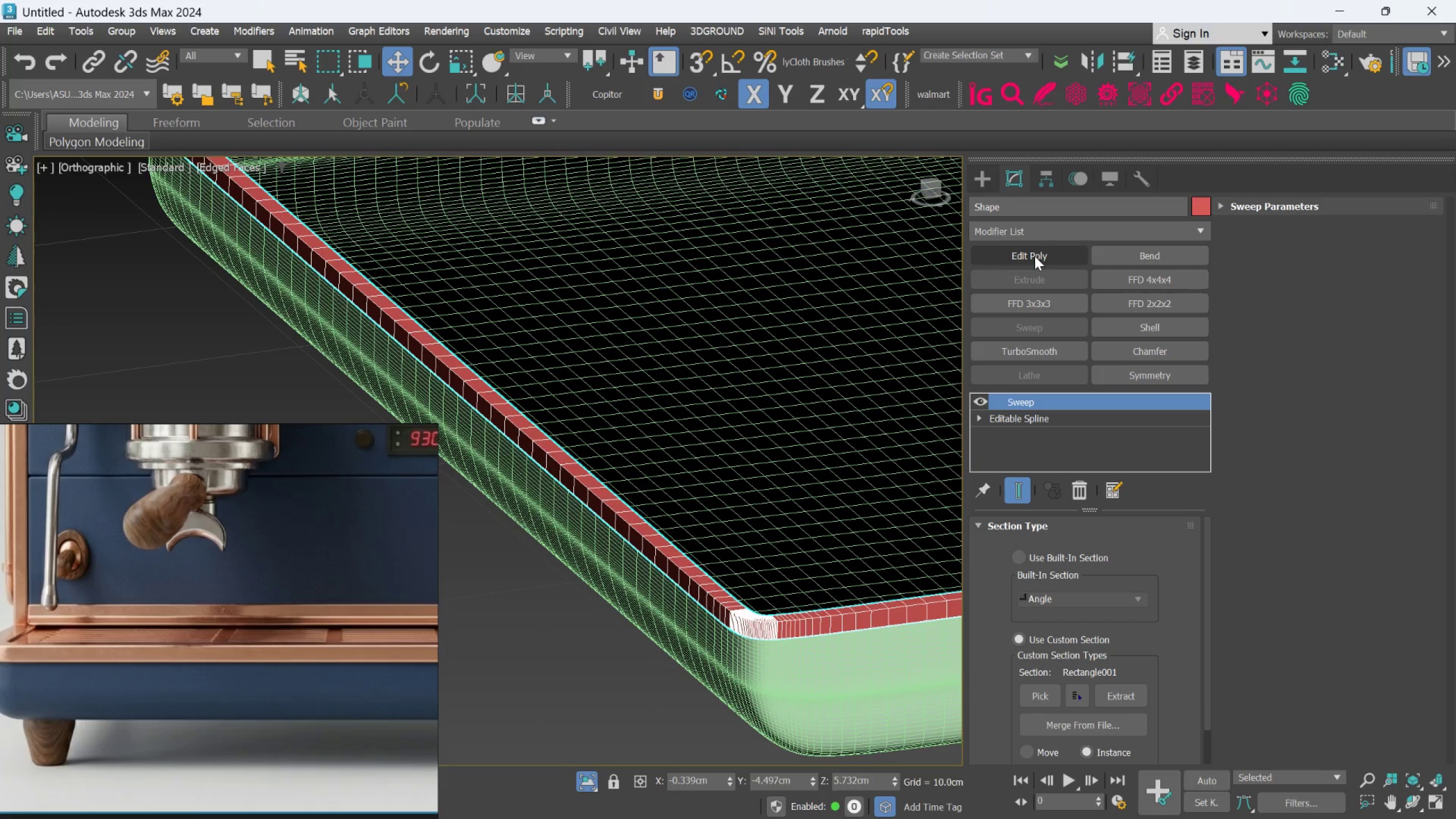 
scroll: coordinate [467, 355], scroll_direction: up, amount: 2.0
 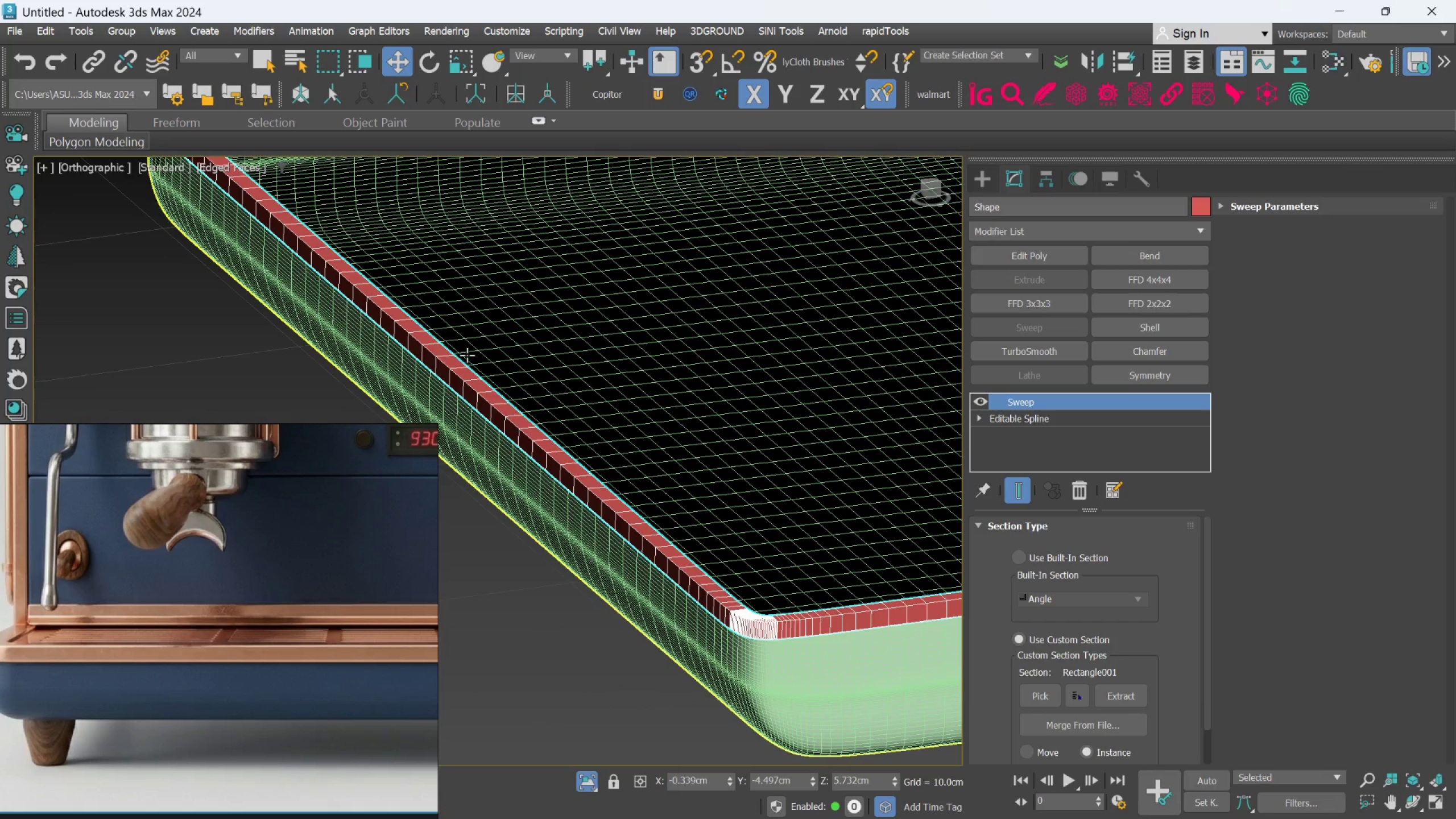 
left_click([1035, 255])
 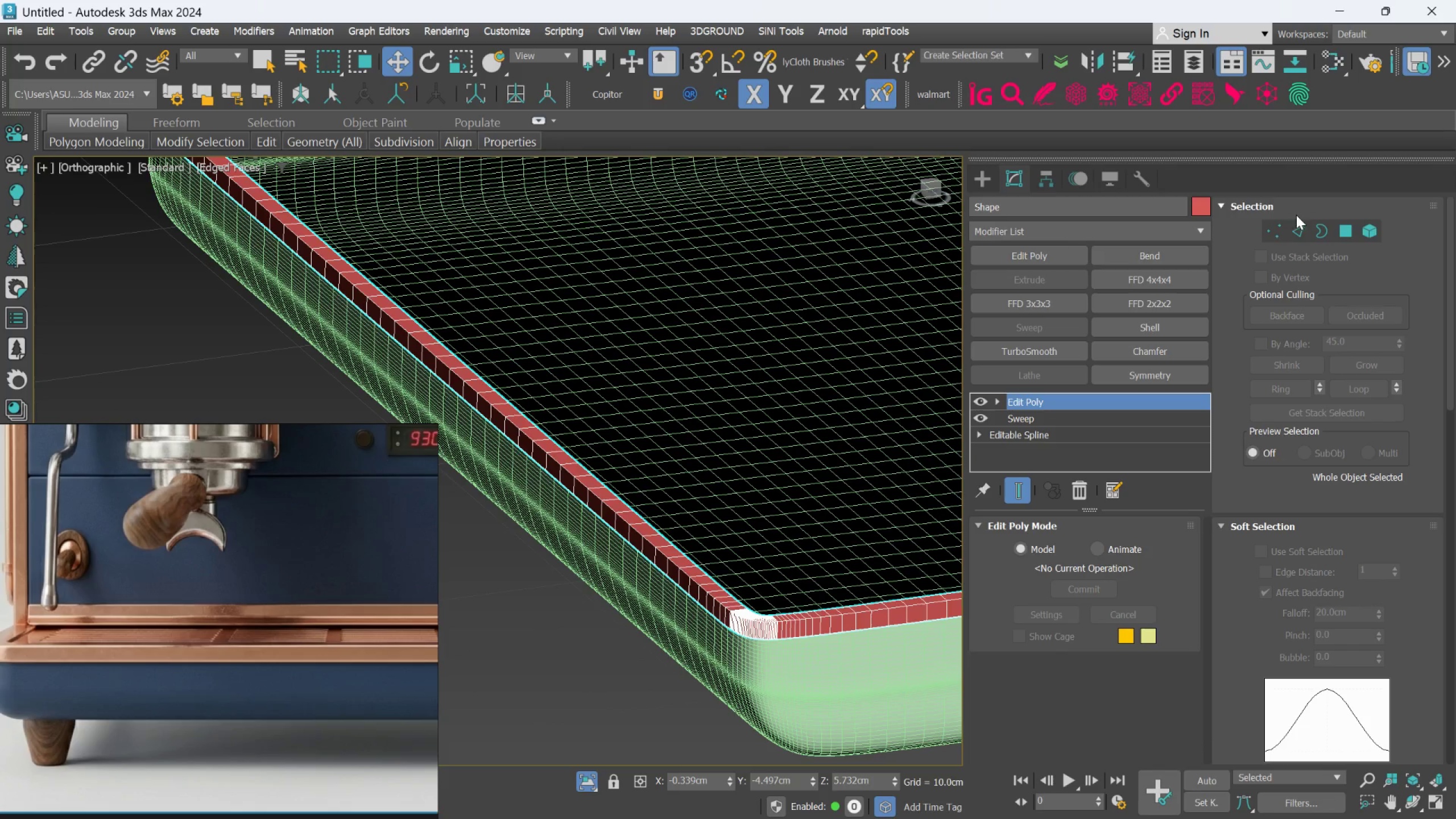 
left_click_drag(start_coordinate=[1298, 223], to_coordinate=[1298, 227])
 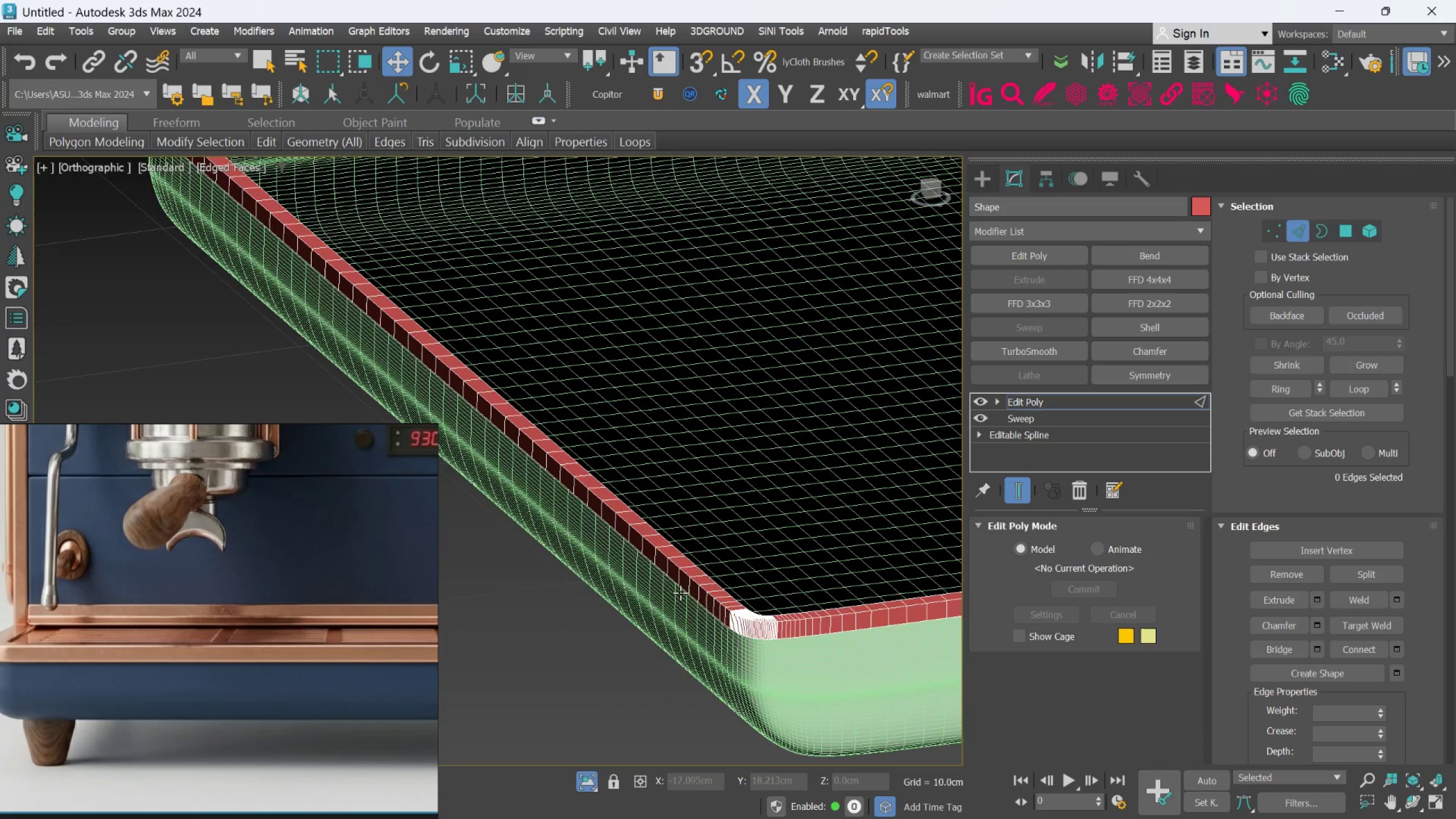 
scroll: coordinate [732, 542], scroll_direction: up, amount: 4.0
 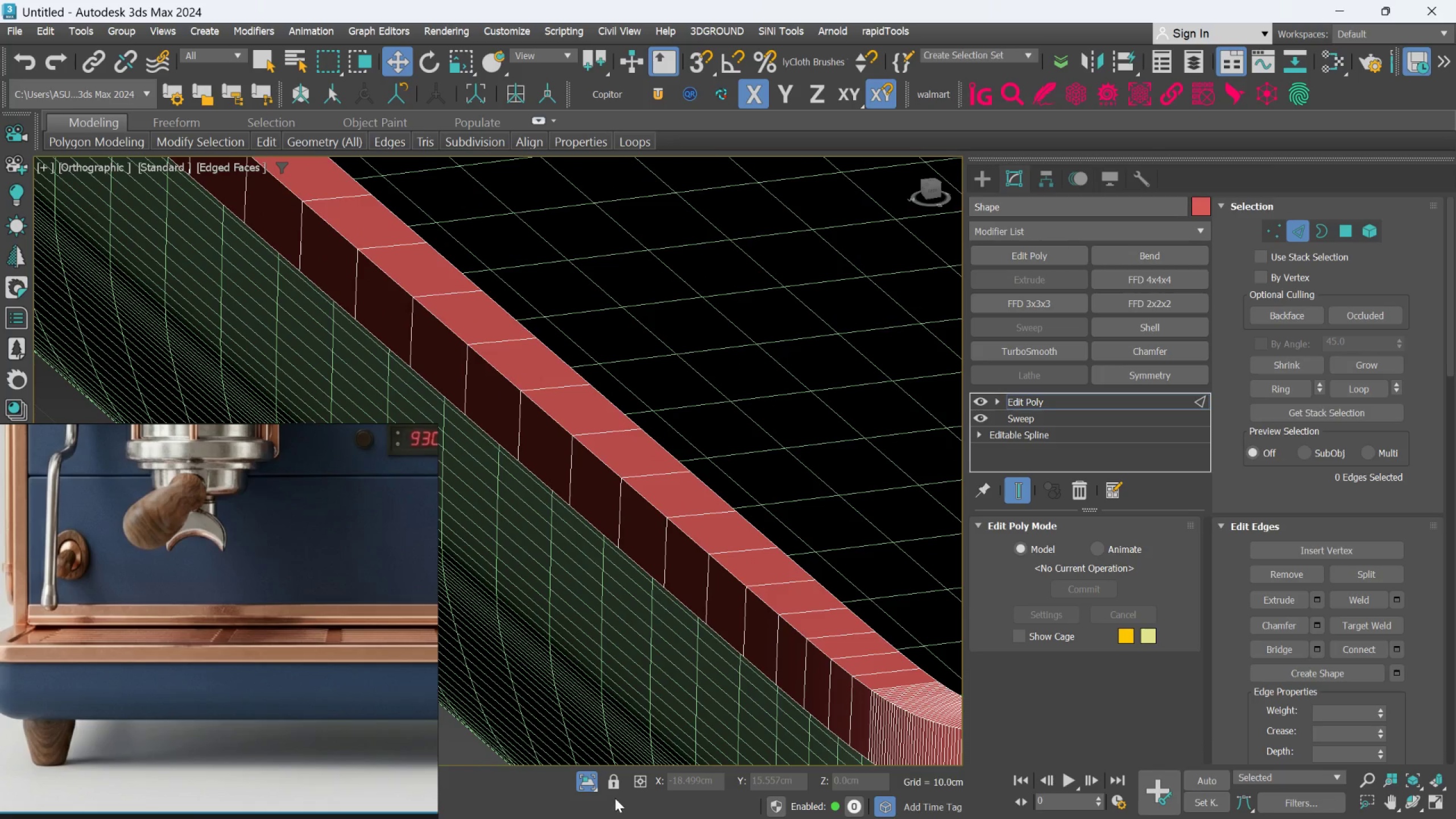 
left_click([587, 788])
 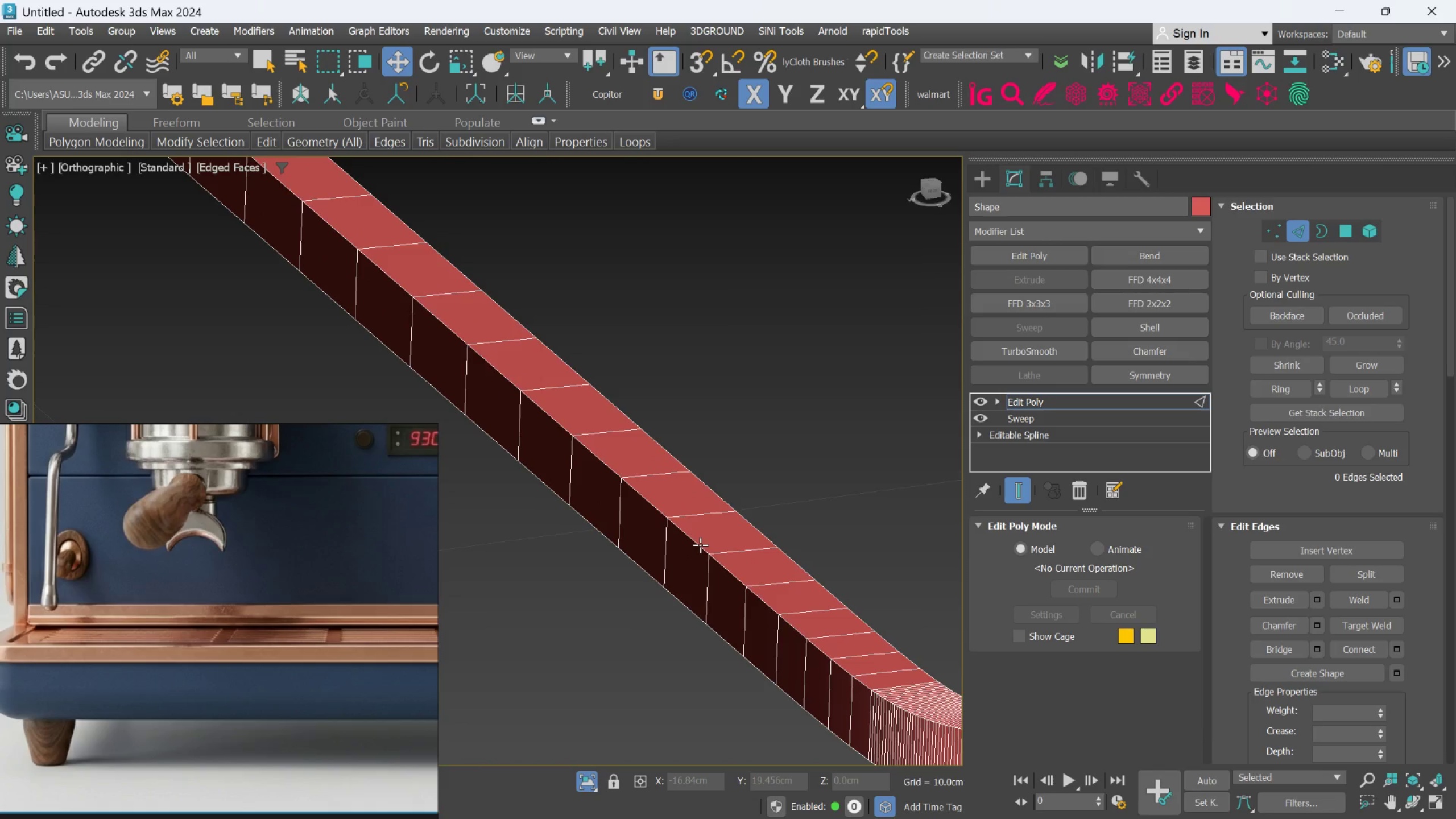 
left_click([700, 545])
 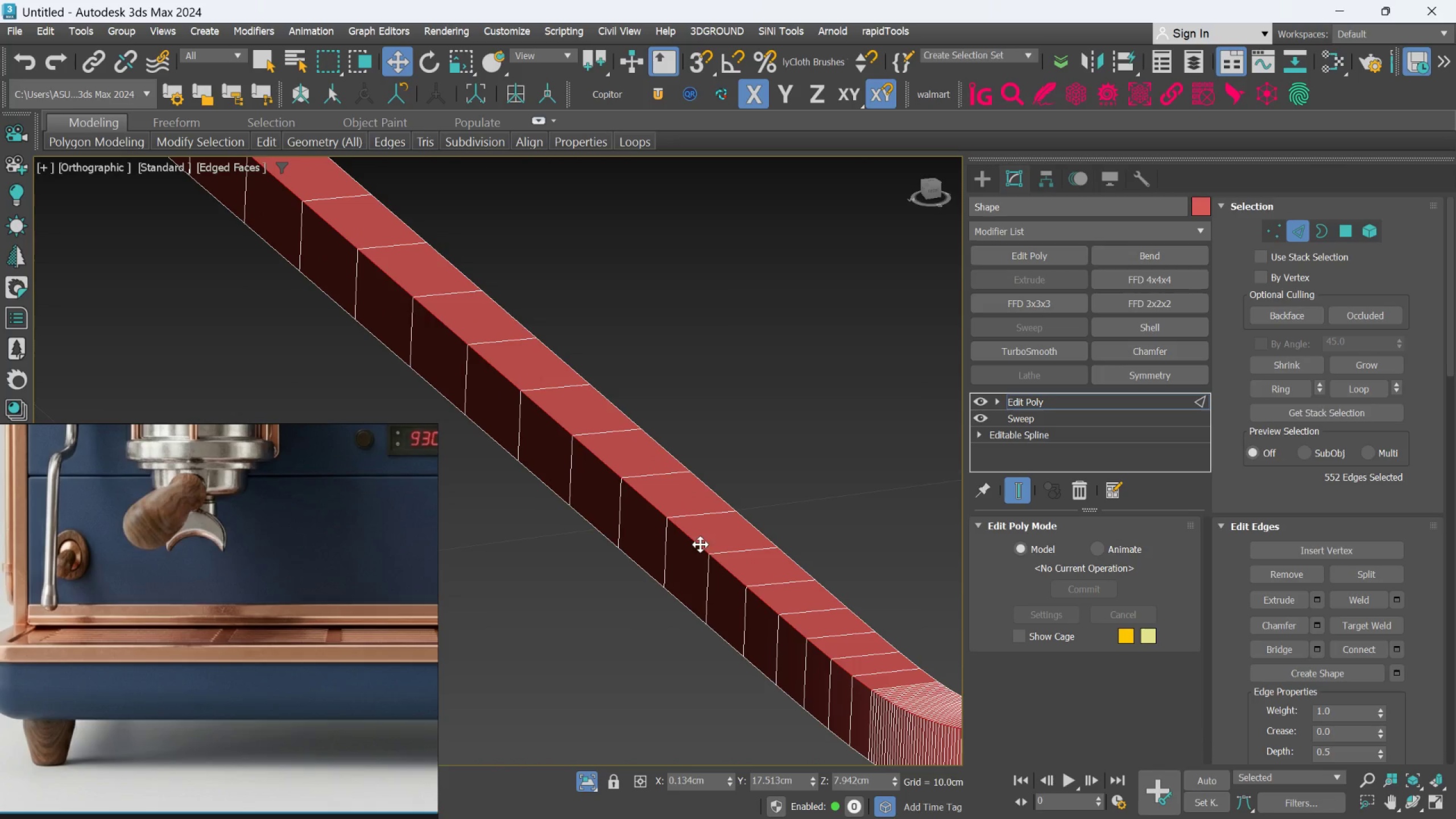 
hold_key(key=ControlLeft, duration=0.94)
left_click([746, 521])
 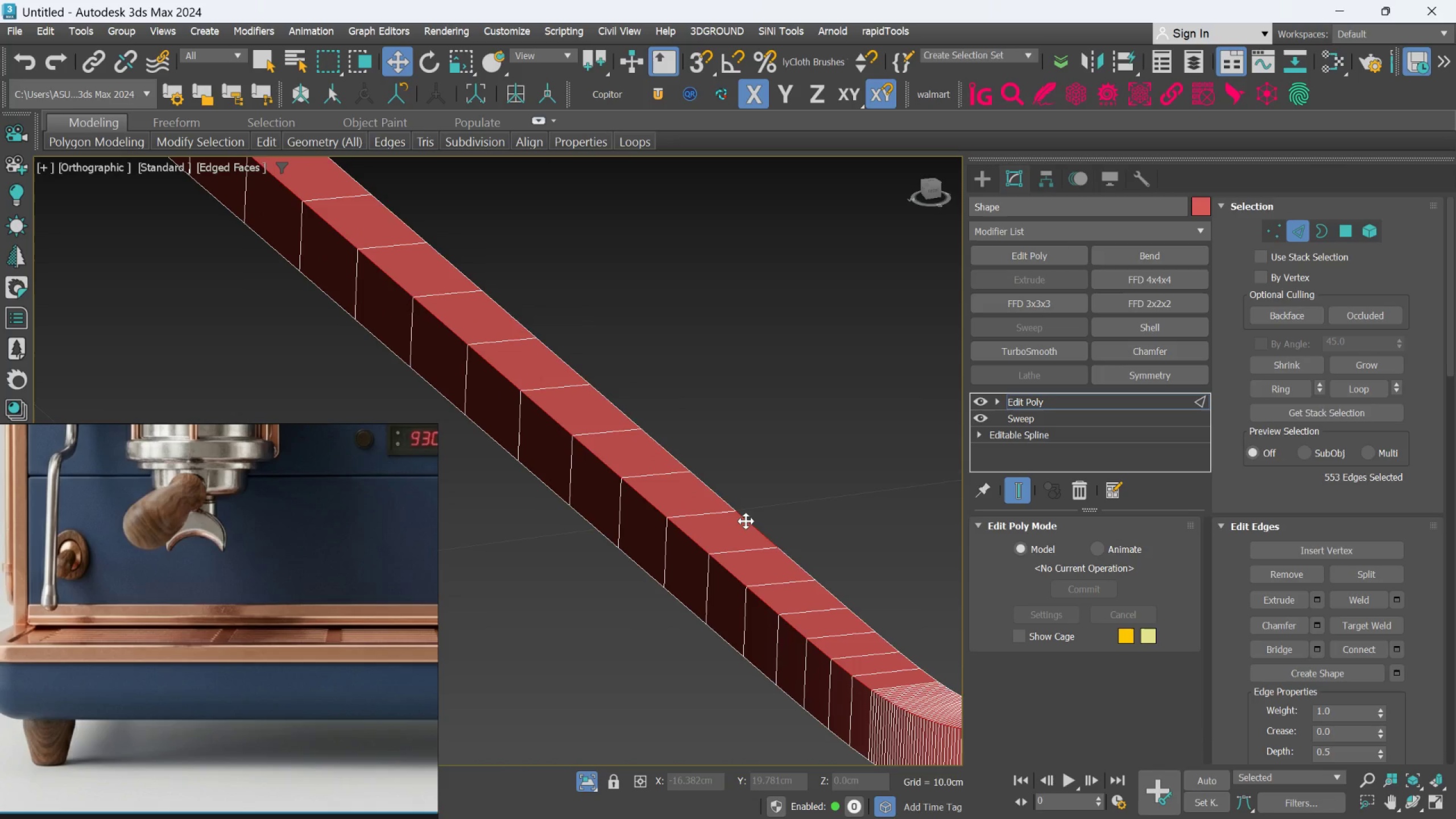 
double_click([746, 521])
 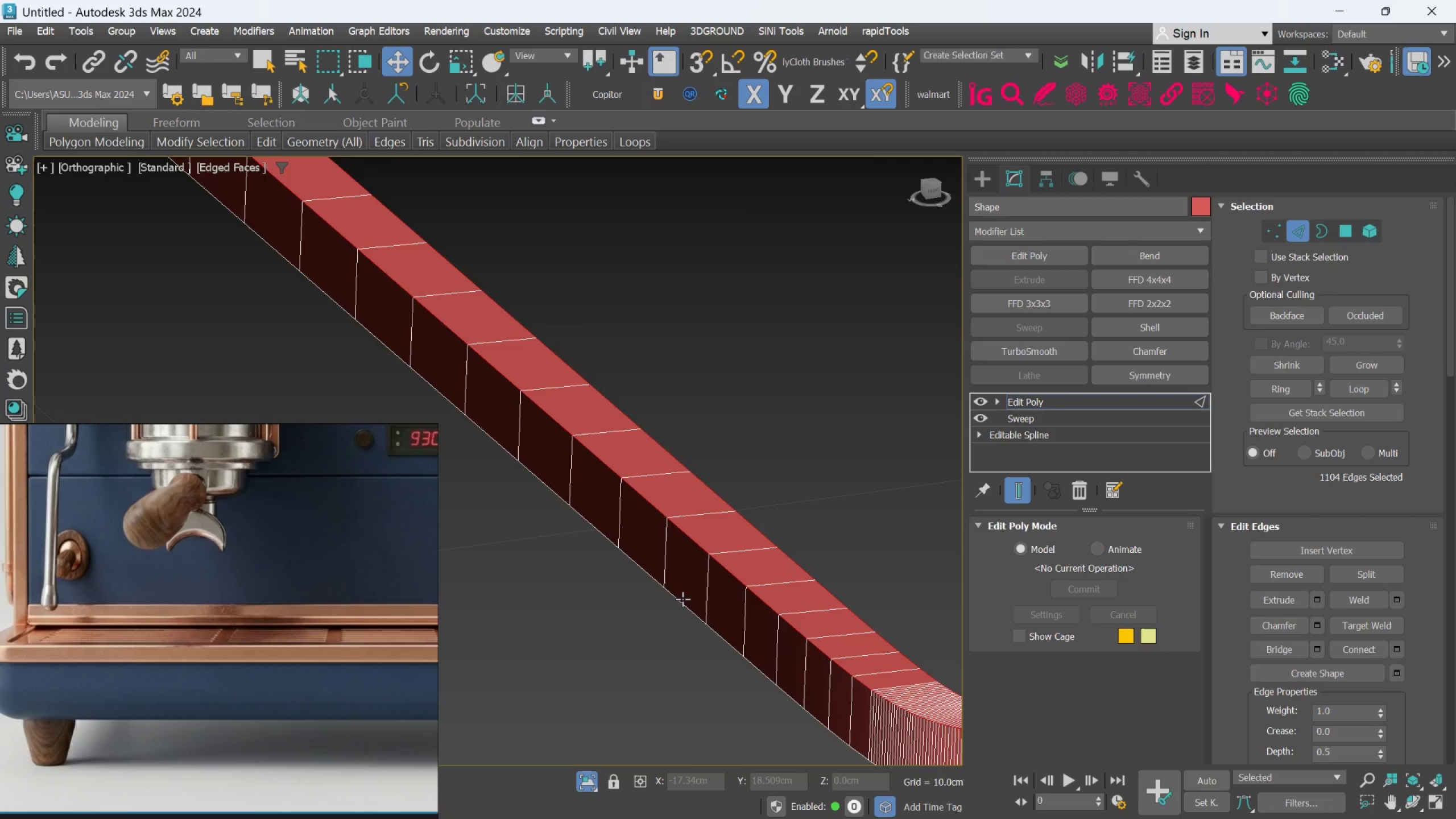 
hold_key(key=ControlLeft, duration=0.69)
double_click([679, 602])
 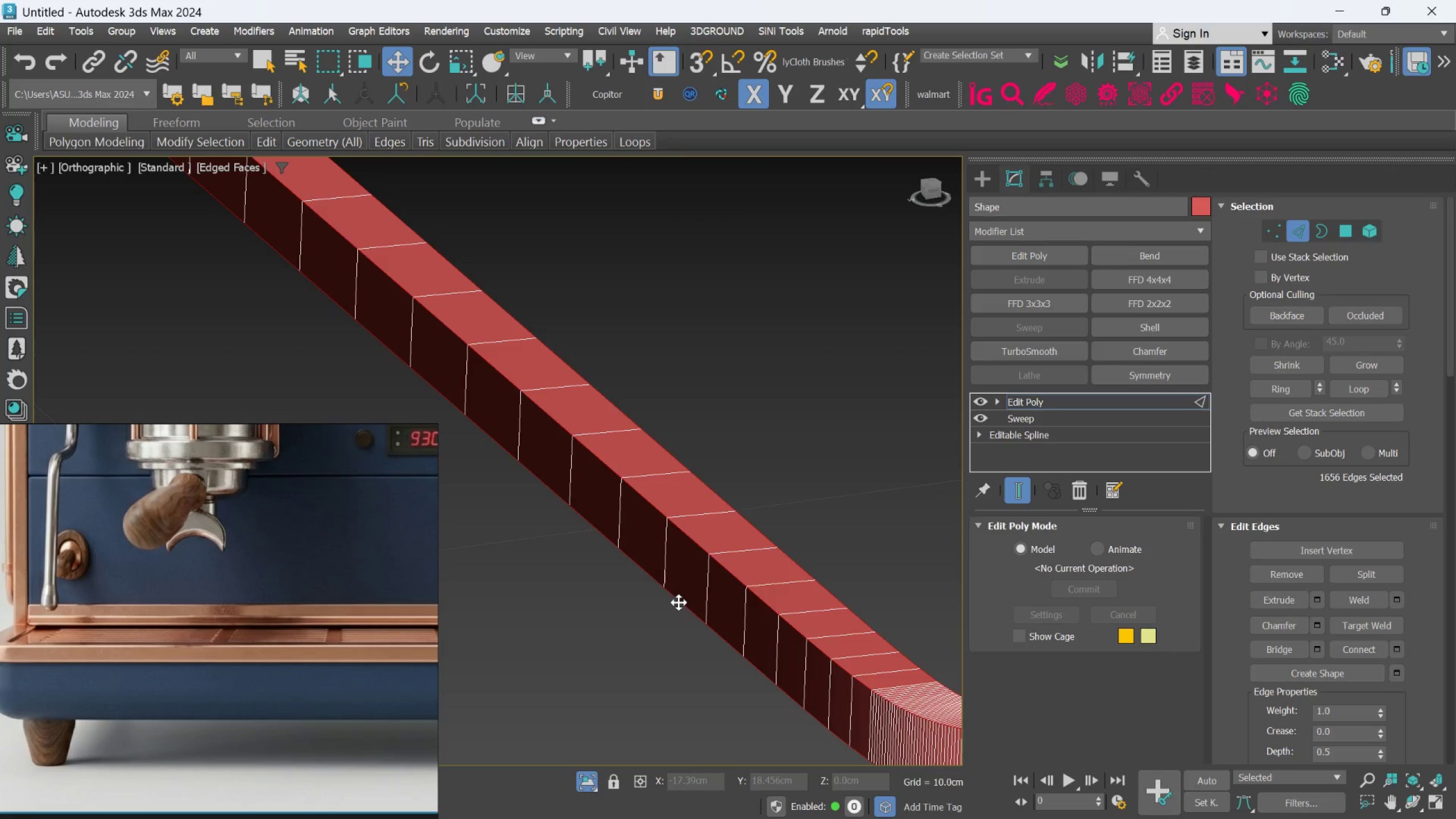 
hold_key(key=AltLeft, duration=0.55)
 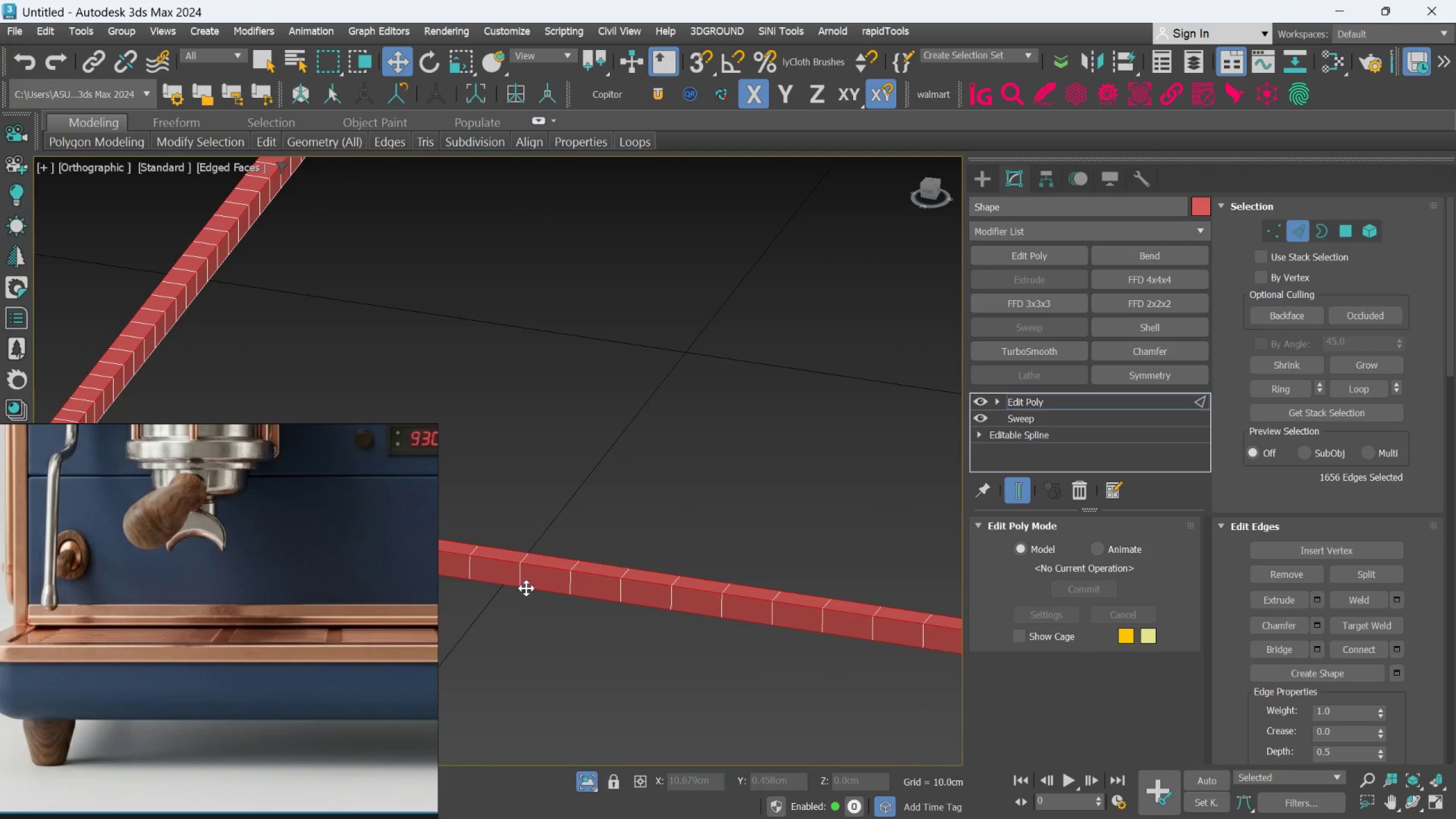 
scroll: coordinate [679, 603], scroll_direction: down, amount: 3.0
 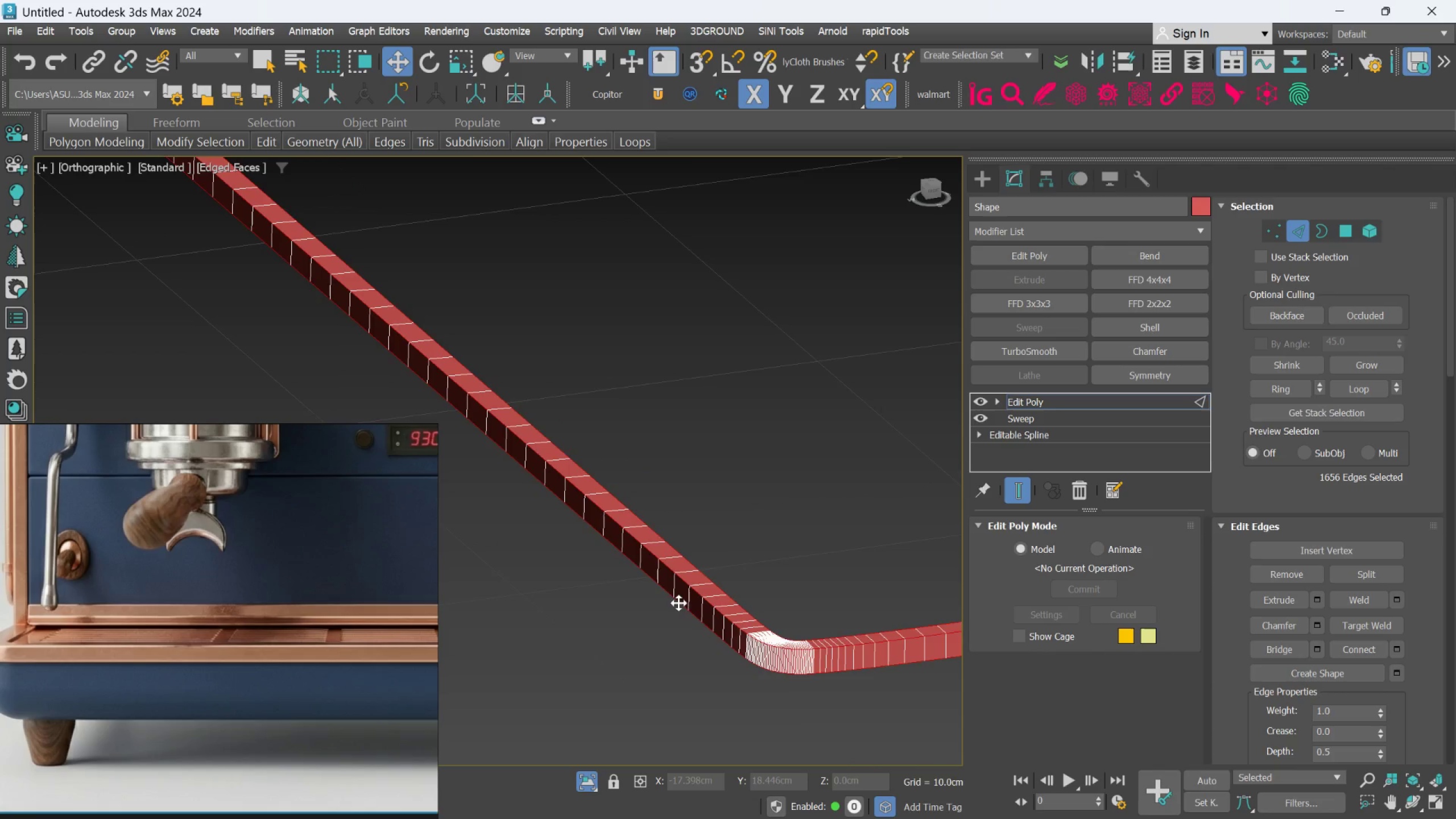 
key(Alt+AltLeft)
 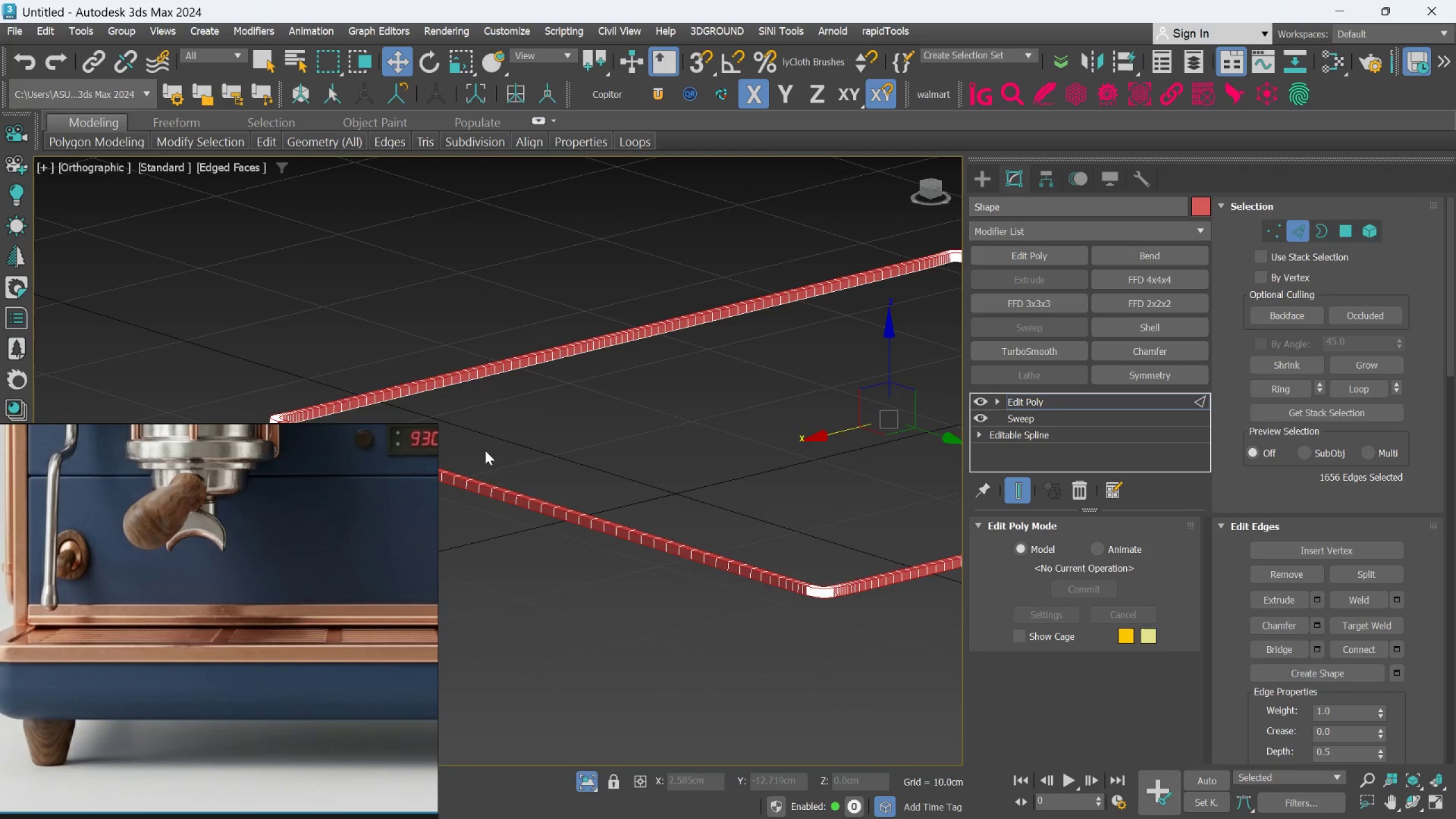 
scroll: coordinate [526, 588], scroll_direction: down, amount: 3.0
 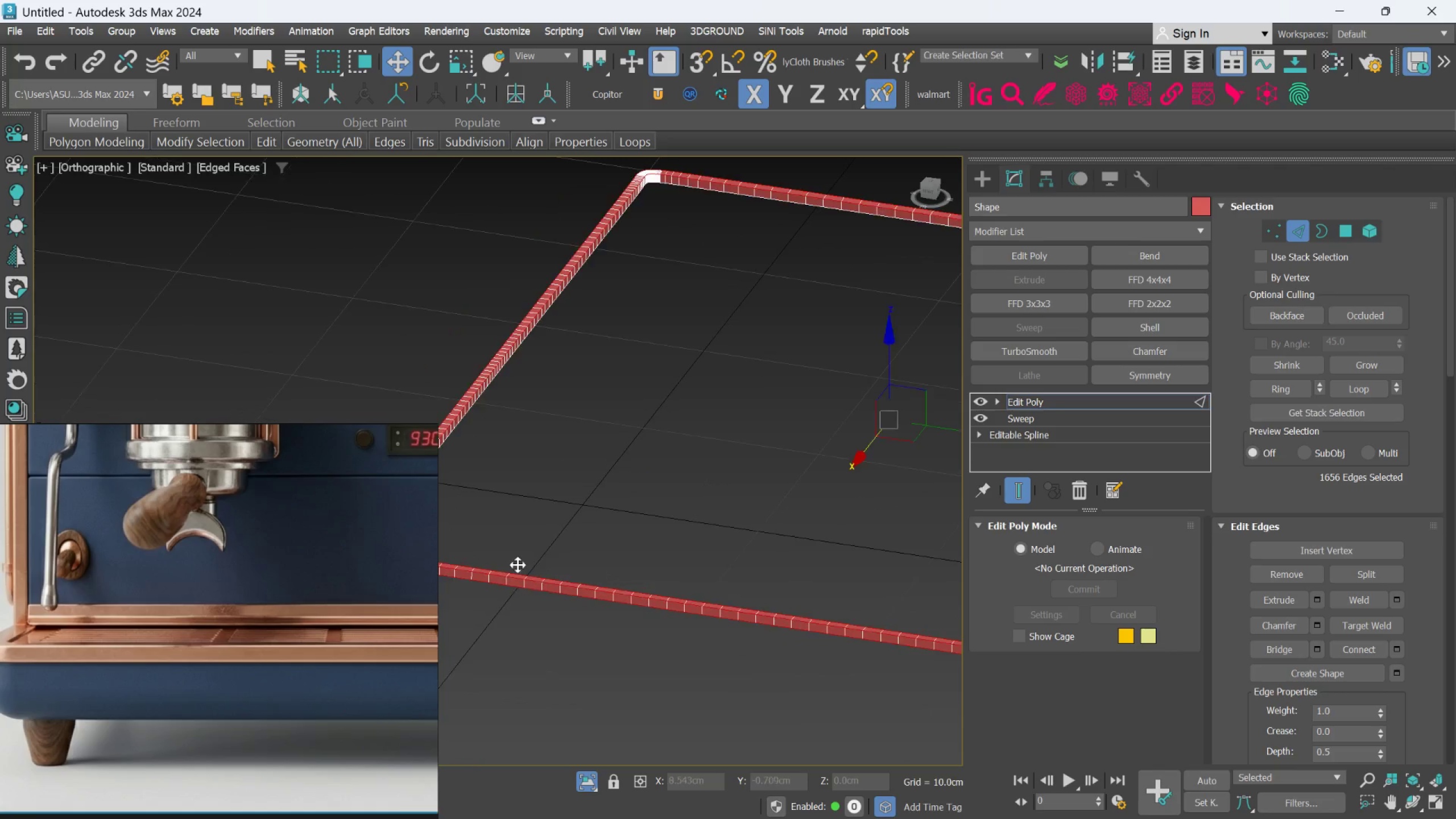 
scroll: coordinate [491, 435], scroll_direction: up, amount: 2.0
 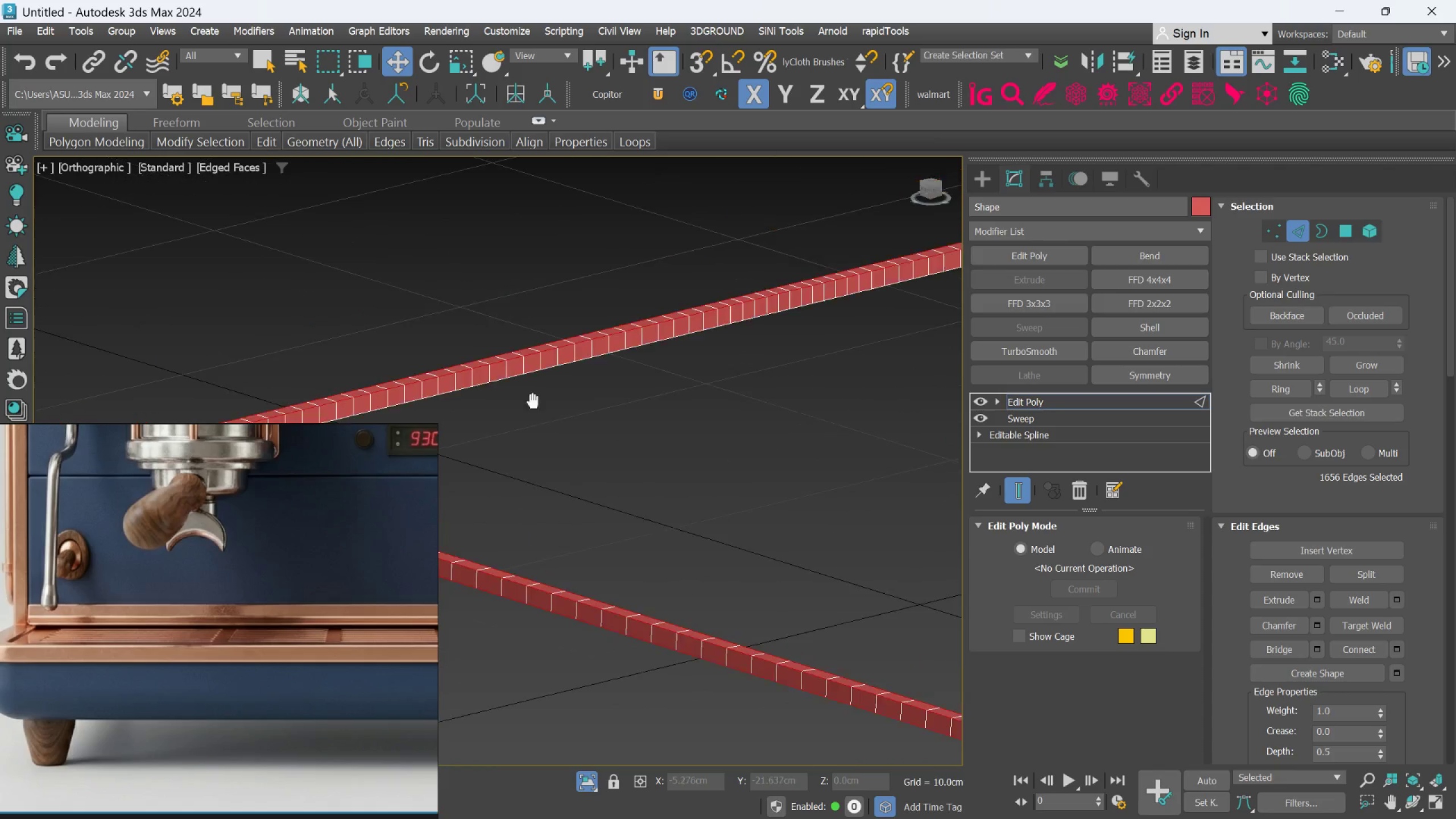 
hold_key(key=ControlLeft, duration=1.09)
 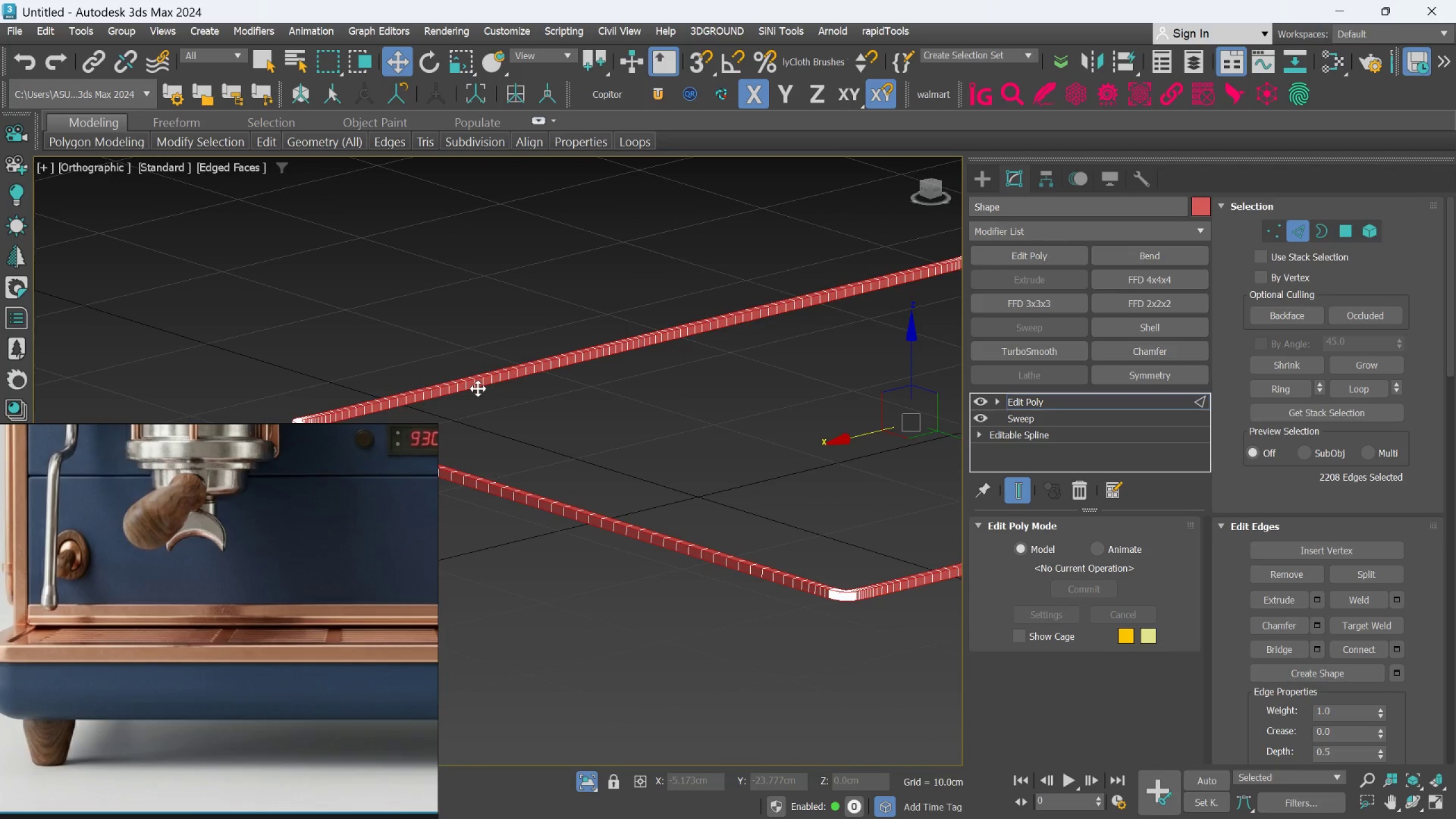 
scroll: coordinate [483, 379], scroll_direction: up, amount: 1.0
 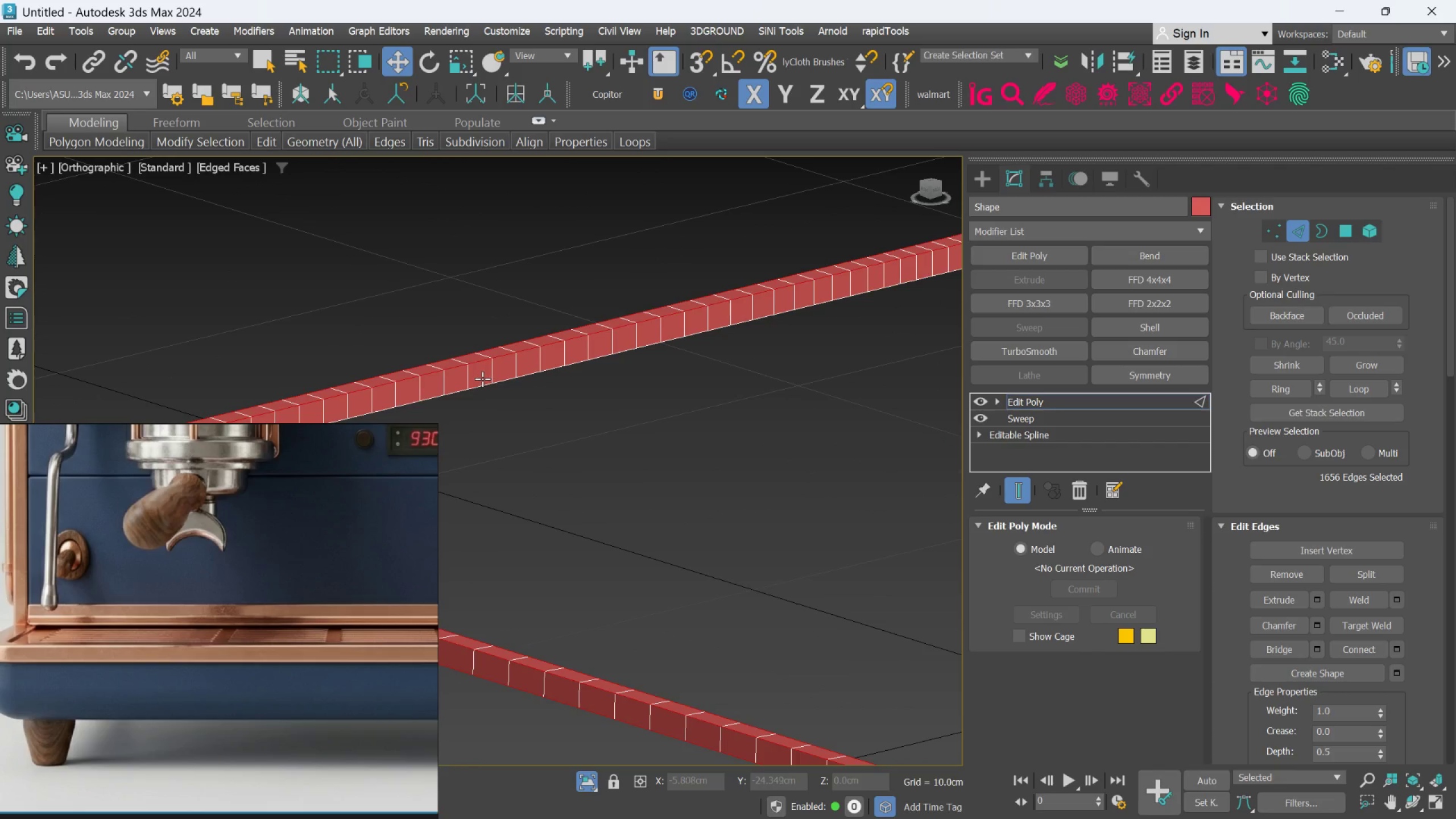 
left_click([478, 387])
 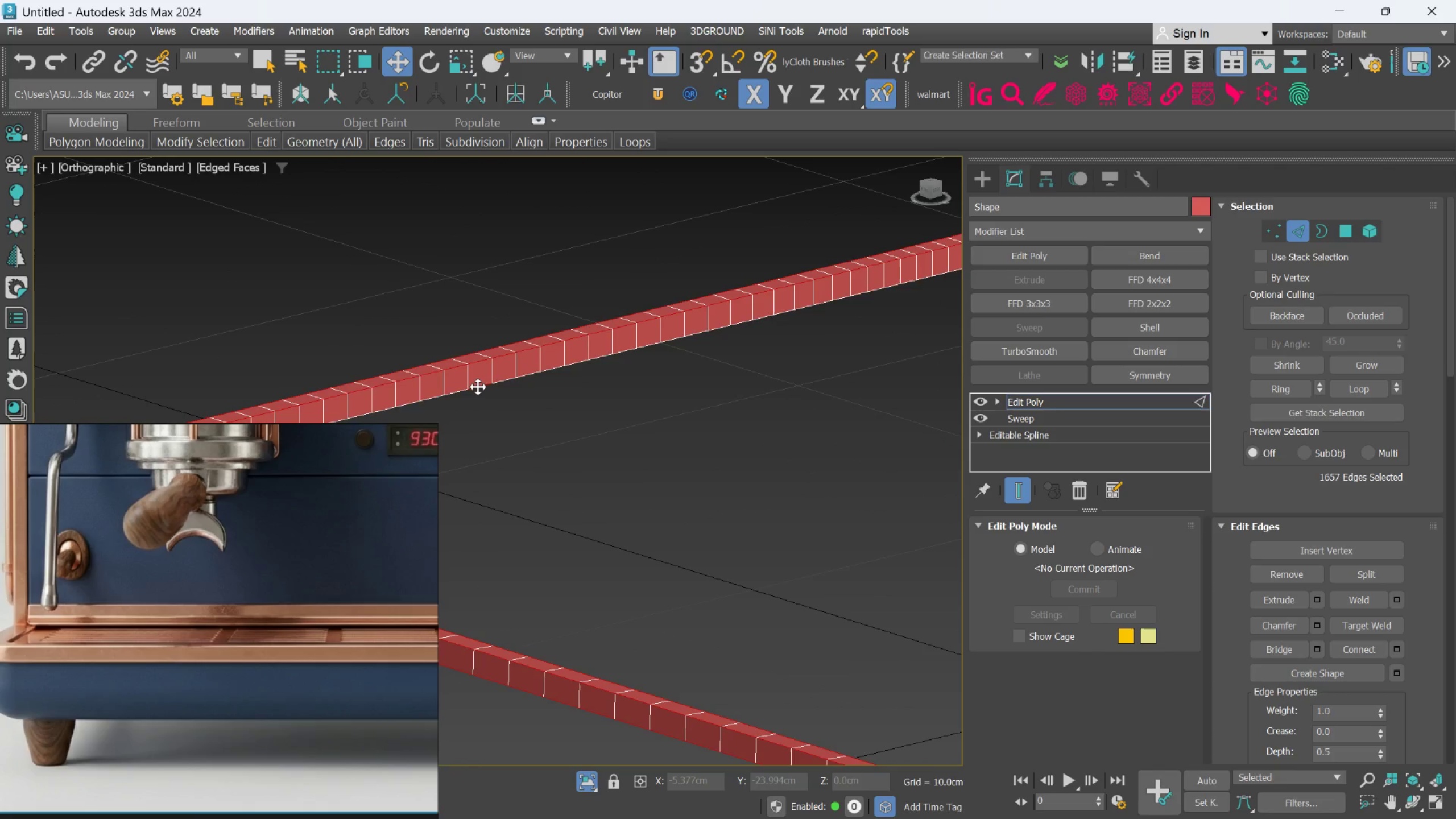 
double_click([478, 387])
 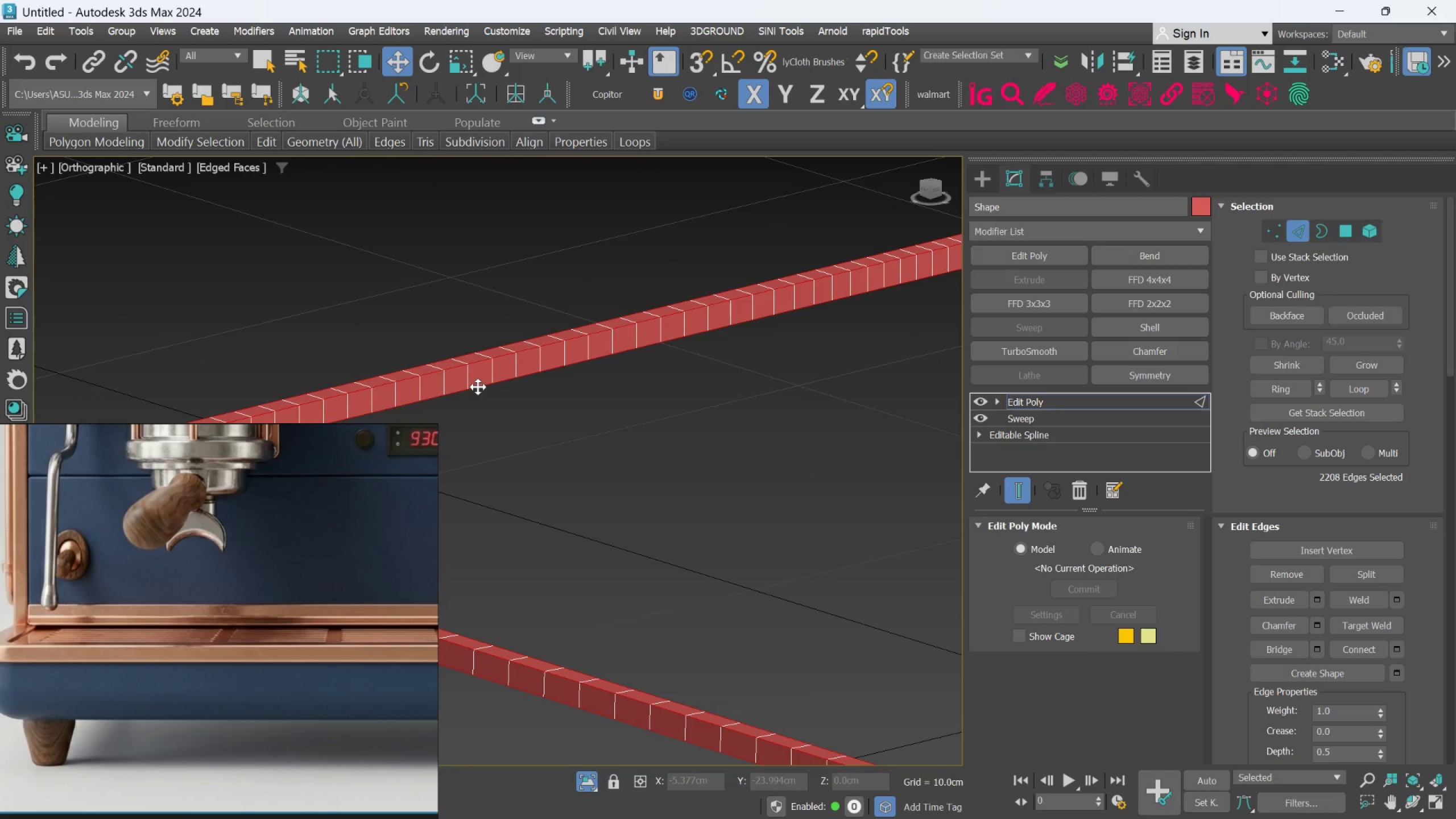 
hold_key(key=AltLeft, duration=1.52)
 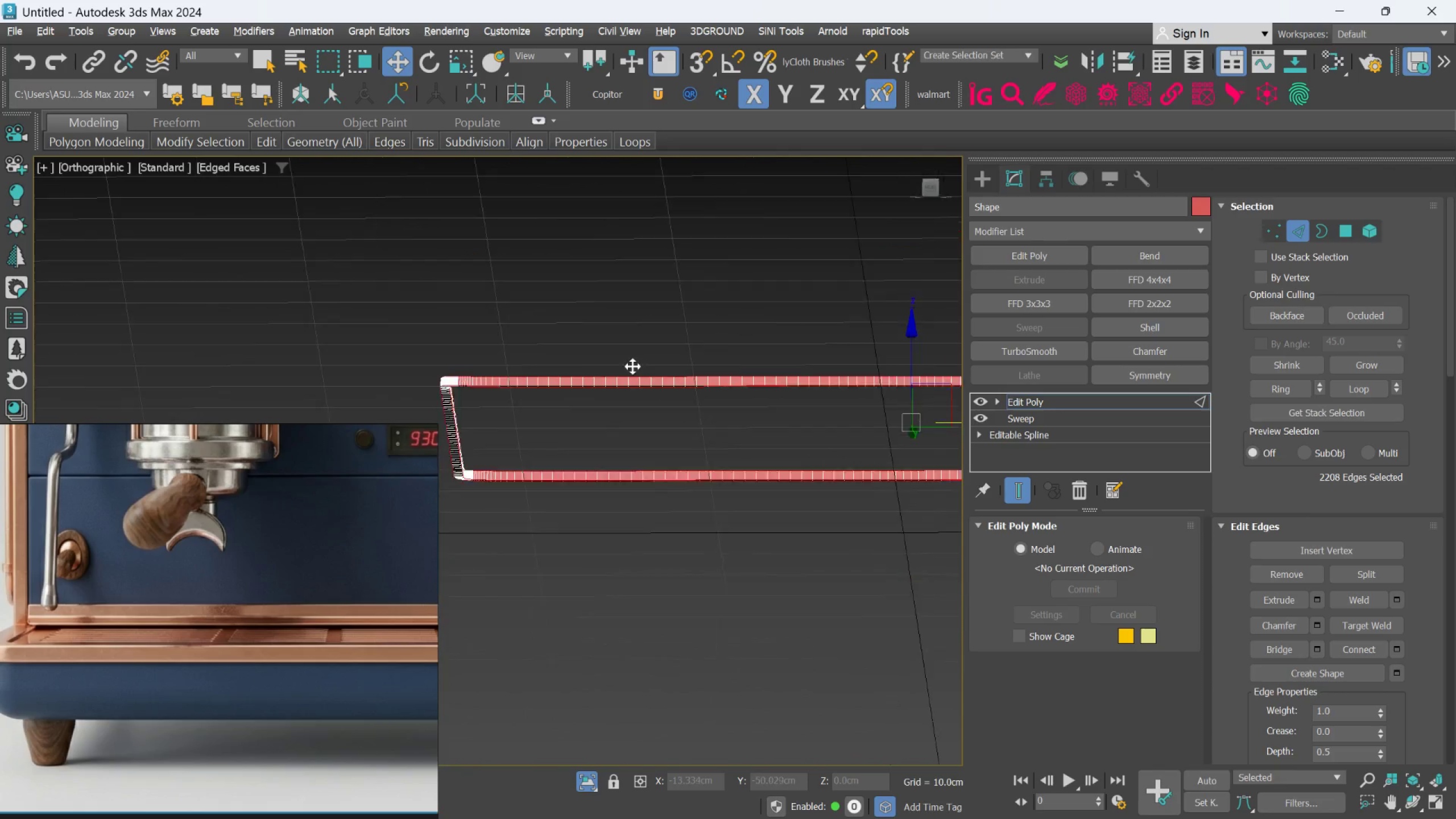 
scroll: coordinate [478, 387], scroll_direction: down, amount: 3.0
 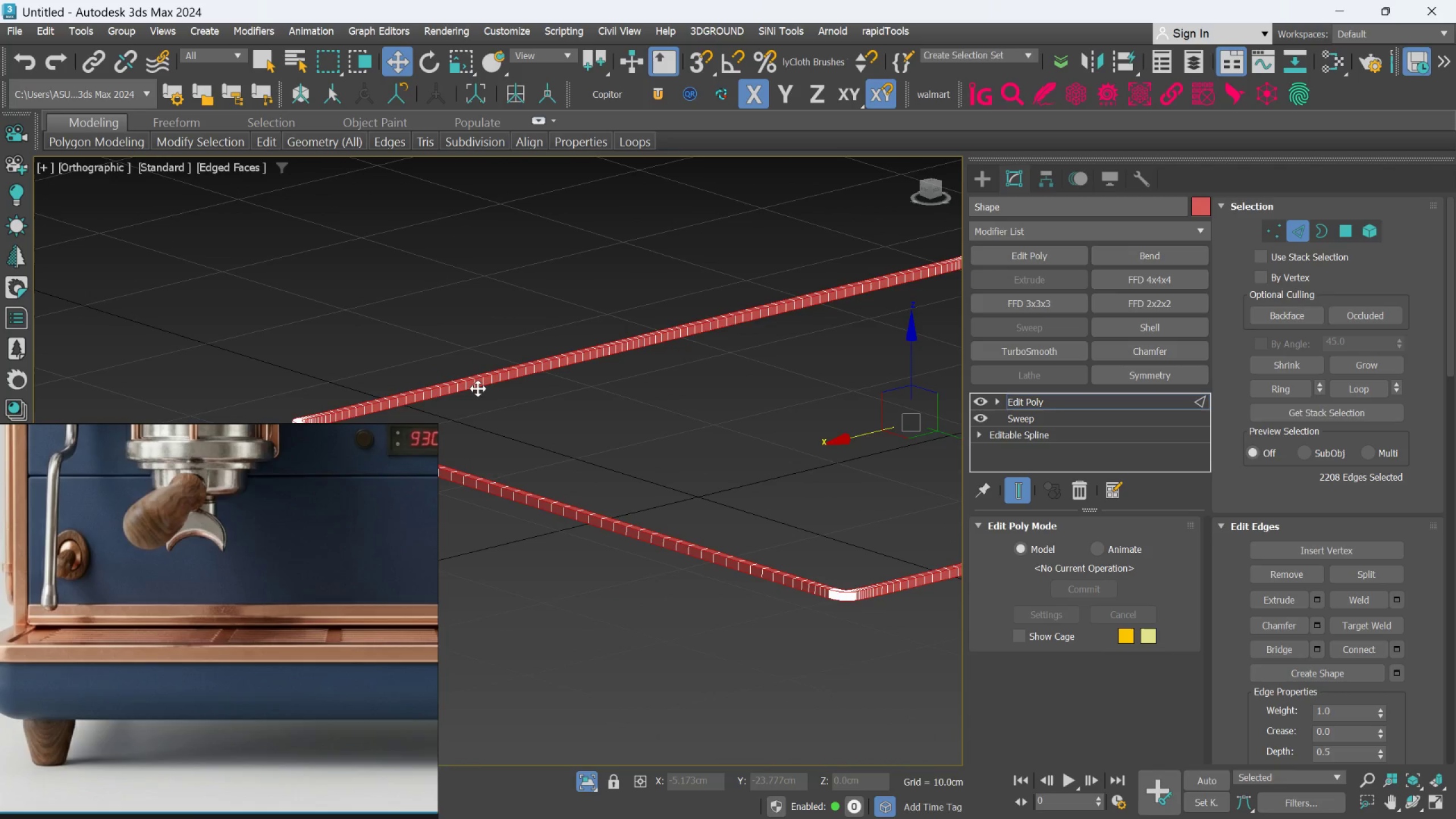 
hold_key(key=AltLeft, duration=0.97)
 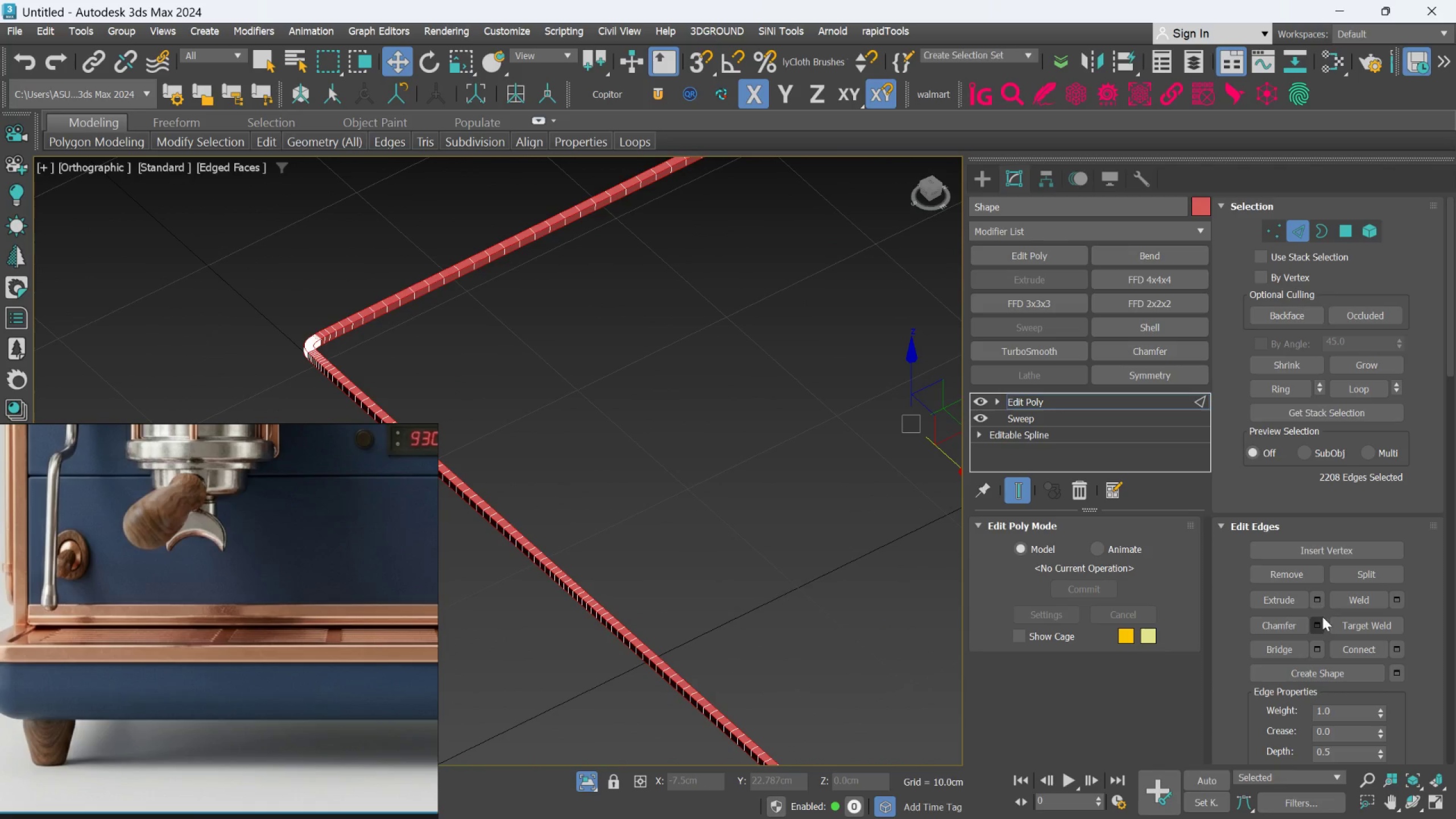 
left_click([1322, 621])
 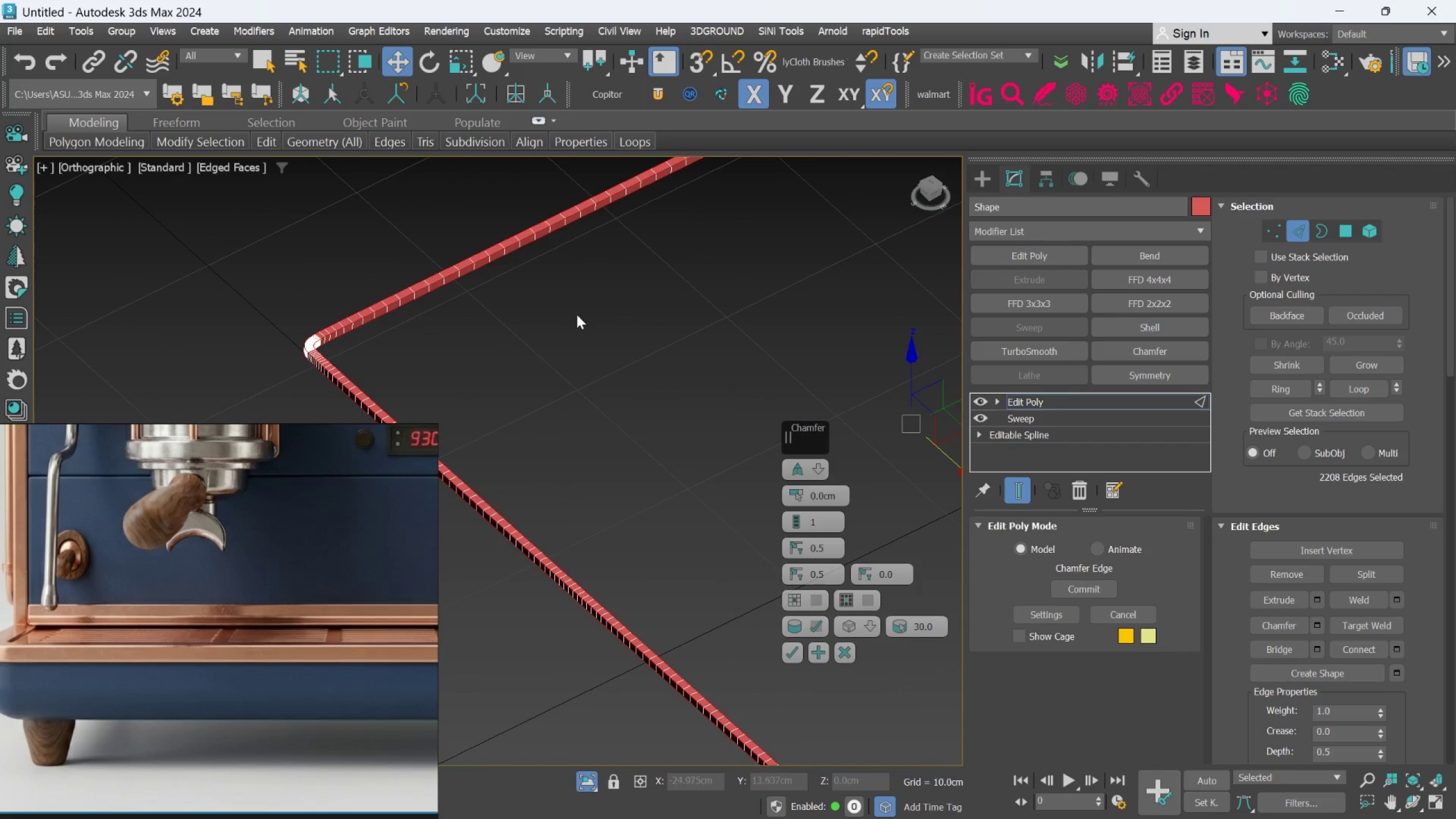 
scroll: coordinate [471, 272], scroll_direction: up, amount: 3.0
 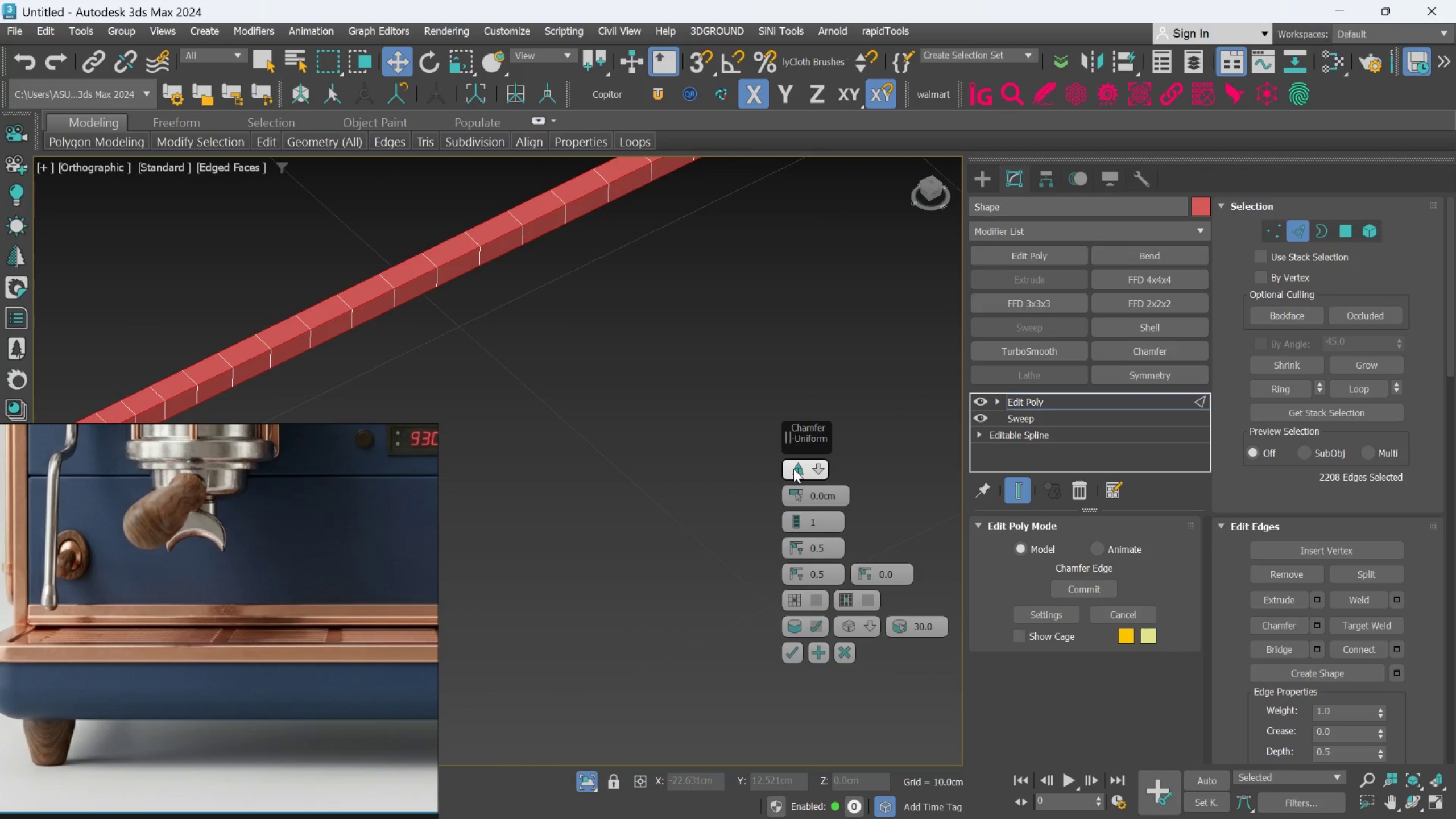 
left_click_drag(start_coordinate=[792, 487], to_coordinate=[792, 471])
 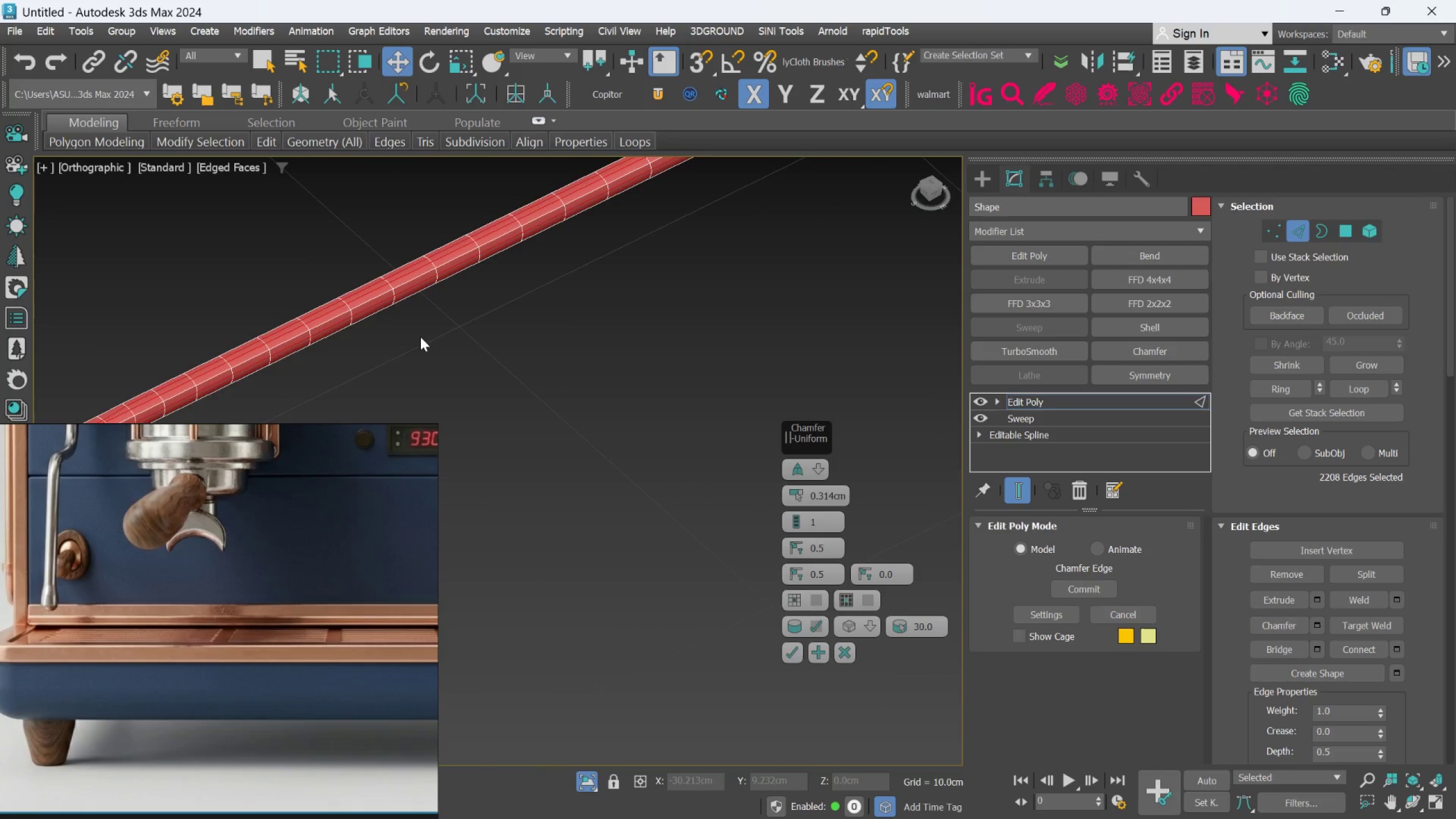 
scroll: coordinate [387, 407], scroll_direction: up, amount: 5.0
 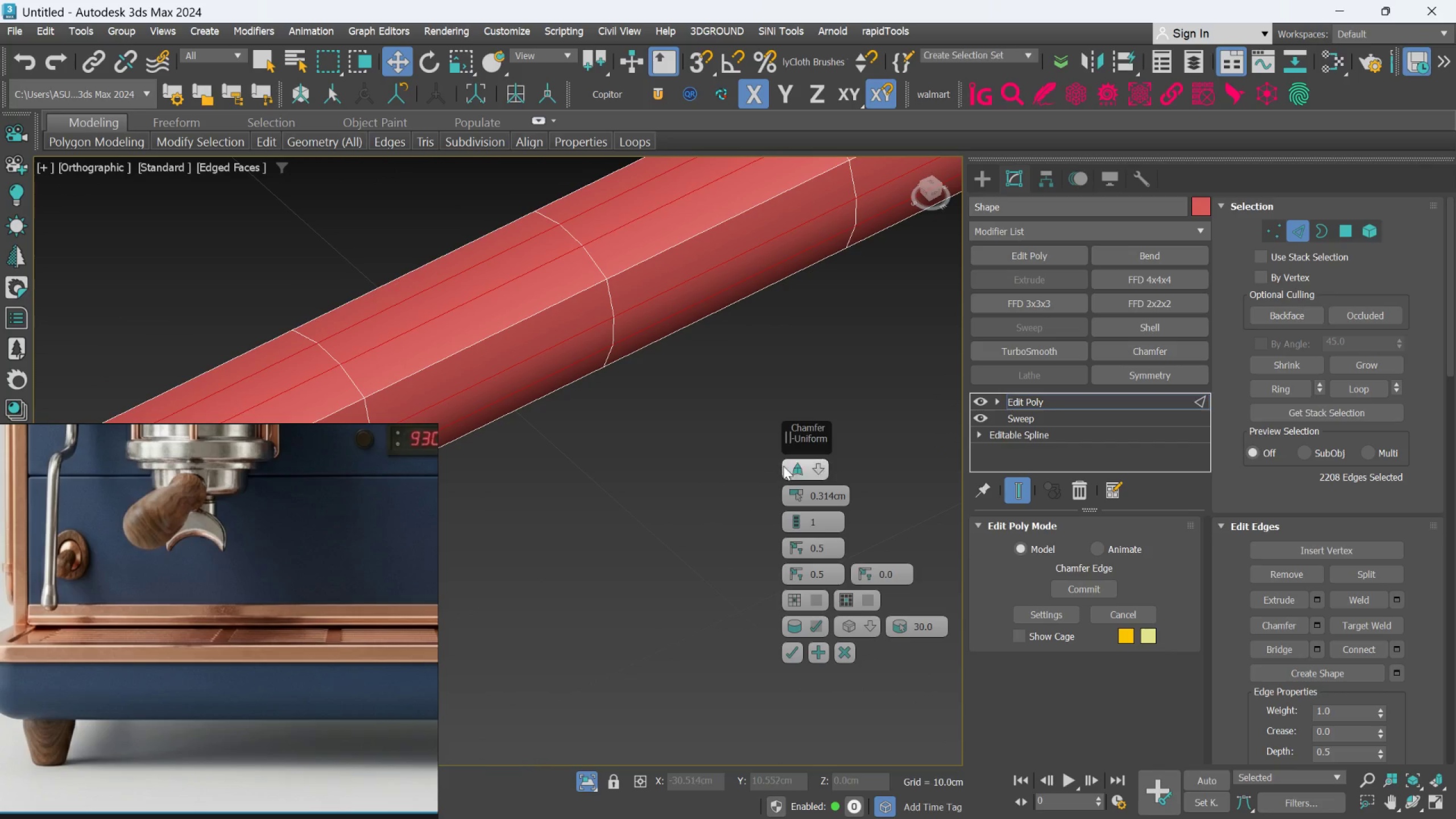 
hold_key(key=AltLeft, duration=1.38)
left_click_drag(start_coordinate=[797, 501], to_coordinate=[797, 541])
 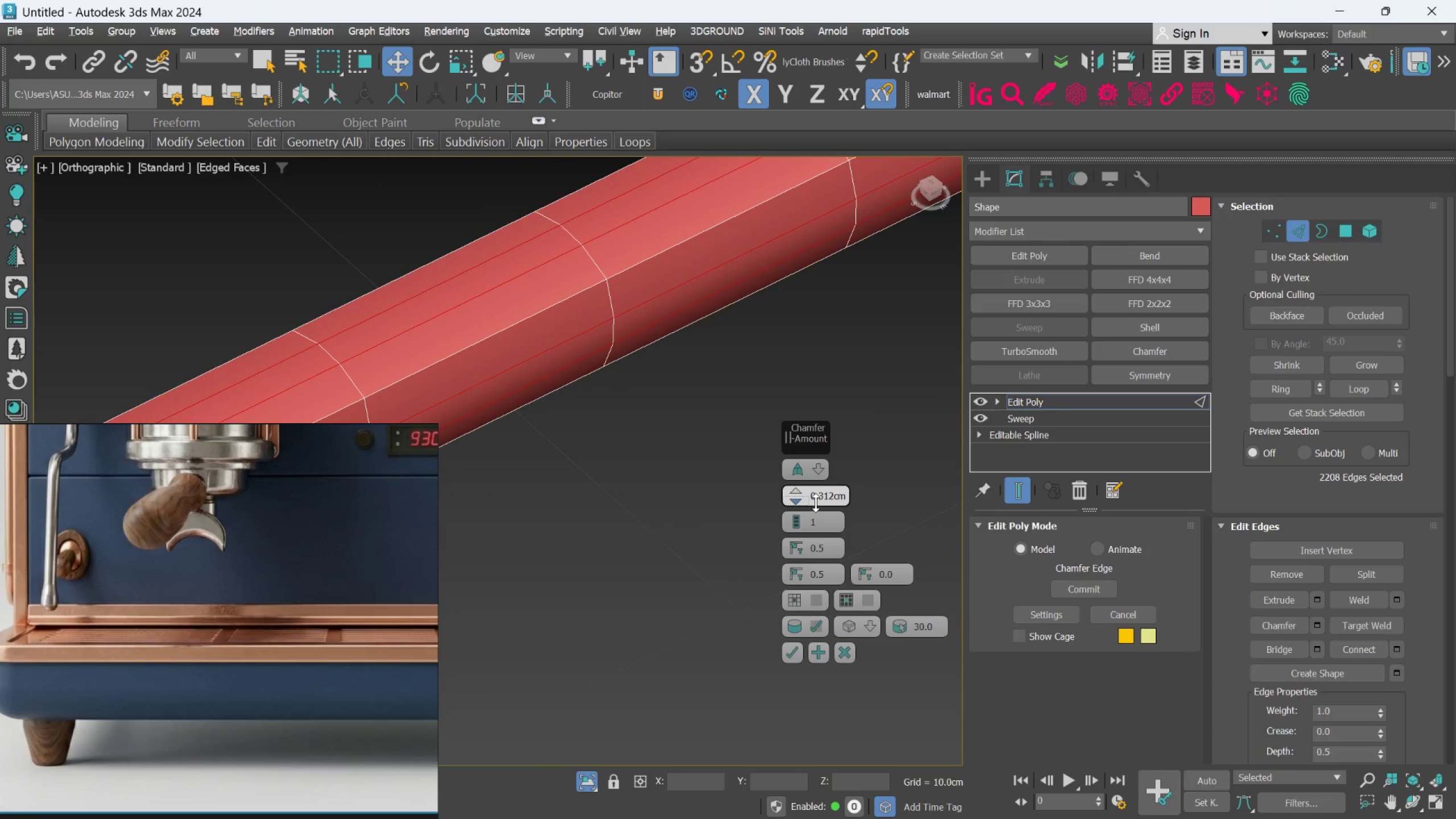 
double_click([816, 503])
 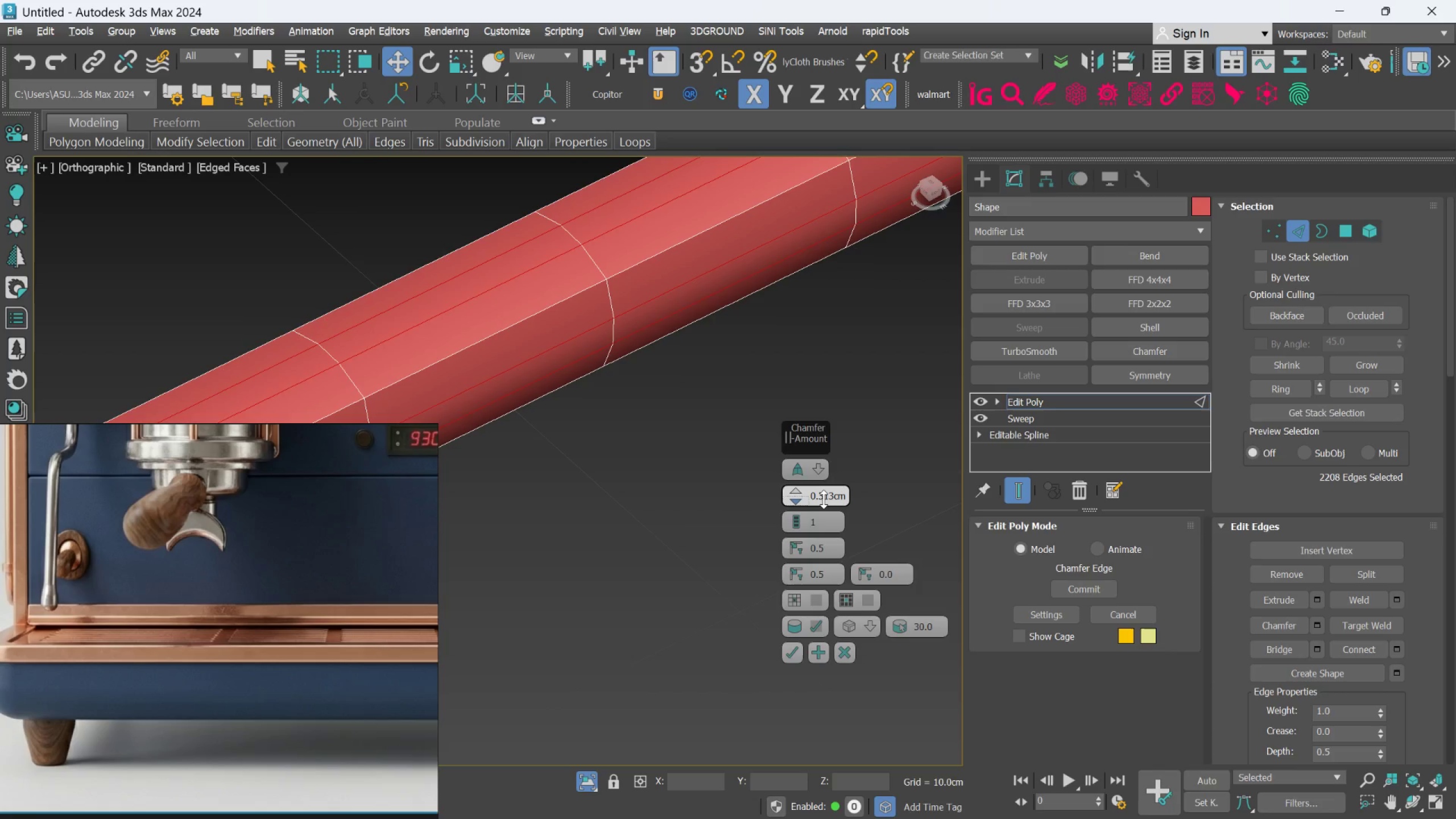 
triple_click([824, 499])
 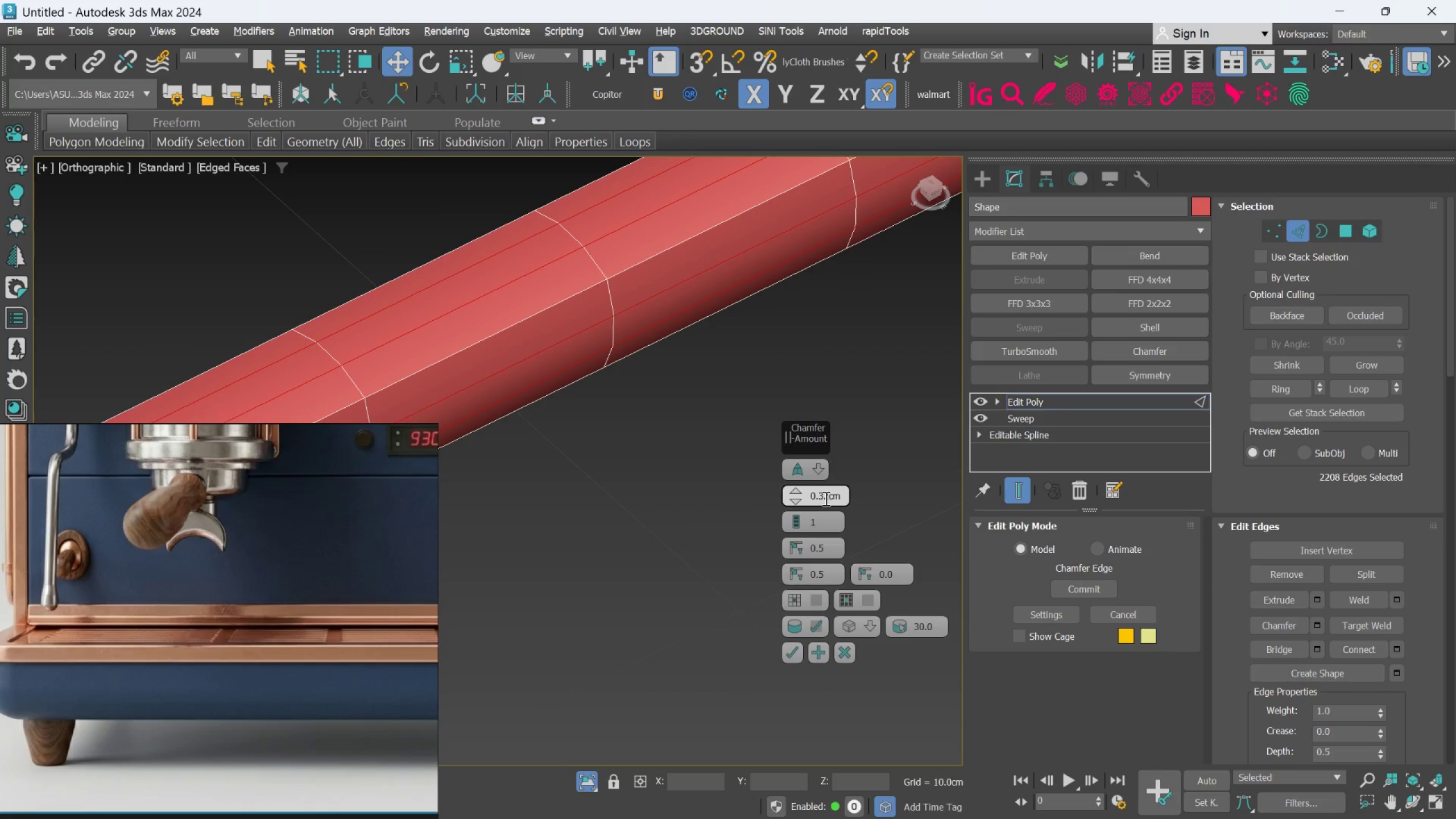 
triple_click([825, 498])
 